 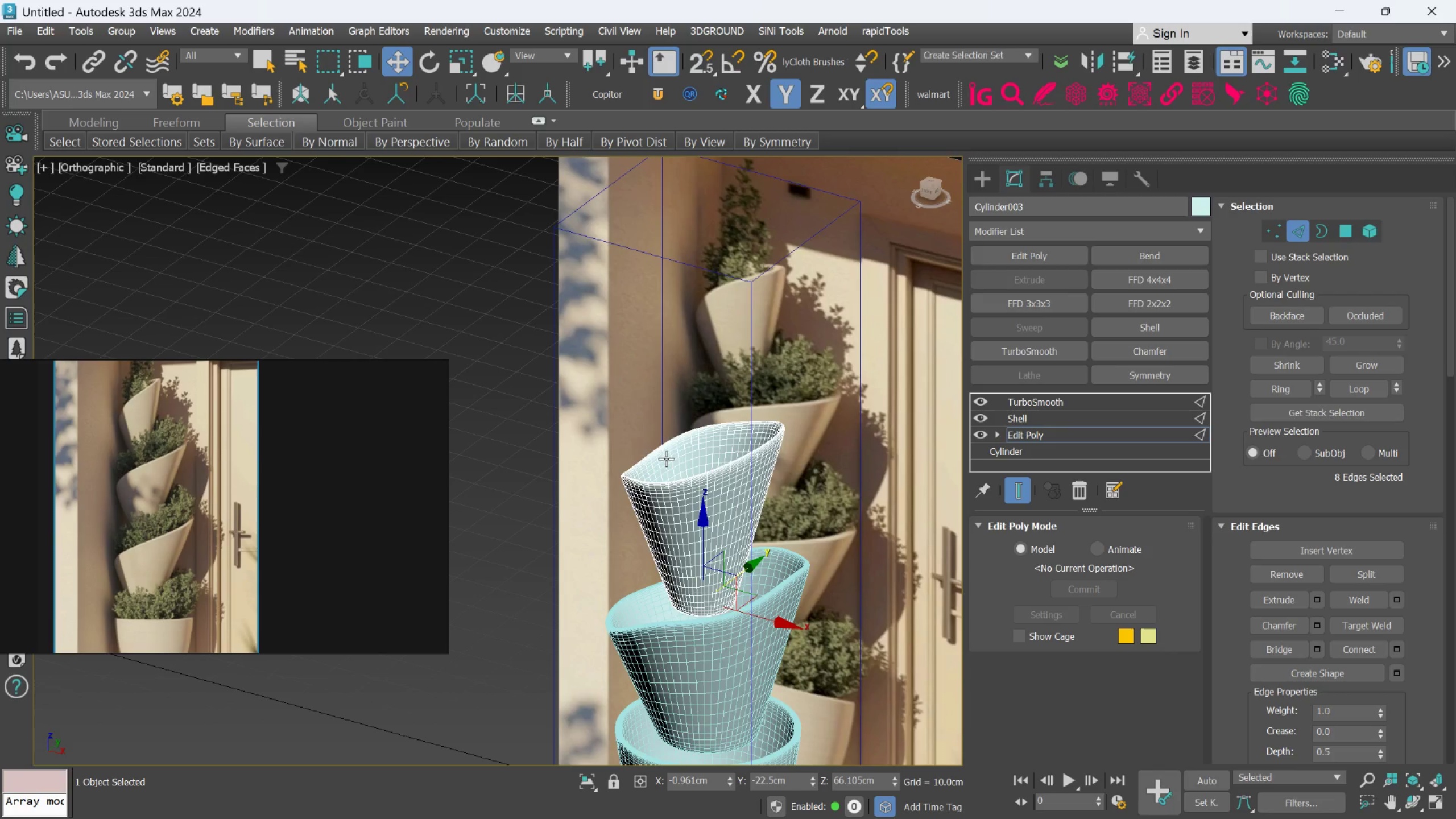 
scroll: coordinate [824, 430], scroll_direction: down, amount: 2.0
 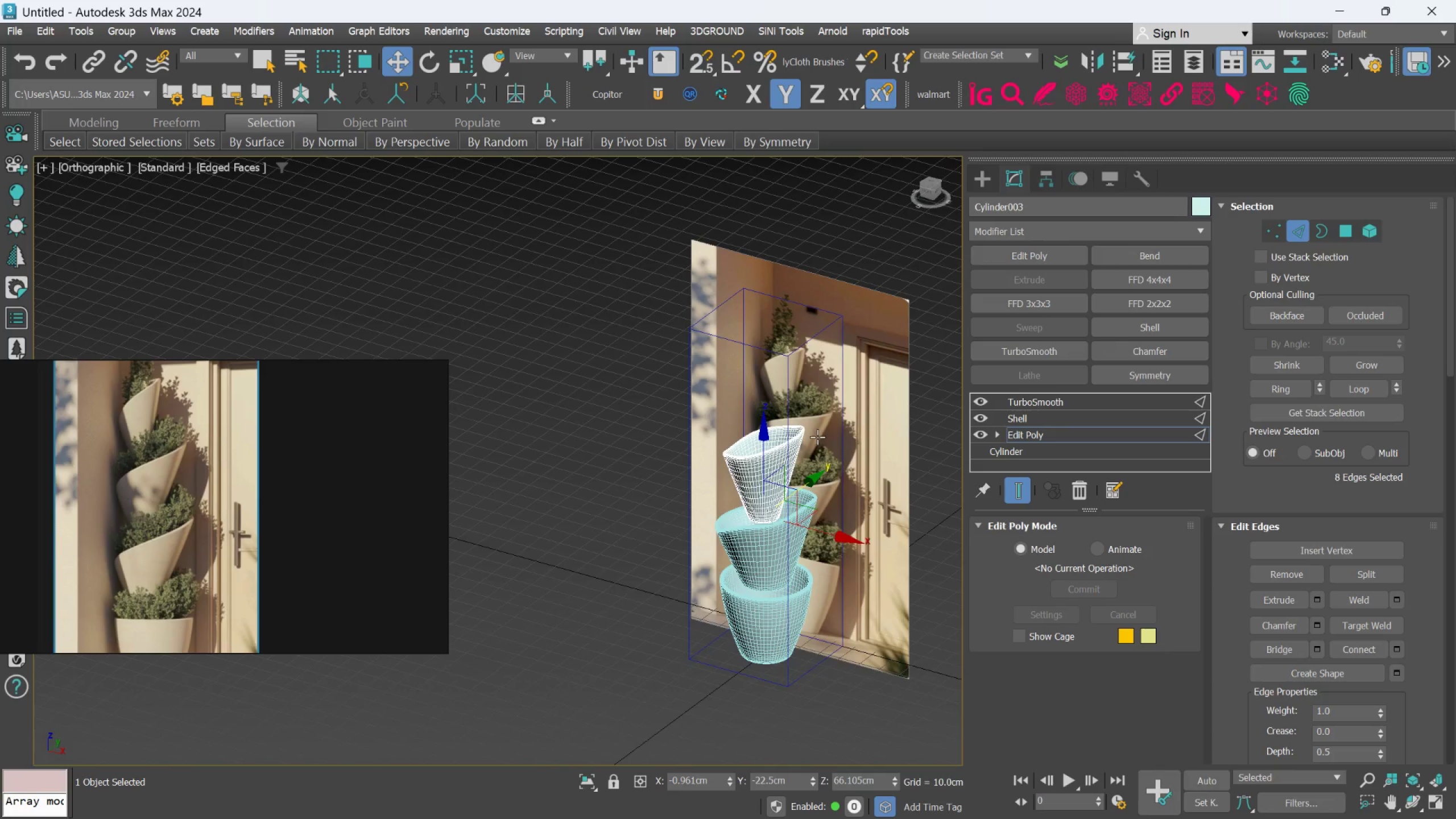 
hold_key(key=AltLeft, duration=0.97)
 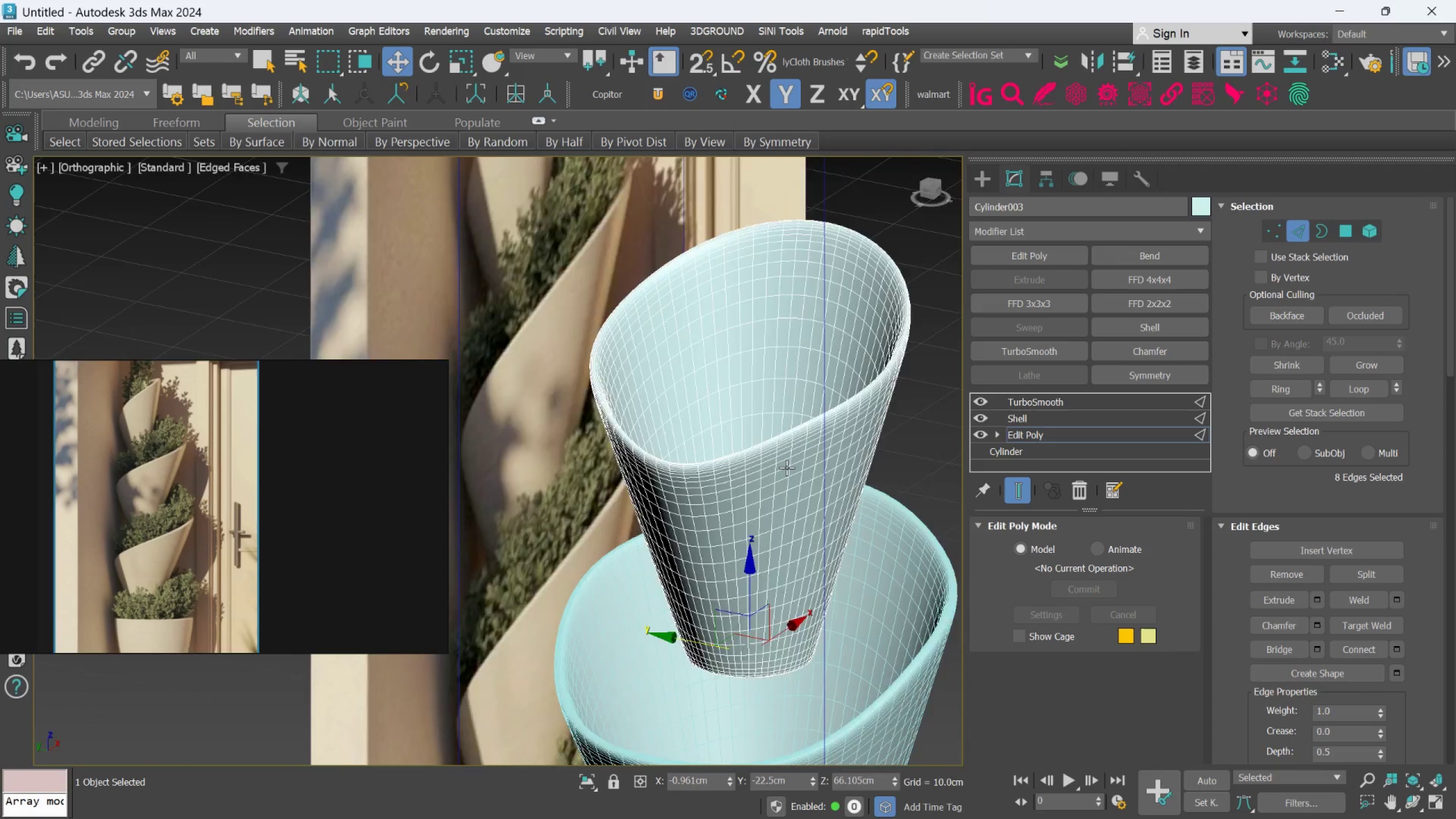 
scroll: coordinate [766, 469], scroll_direction: up, amount: 3.0
 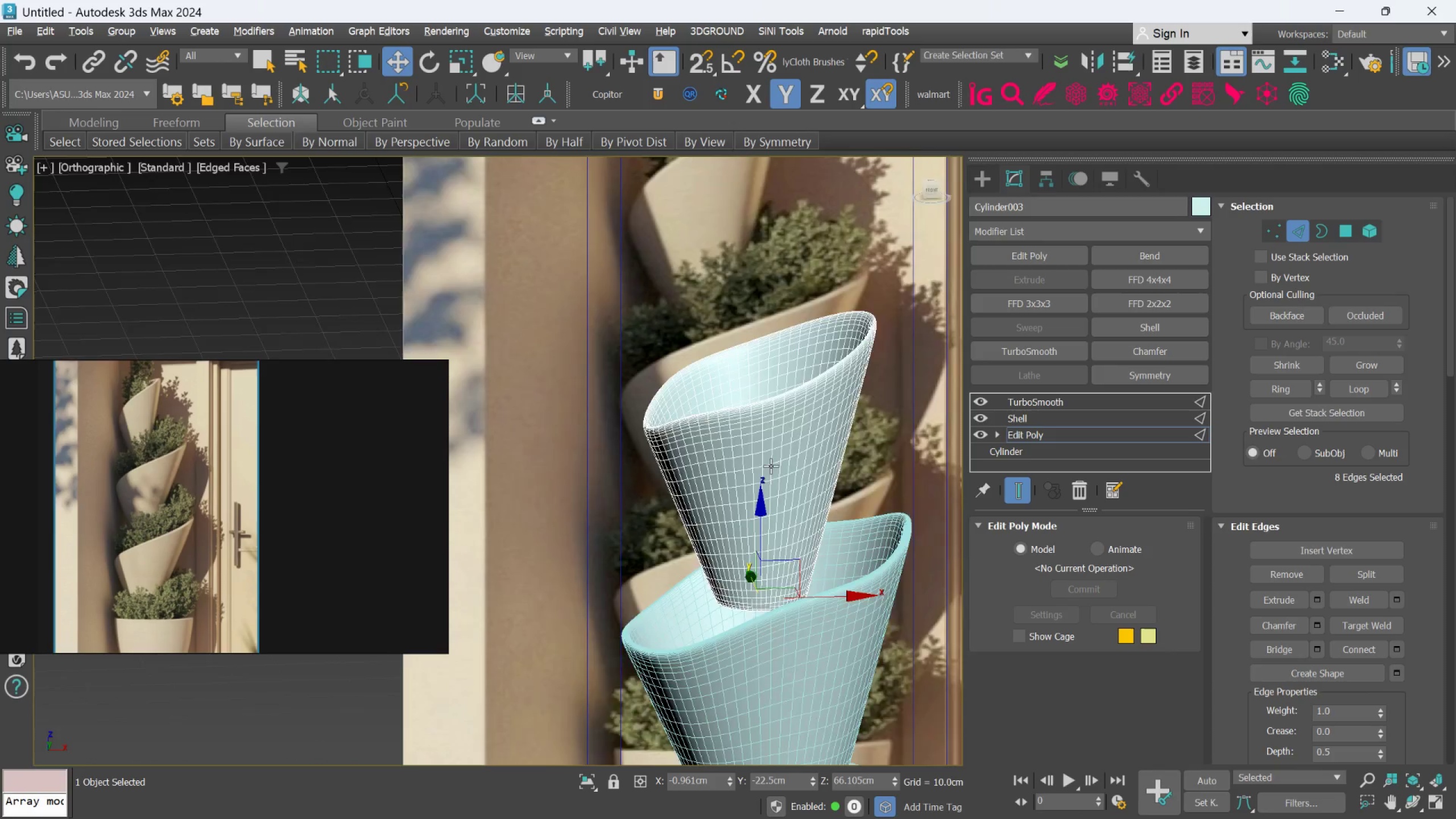 
hold_key(key=AltLeft, duration=0.56)
 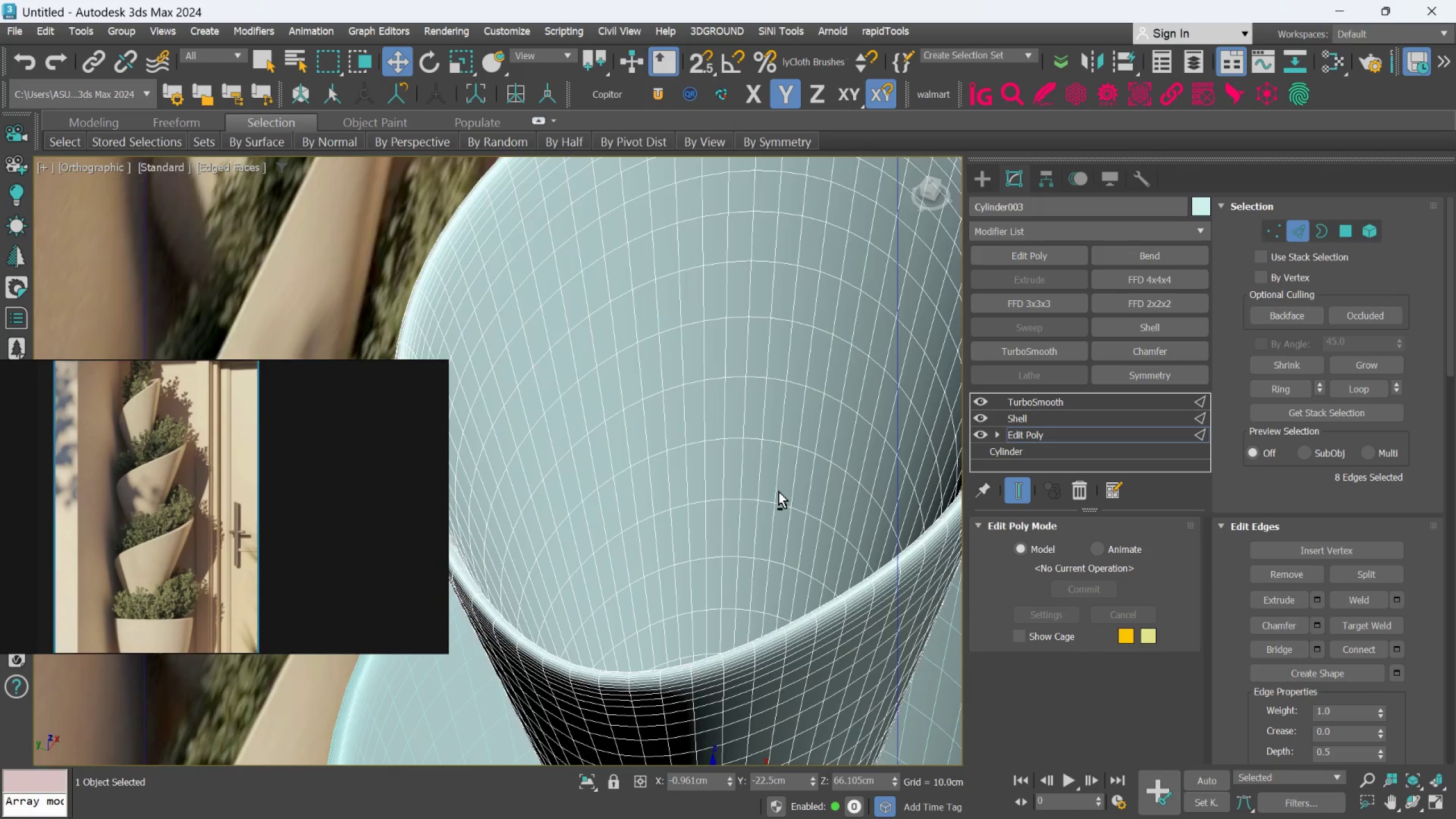 
scroll: coordinate [787, 468], scroll_direction: up, amount: 3.0
 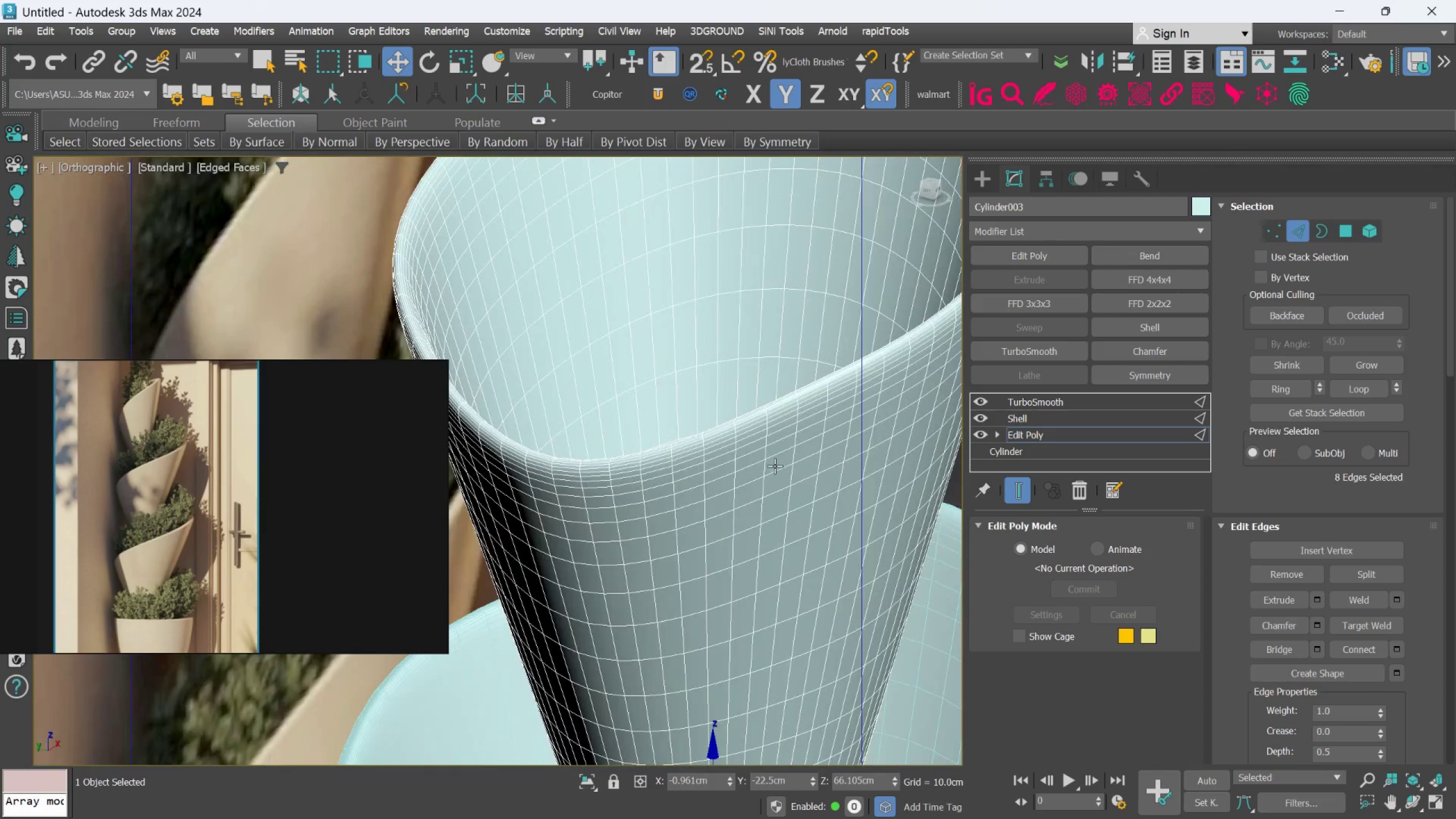 
scroll: coordinate [780, 492], scroll_direction: down, amount: 2.0
 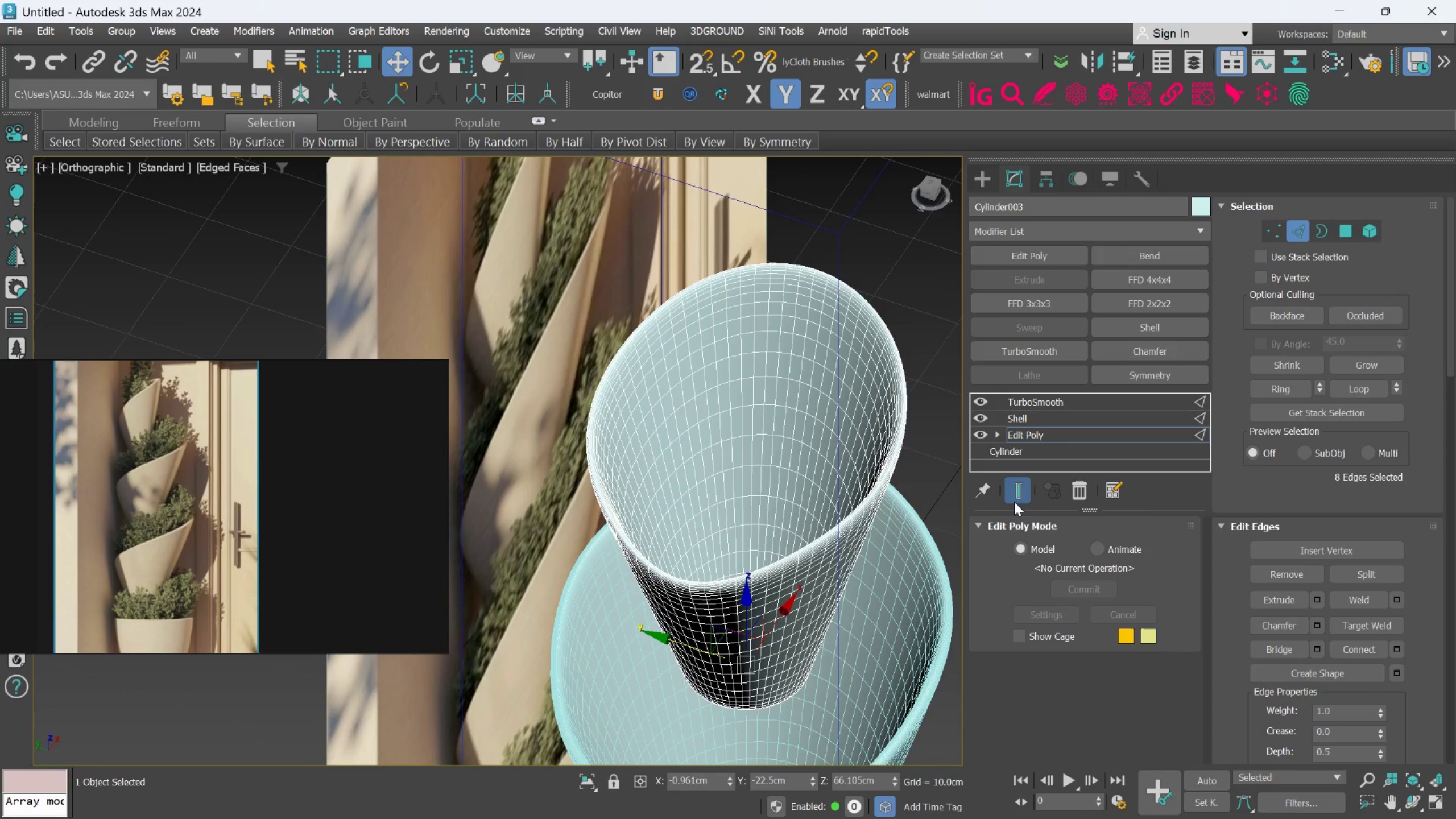 
left_click([1015, 500])
 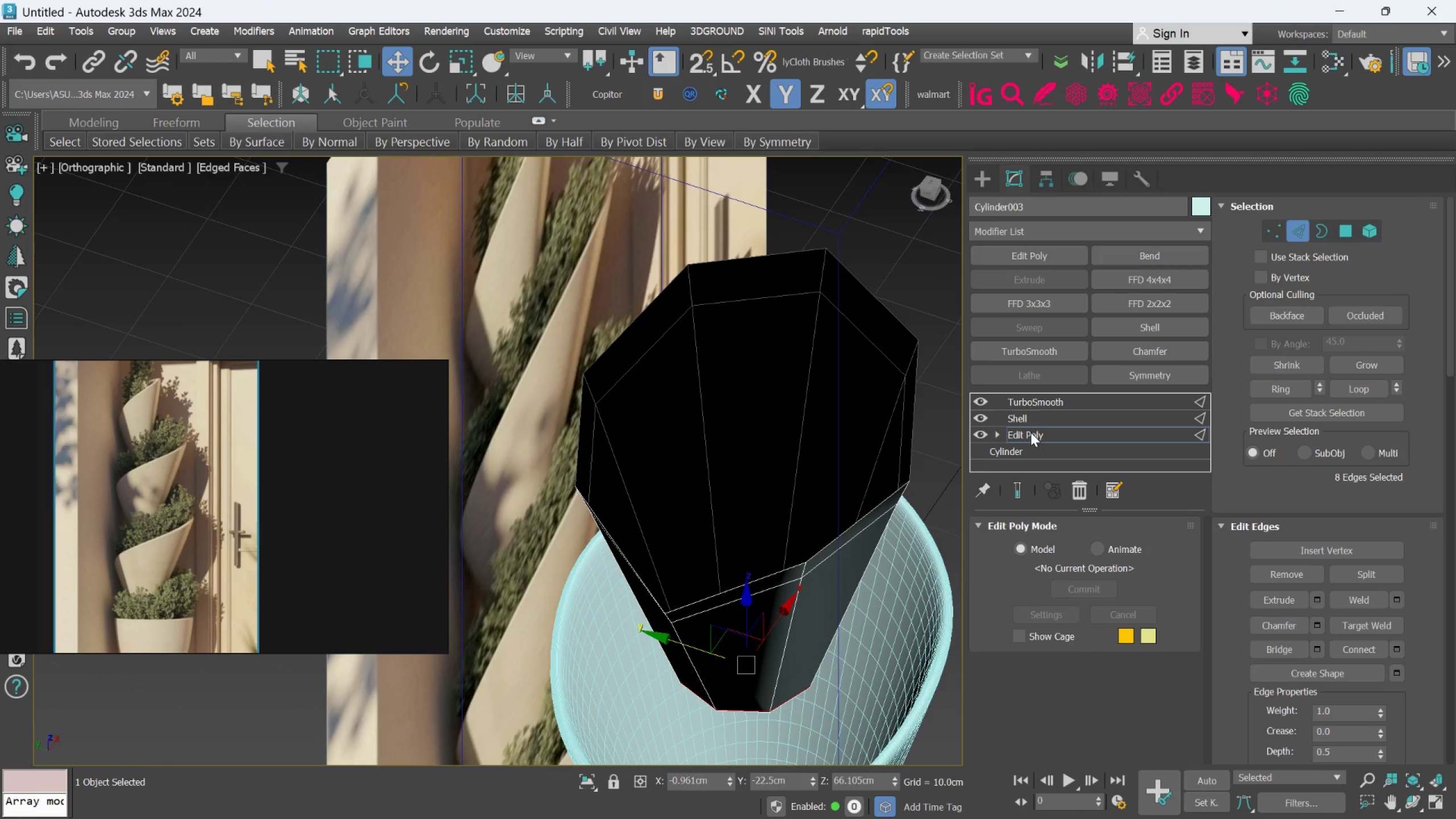 
double_click([1032, 422])
 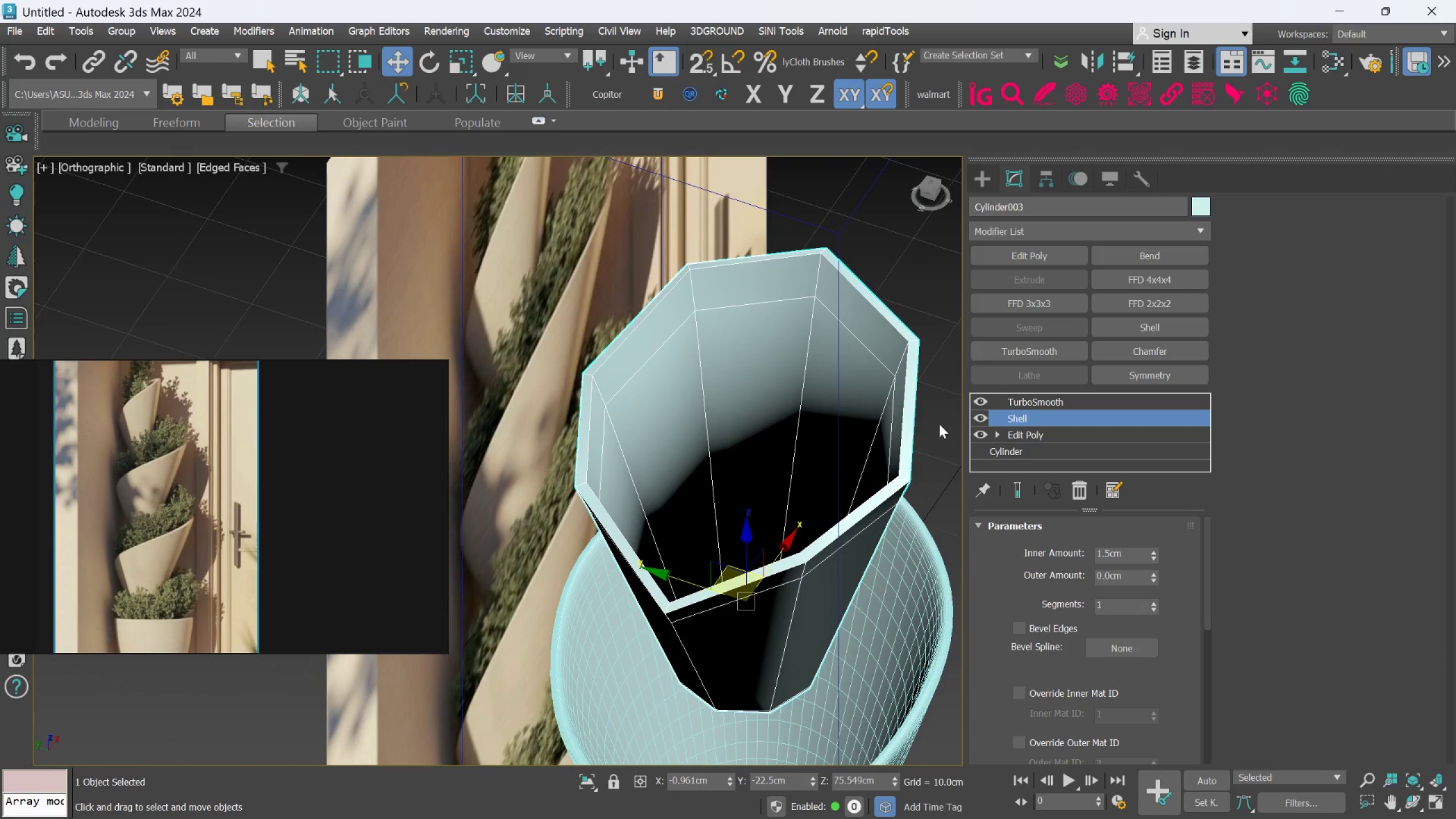 
hold_key(key=AltLeft, duration=0.78)
 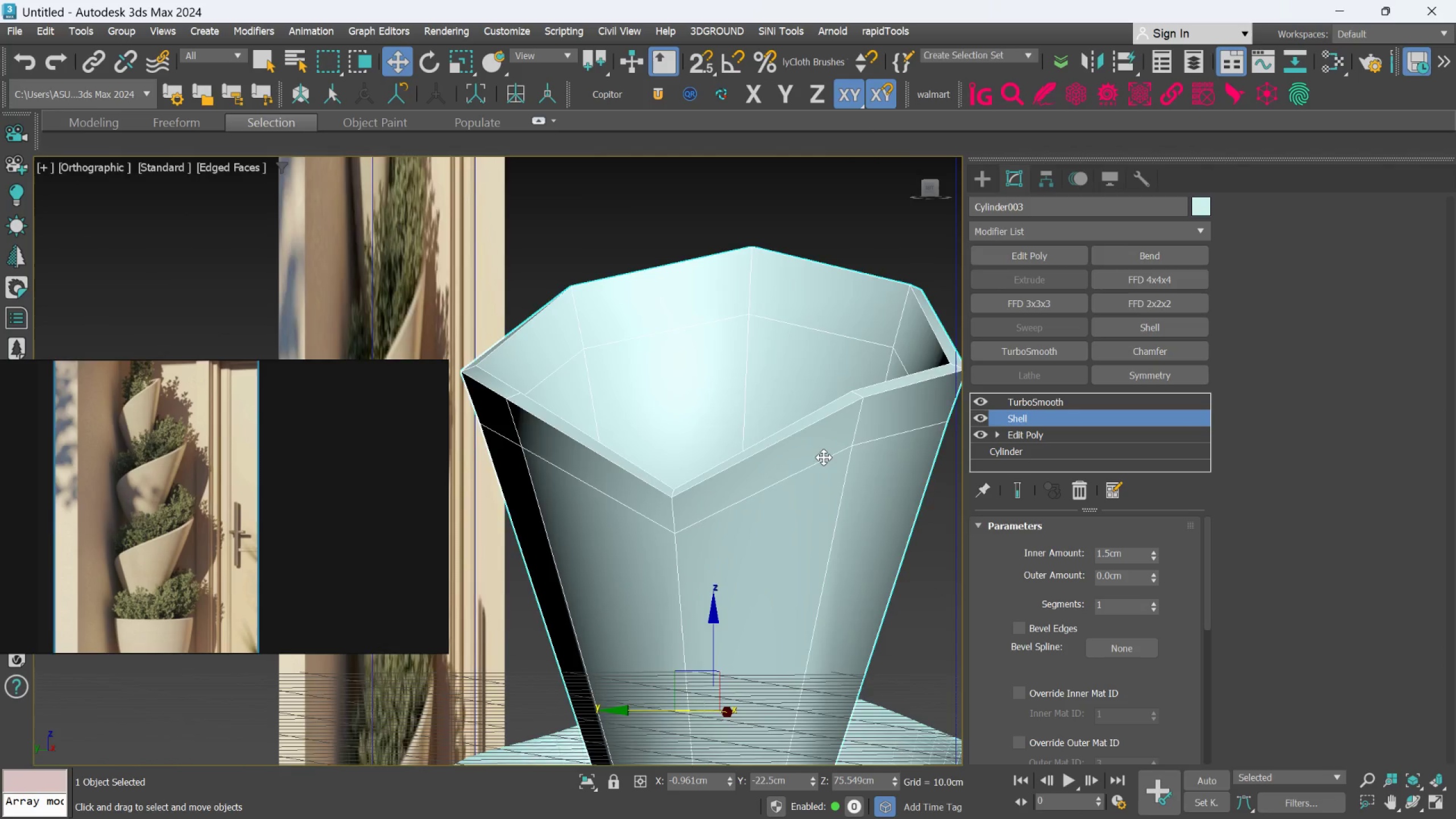 
hold_key(key=AltLeft, duration=0.38)
 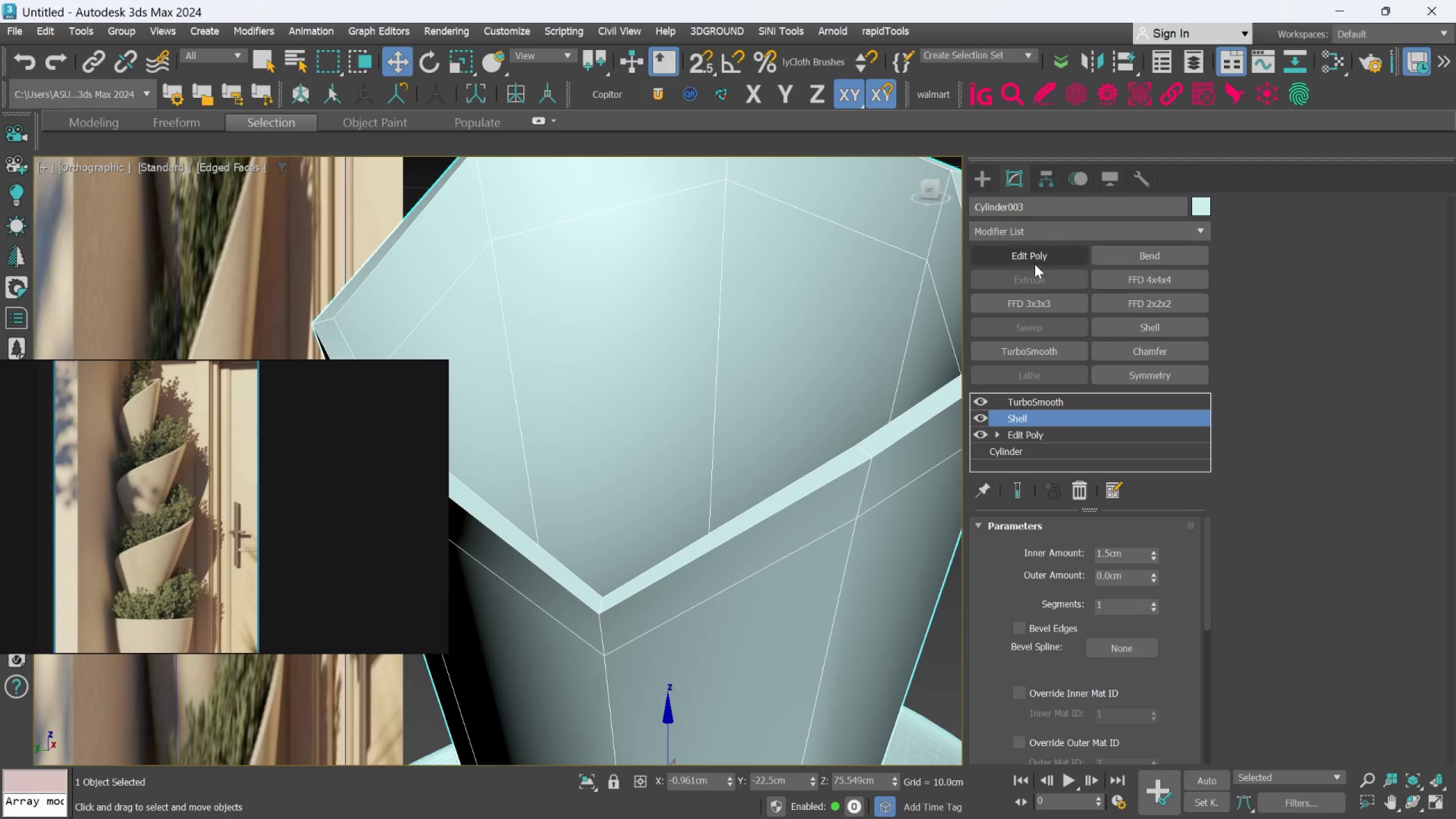 
scroll: coordinate [824, 457], scroll_direction: up, amount: 2.0
 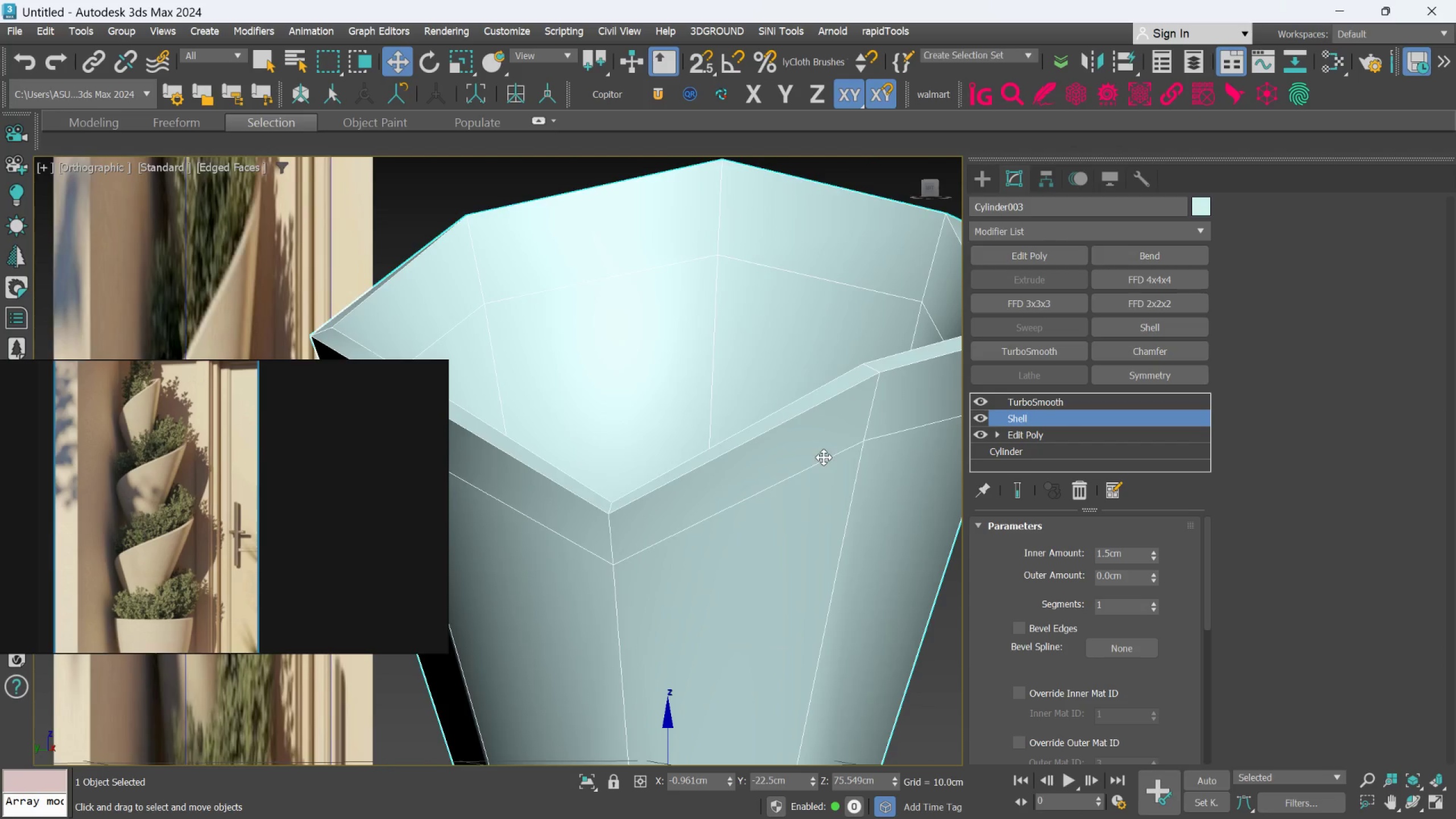 
left_click([1035, 260])
 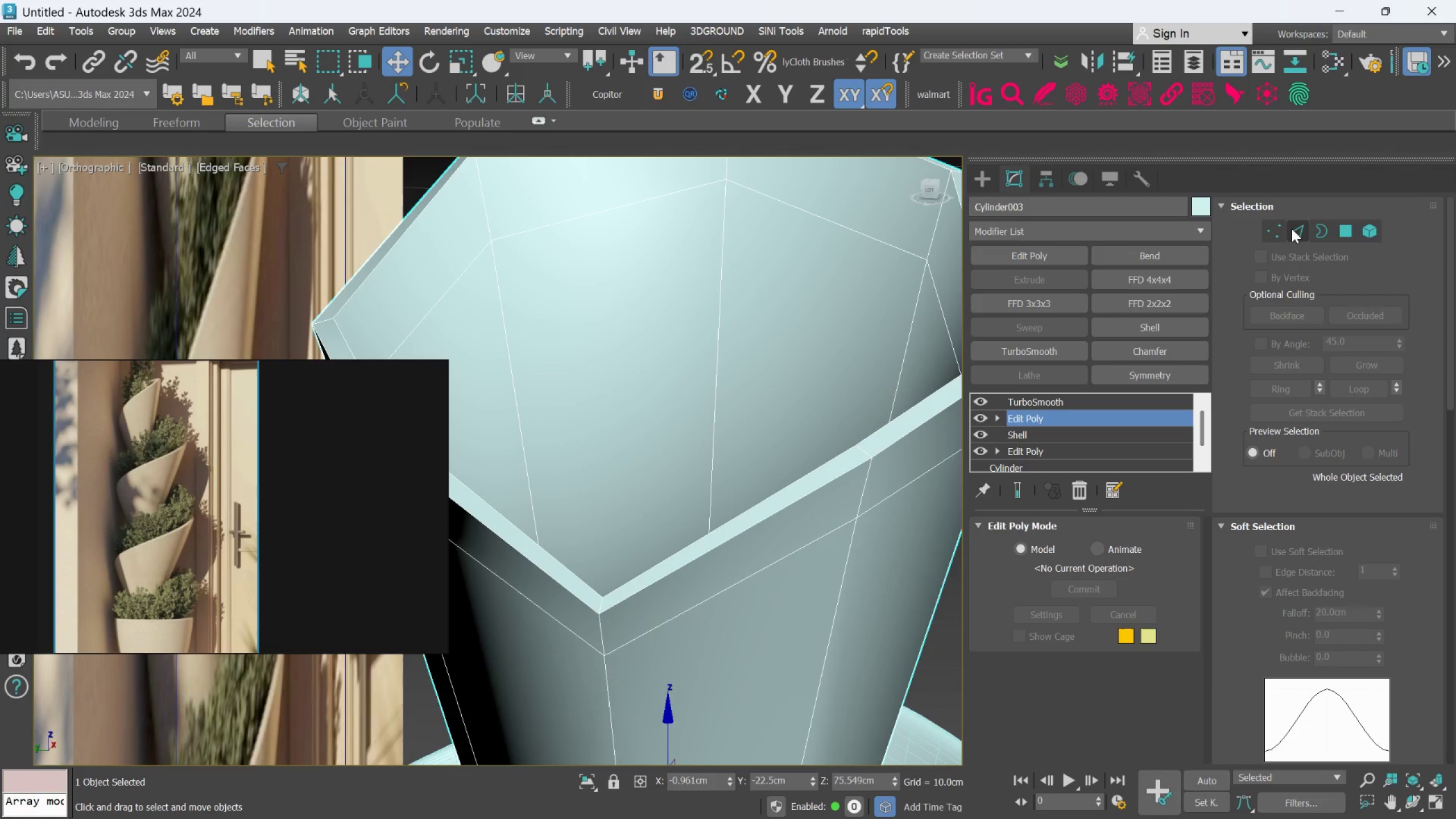 
left_click([1292, 229])
 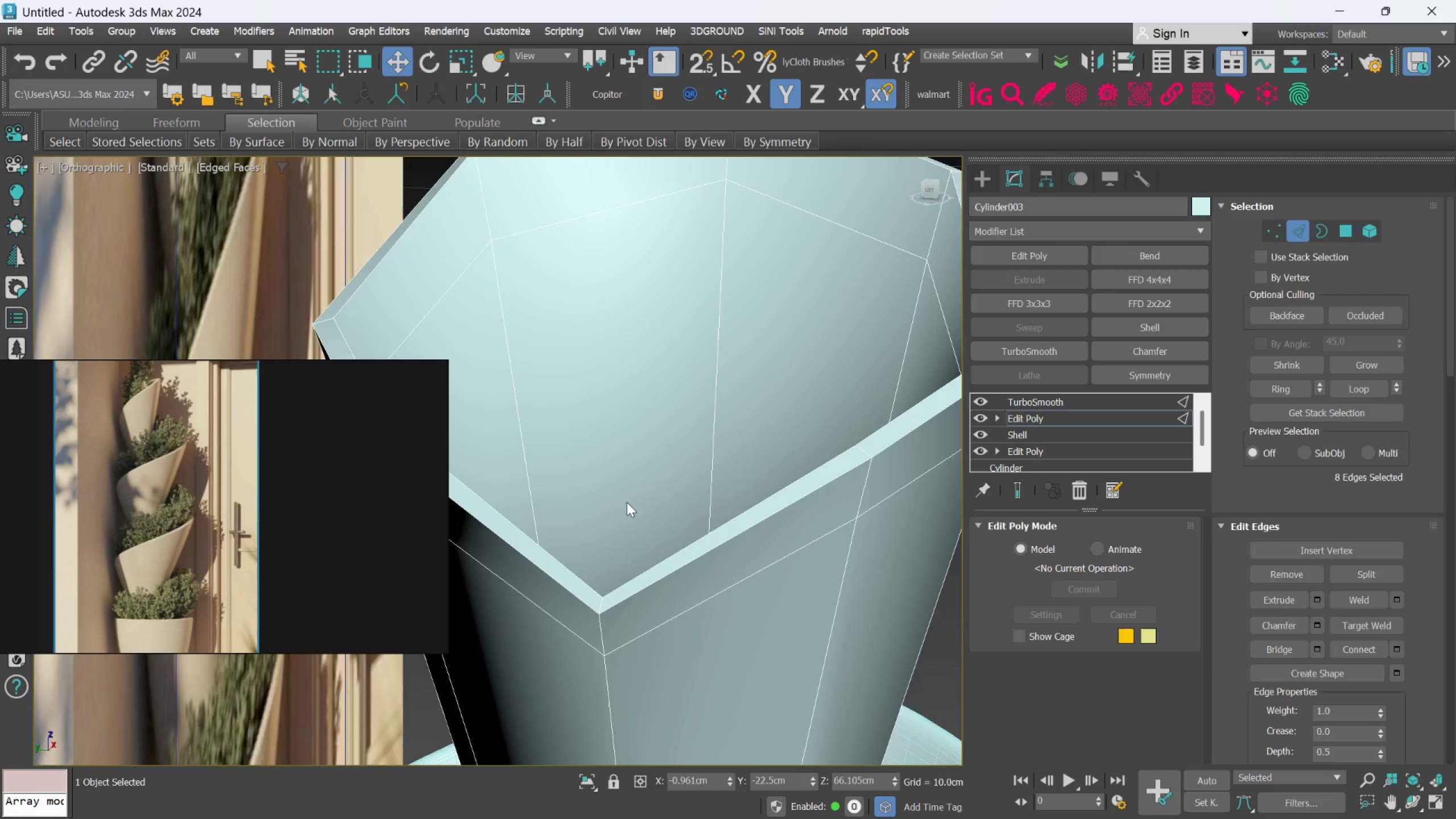 
scroll: coordinate [623, 508], scroll_direction: up, amount: 2.0
 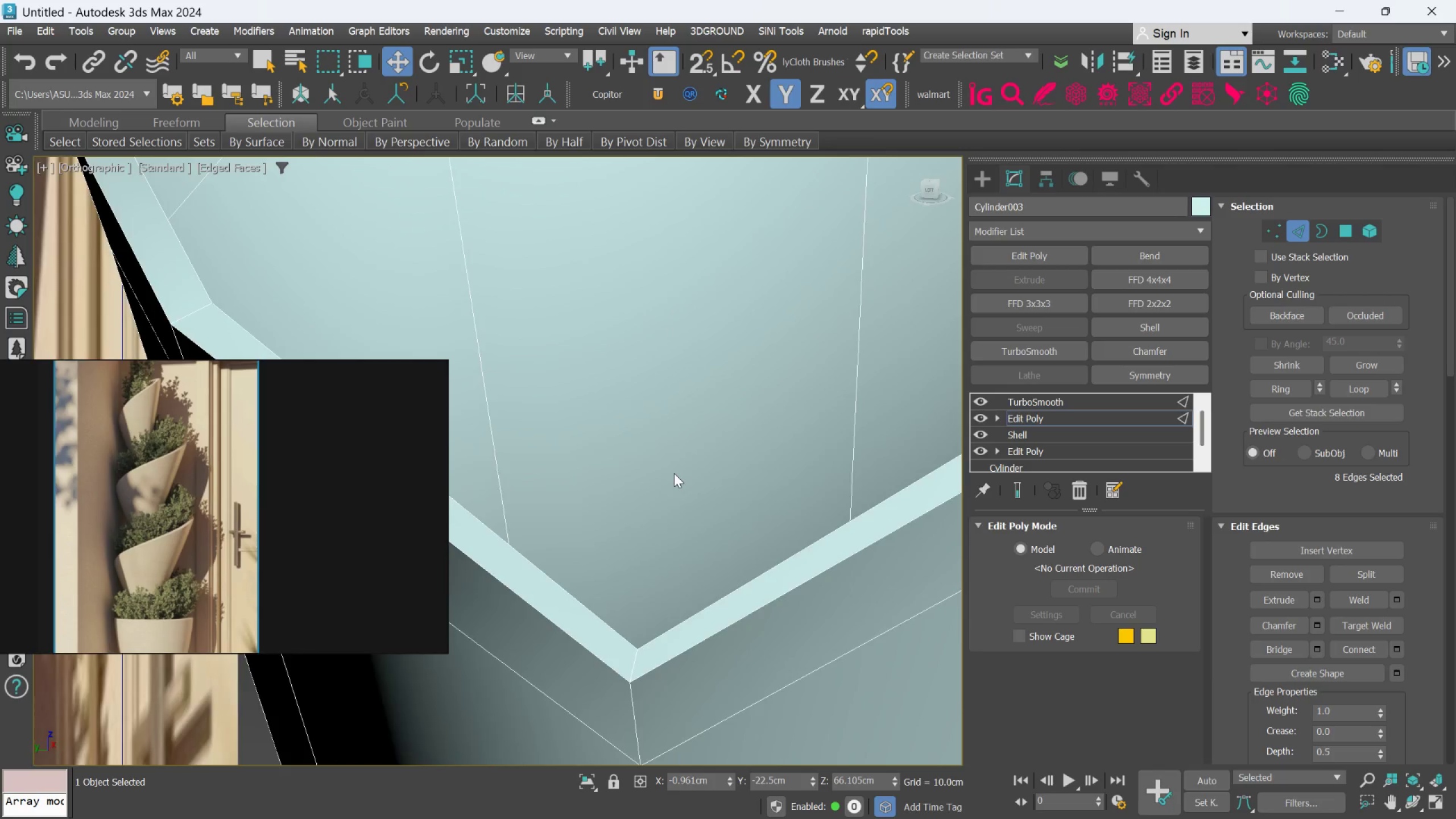 
scroll: coordinate [674, 473], scroll_direction: down, amount: 3.0
 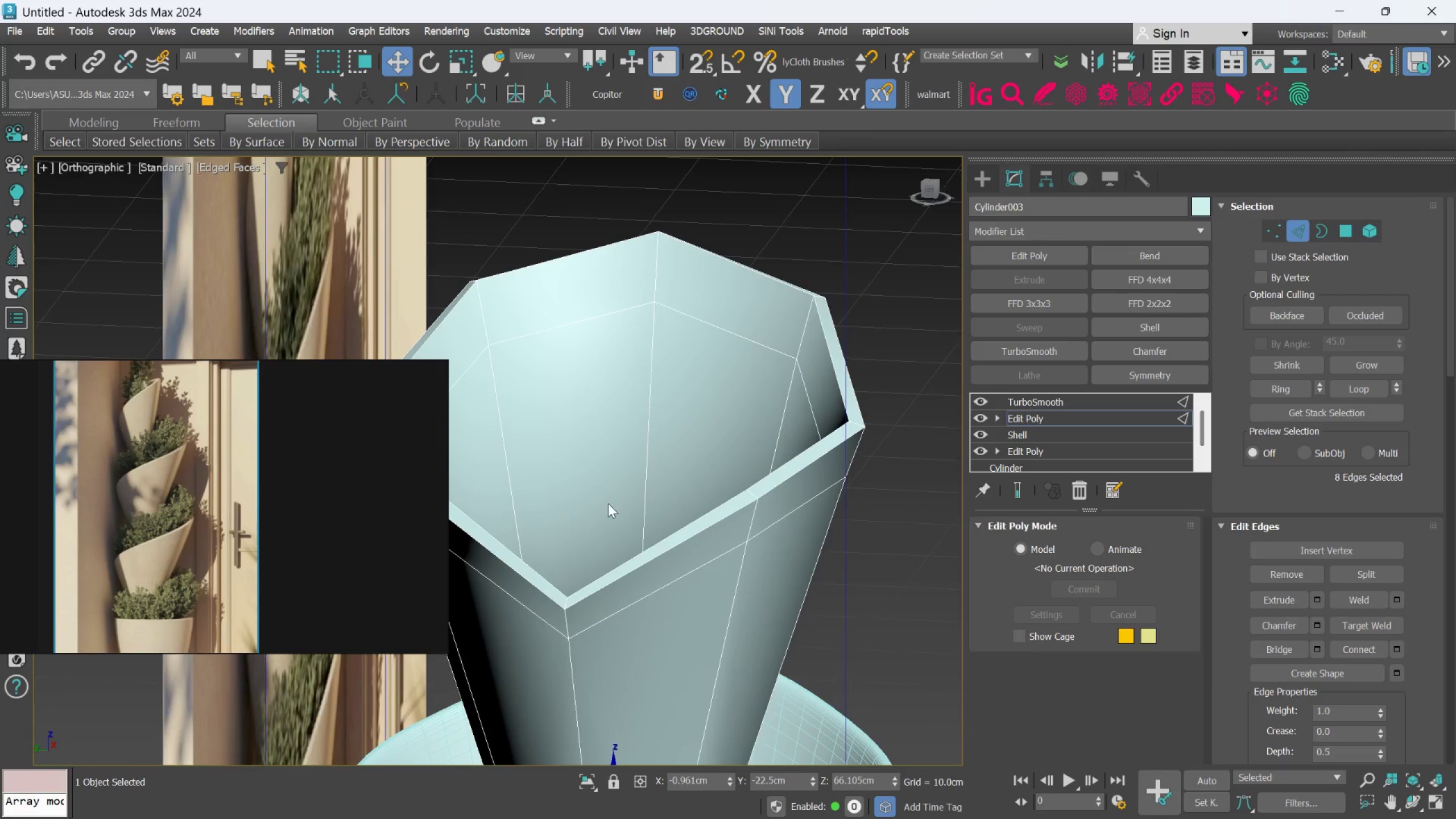 
hold_key(key=AltLeft, duration=0.58)
 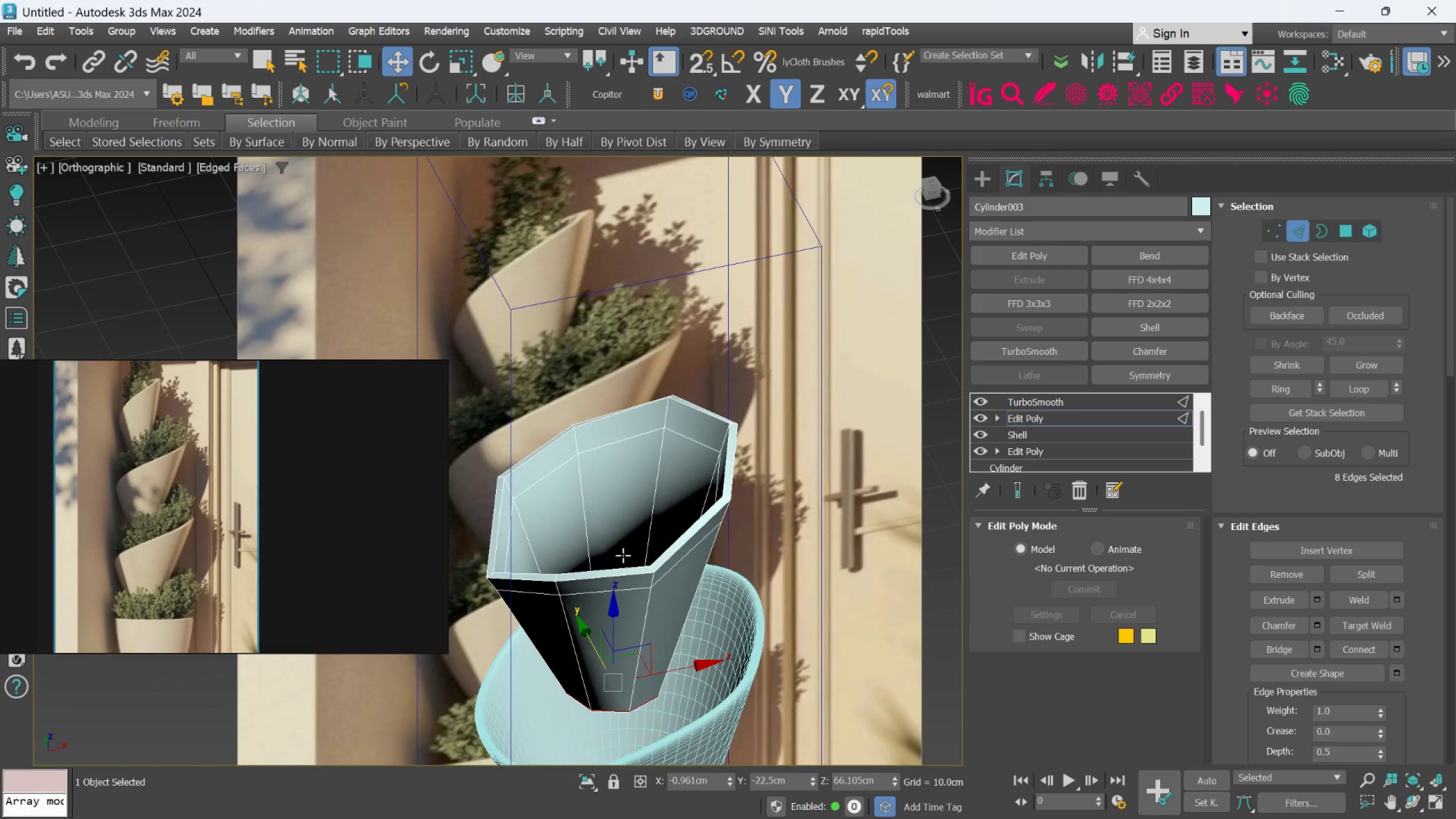 
scroll: coordinate [613, 499], scroll_direction: down, amount: 2.0
 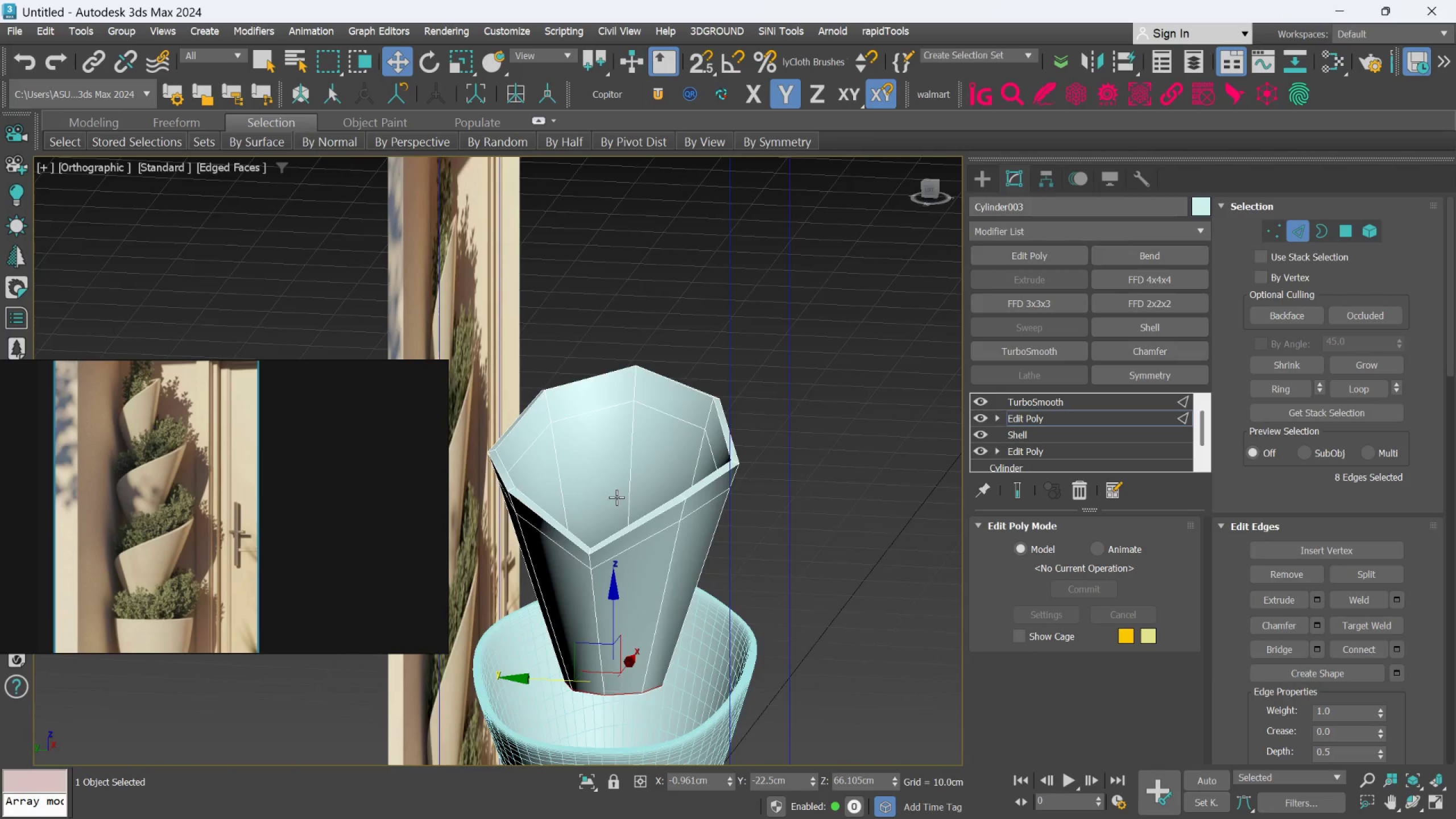 
scroll: coordinate [803, 424], scroll_direction: up, amount: 5.0
 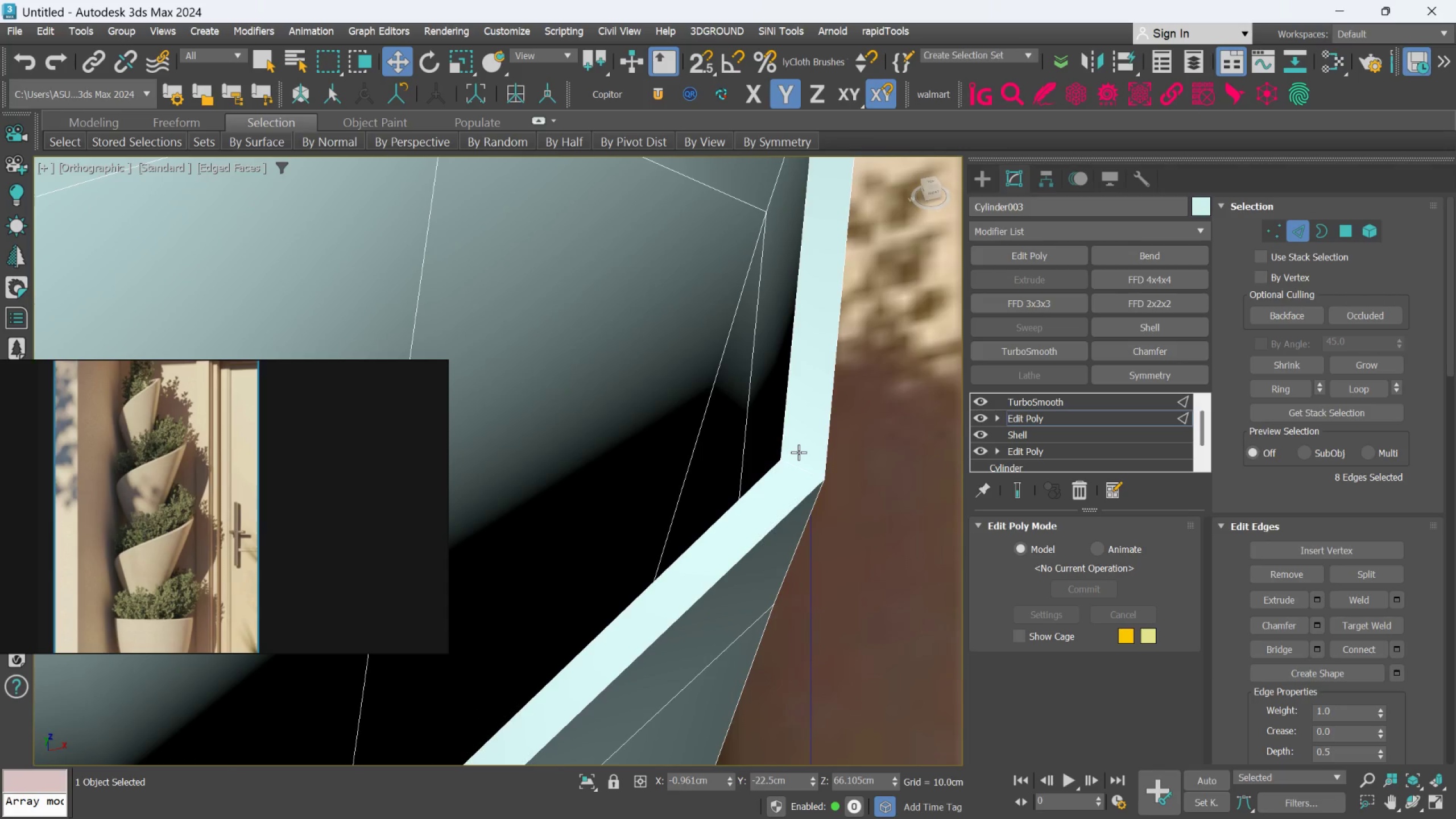 
left_click([799, 452])
 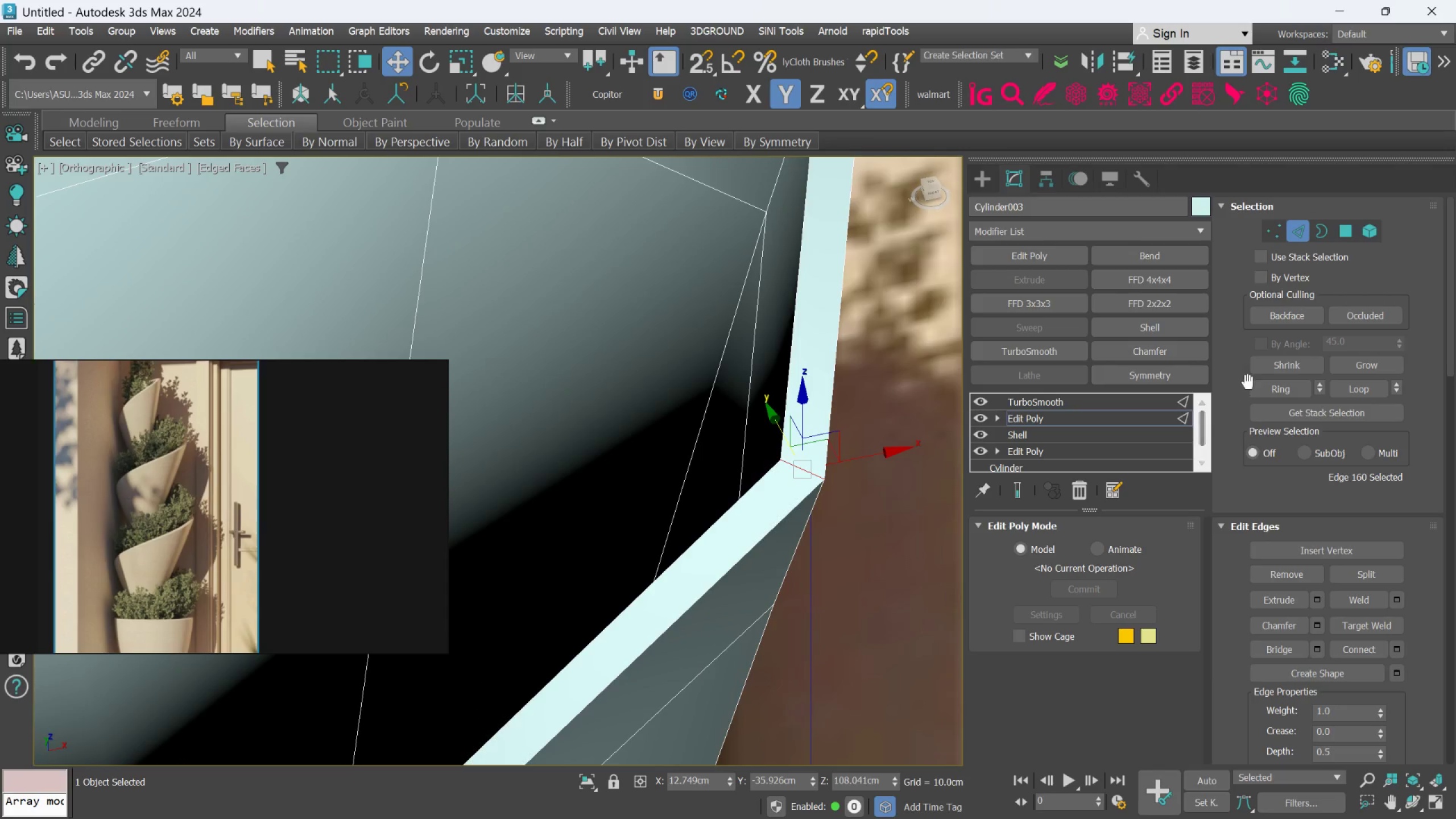 
left_click([1264, 384])
 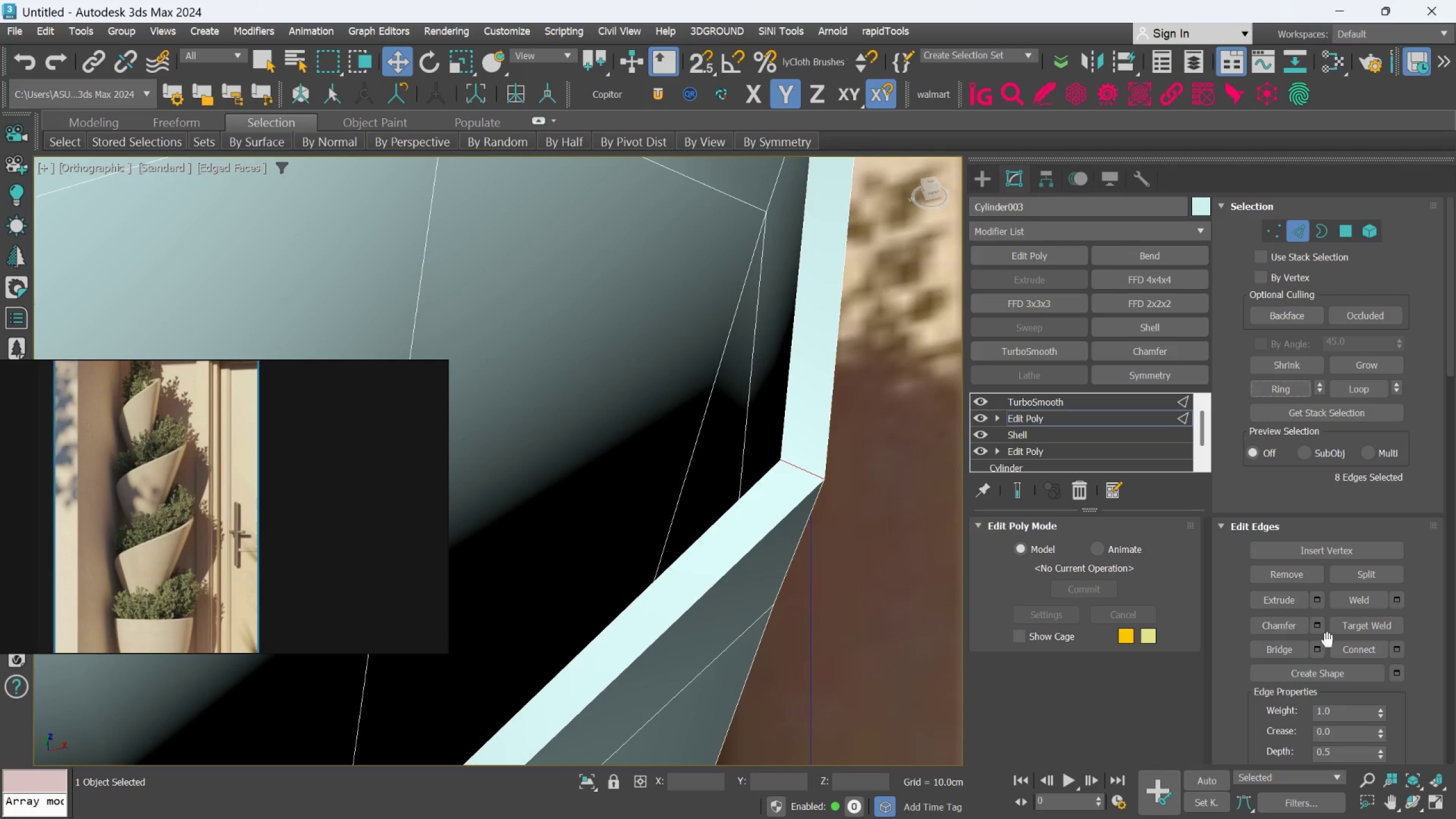 
left_click([1363, 653])
 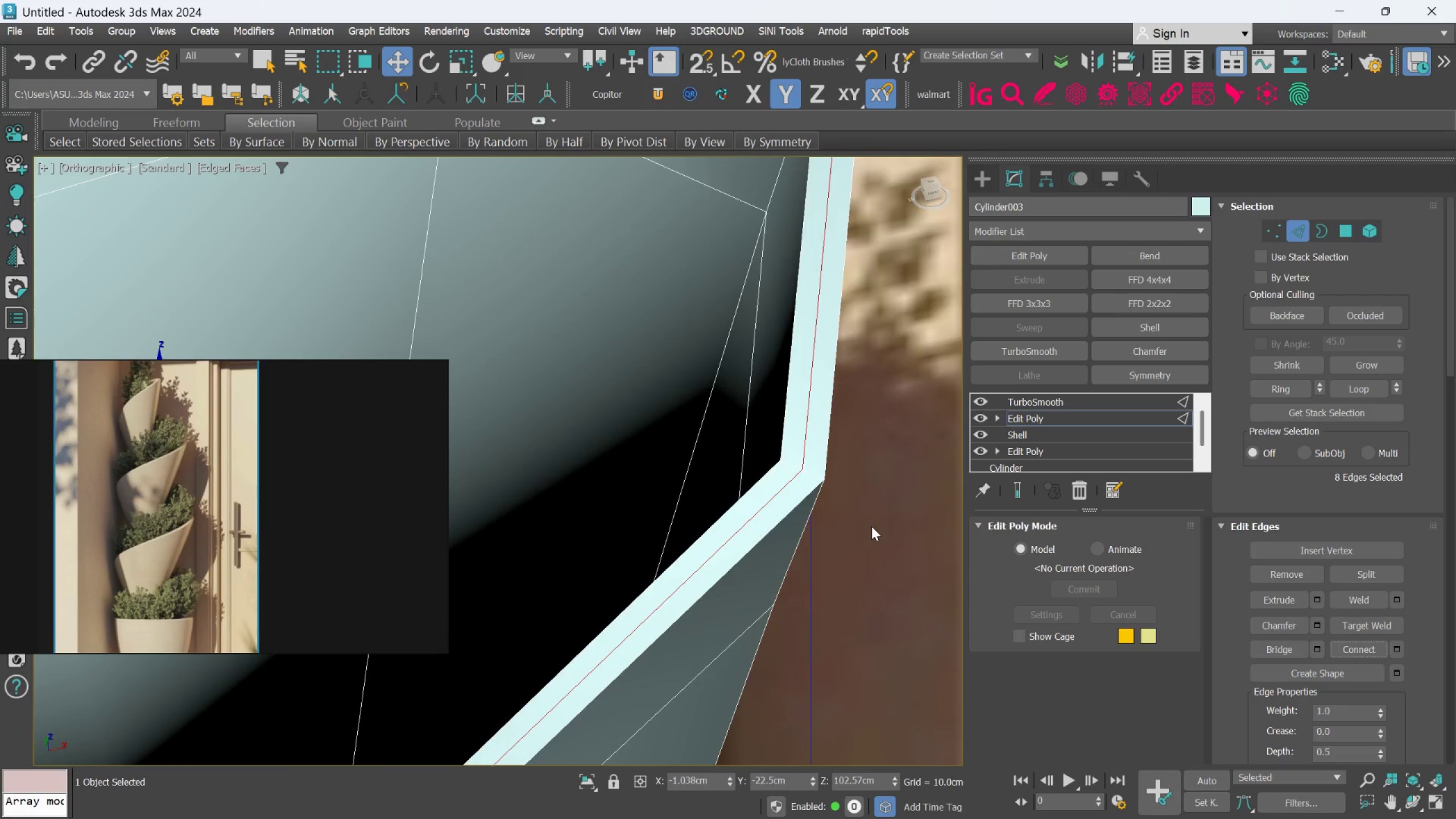 
scroll: coordinate [871, 526], scroll_direction: down, amount: 4.0
 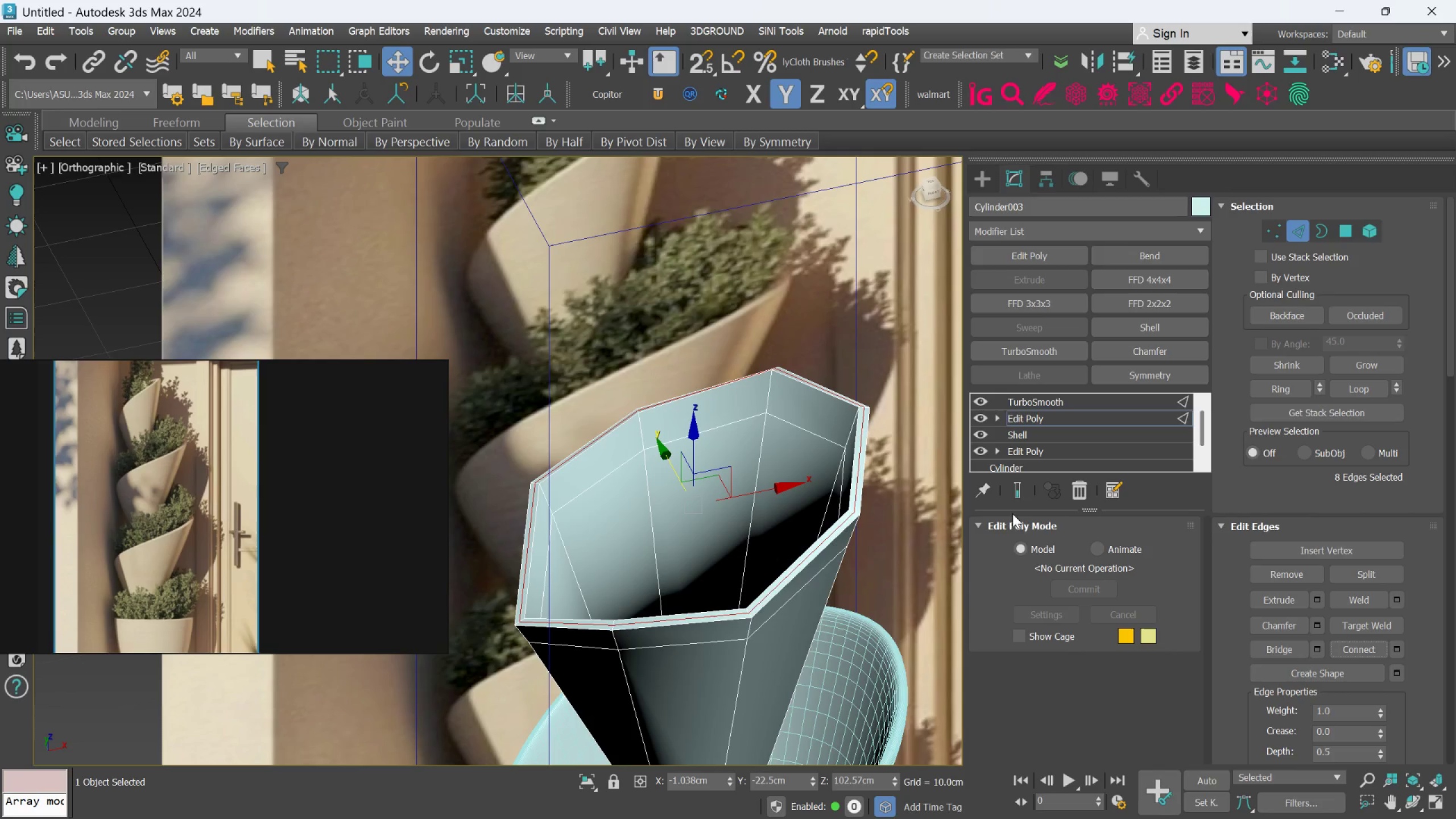 
left_click([1014, 494])
 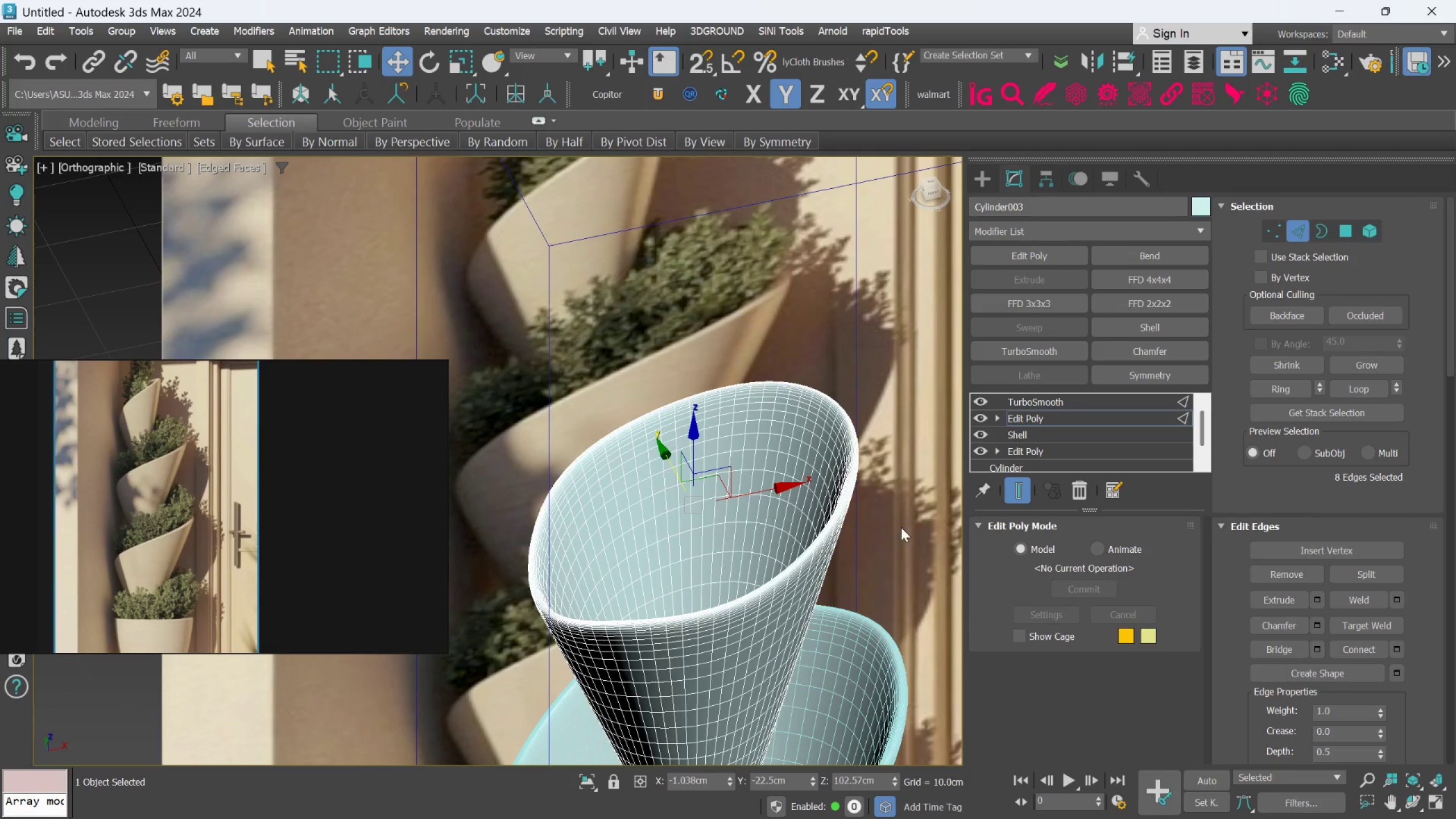 
hold_key(key=AltLeft, duration=0.83)
 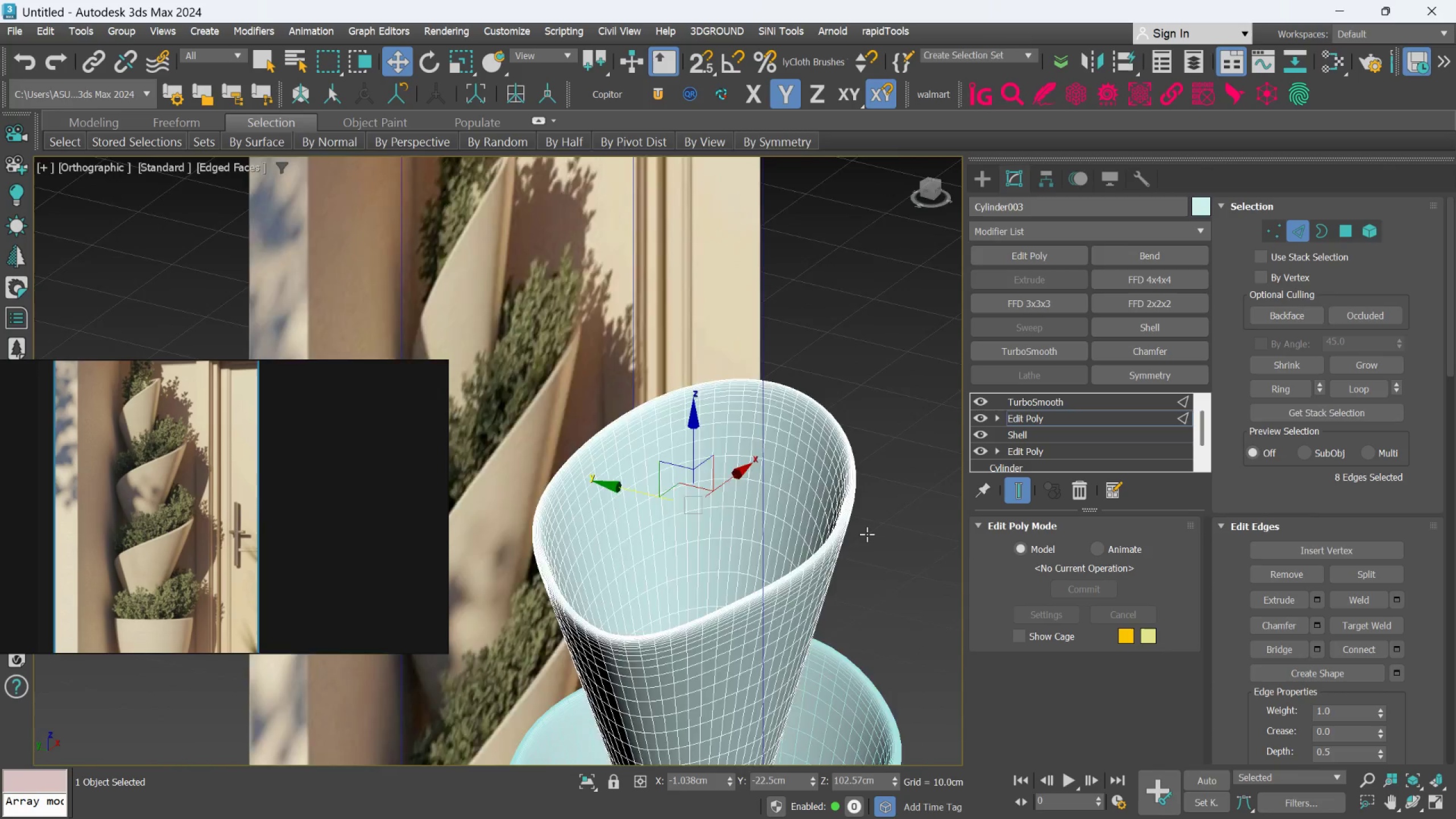 
hold_key(key=AltLeft, duration=1.59)
 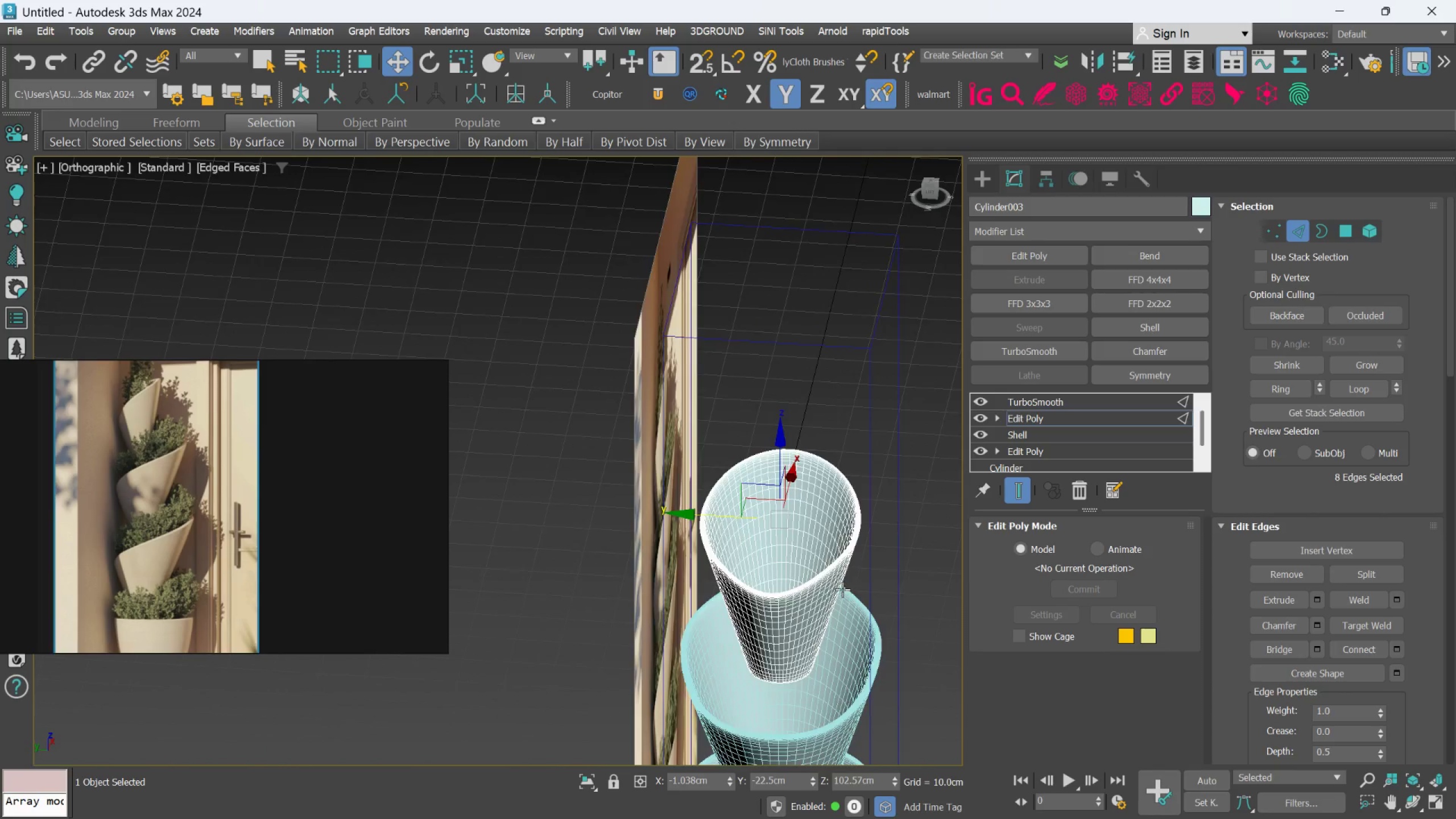 
scroll: coordinate [867, 534], scroll_direction: down, amount: 2.0
 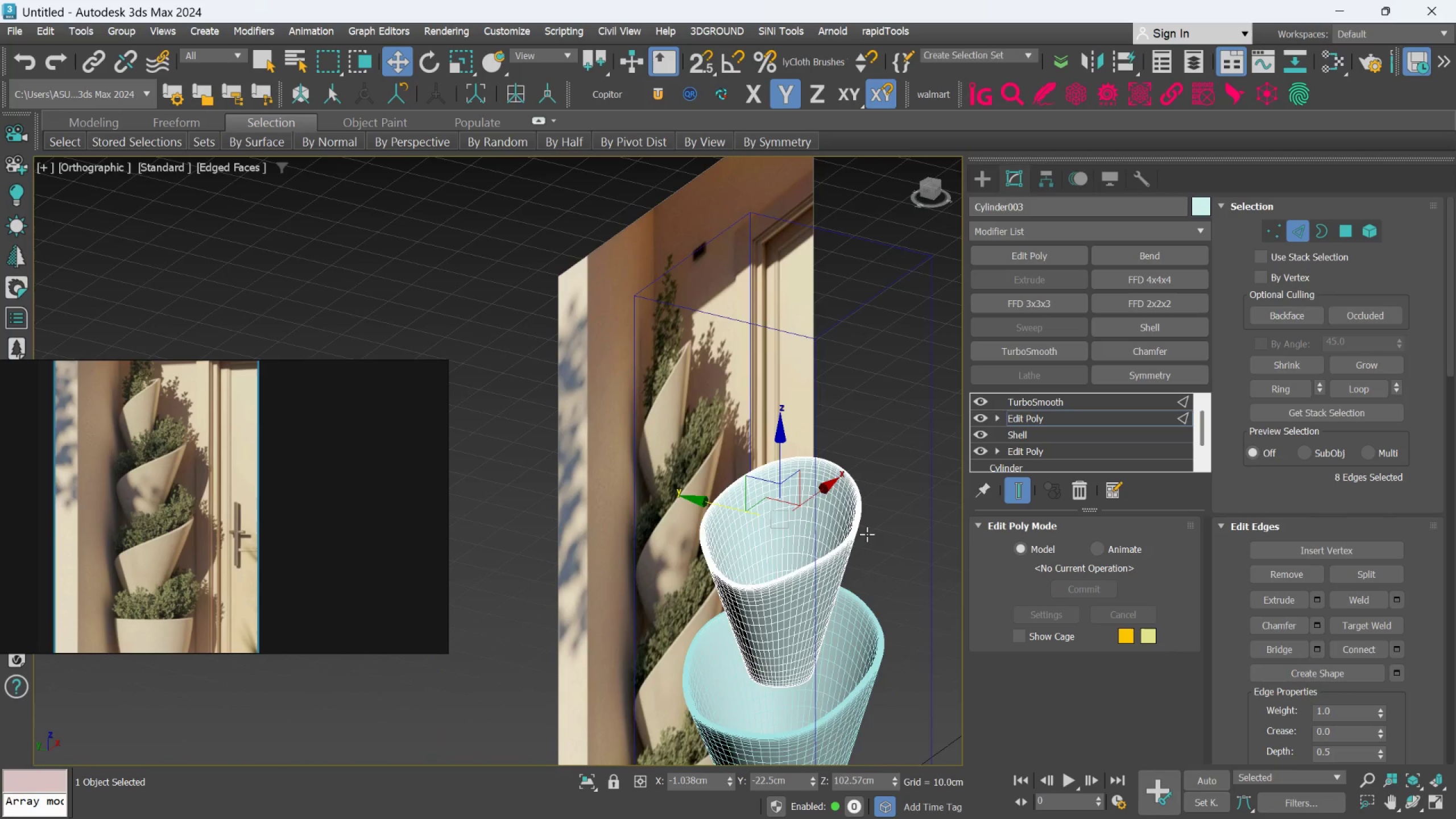 
hold_key(key=AltLeft, duration=0.53)
scroll: coordinate [842, 589], scroll_direction: none, amount: 0.0
 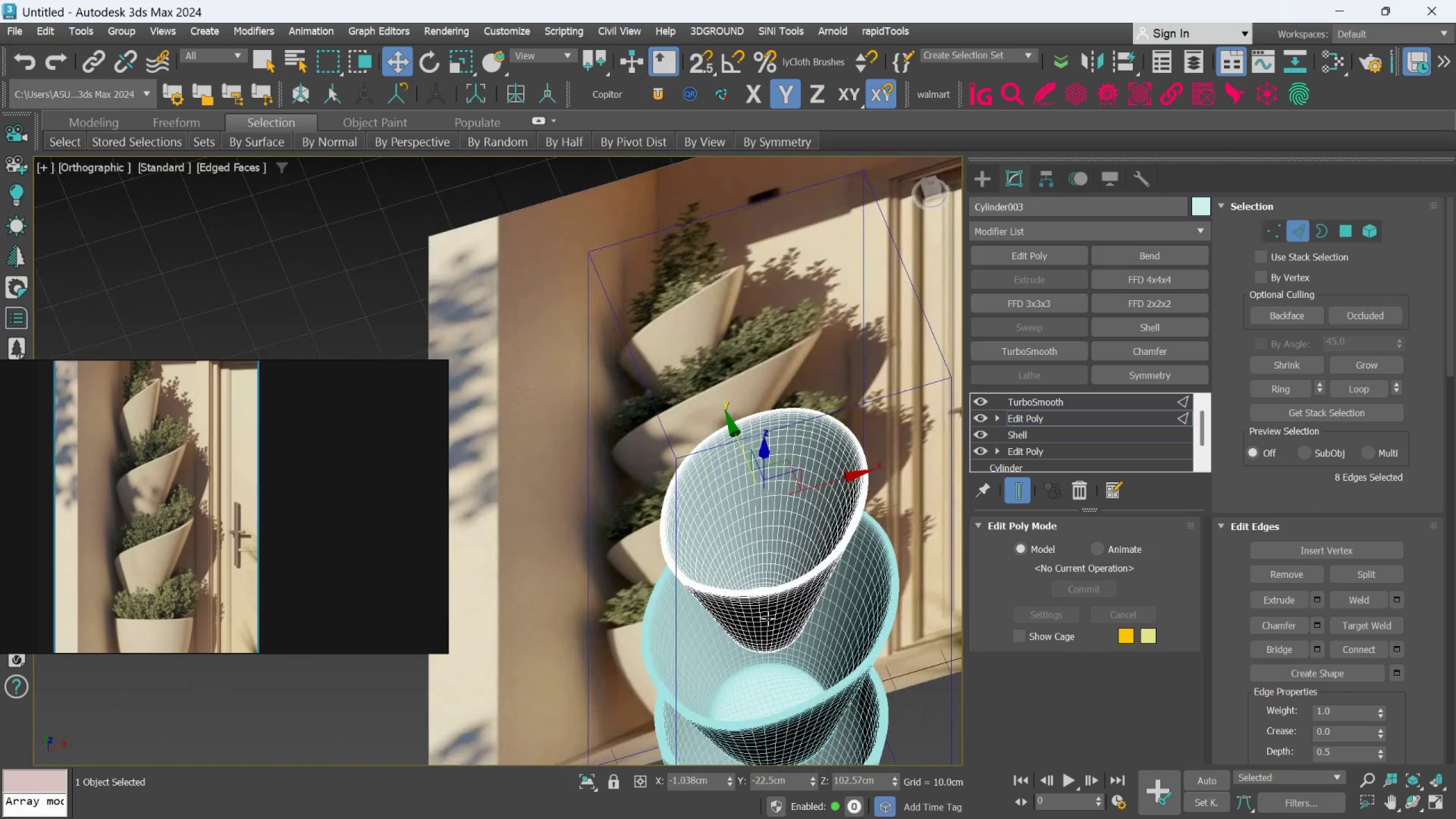 
hold_key(key=AltLeft, duration=0.98)
 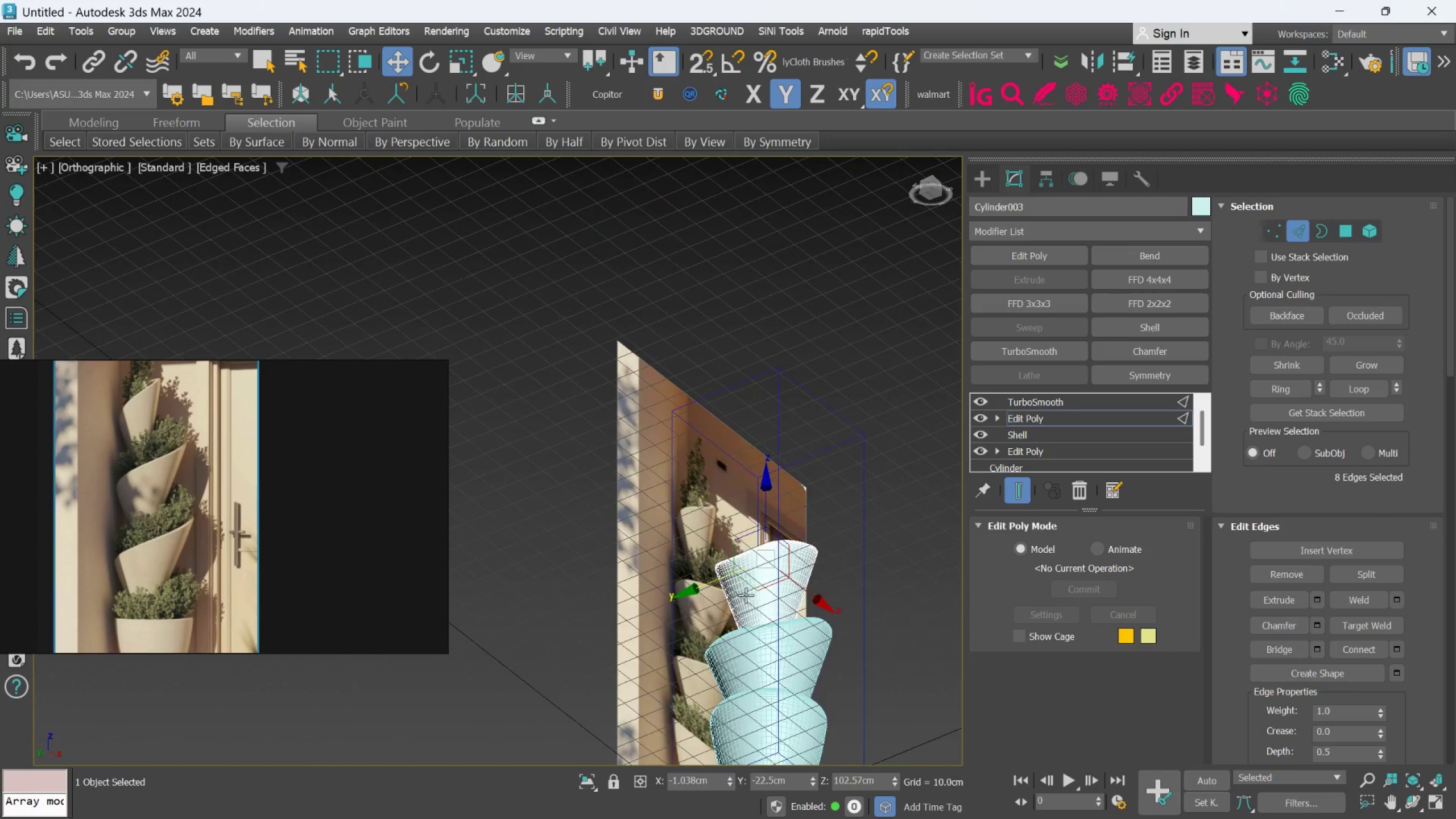 
scroll: coordinate [768, 617], scroll_direction: down, amount: 2.0
 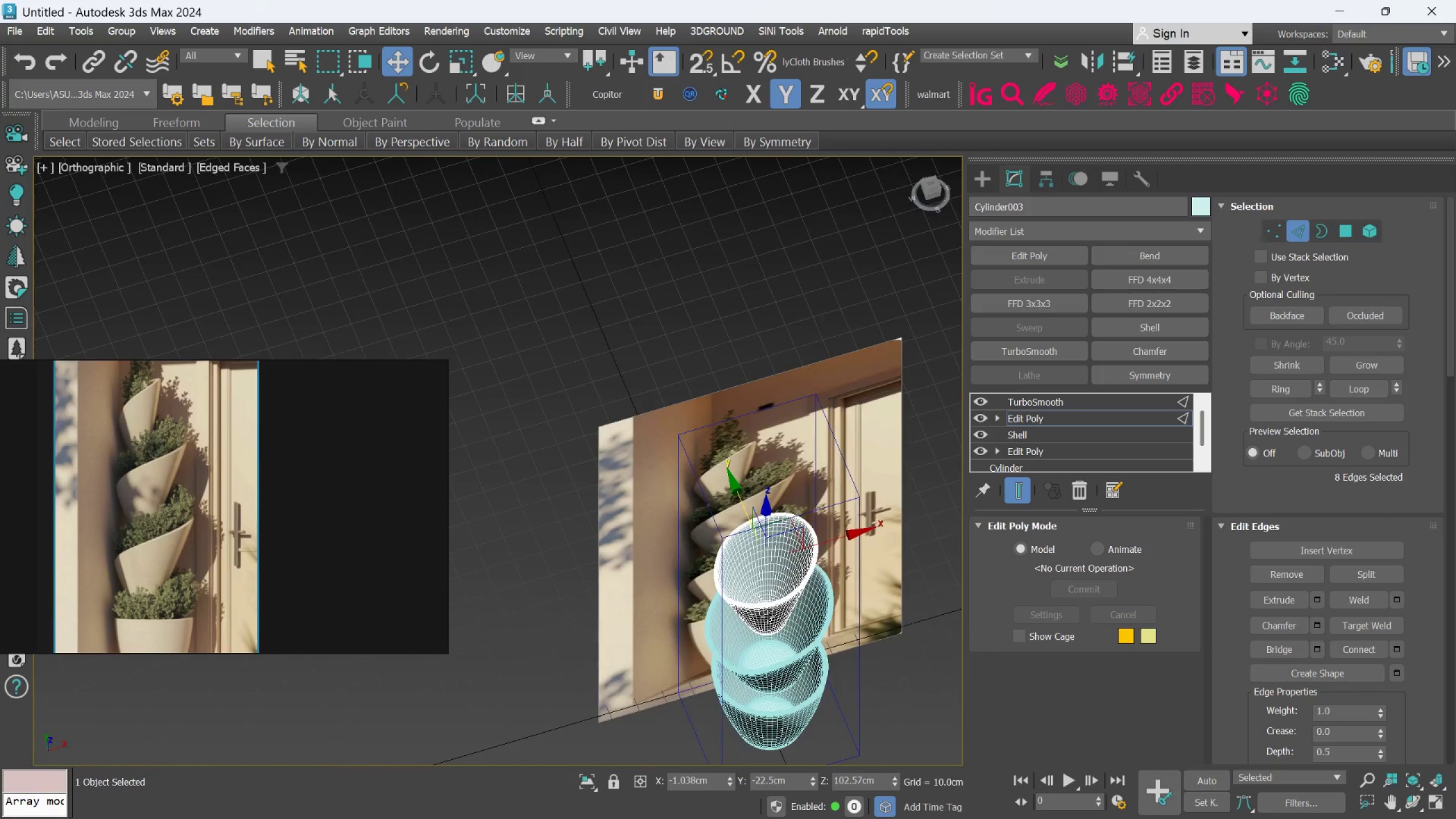 
hold_key(key=AltLeft, duration=0.45)
 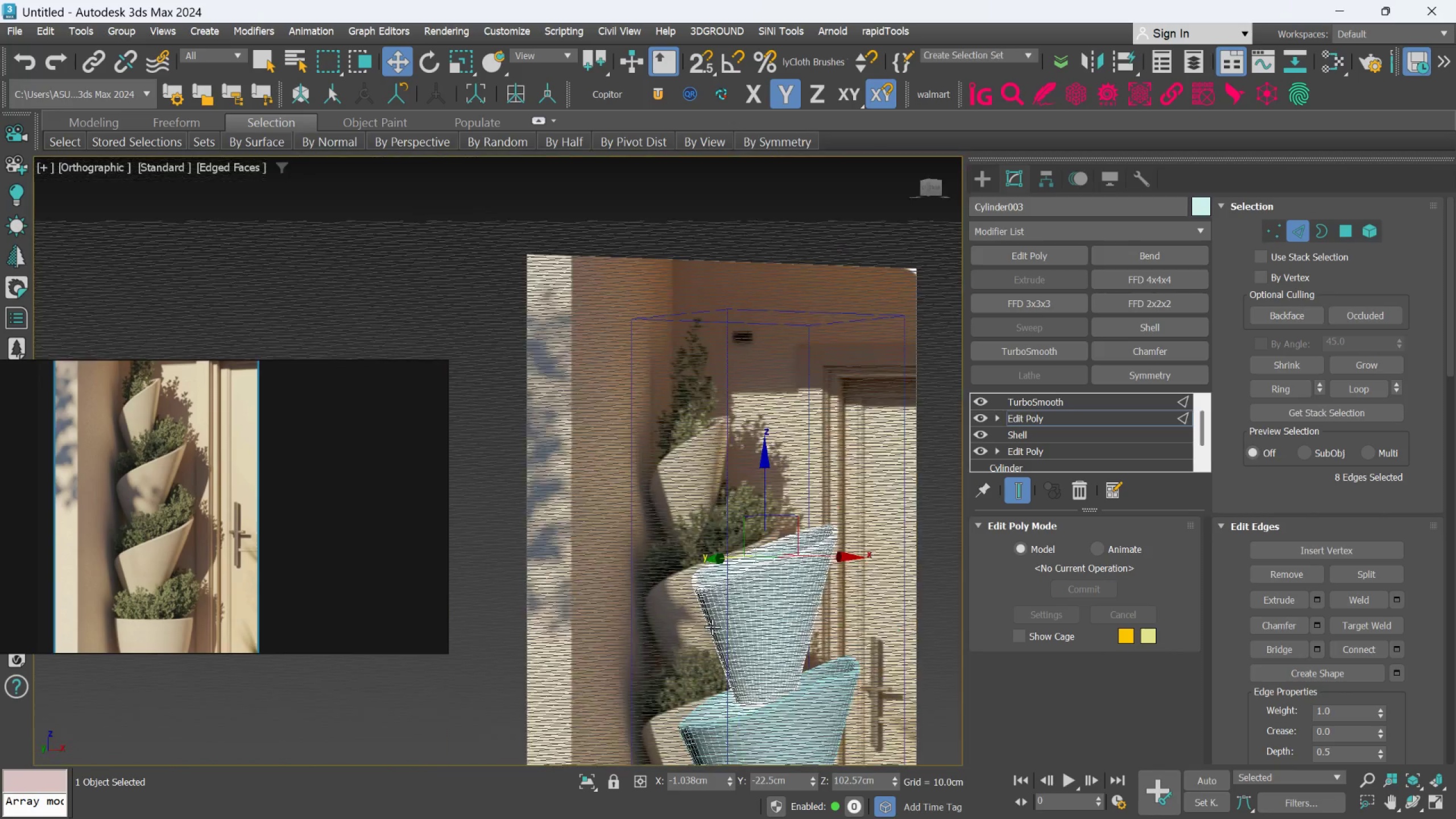 
scroll: coordinate [746, 595], scroll_direction: up, amount: 2.0
 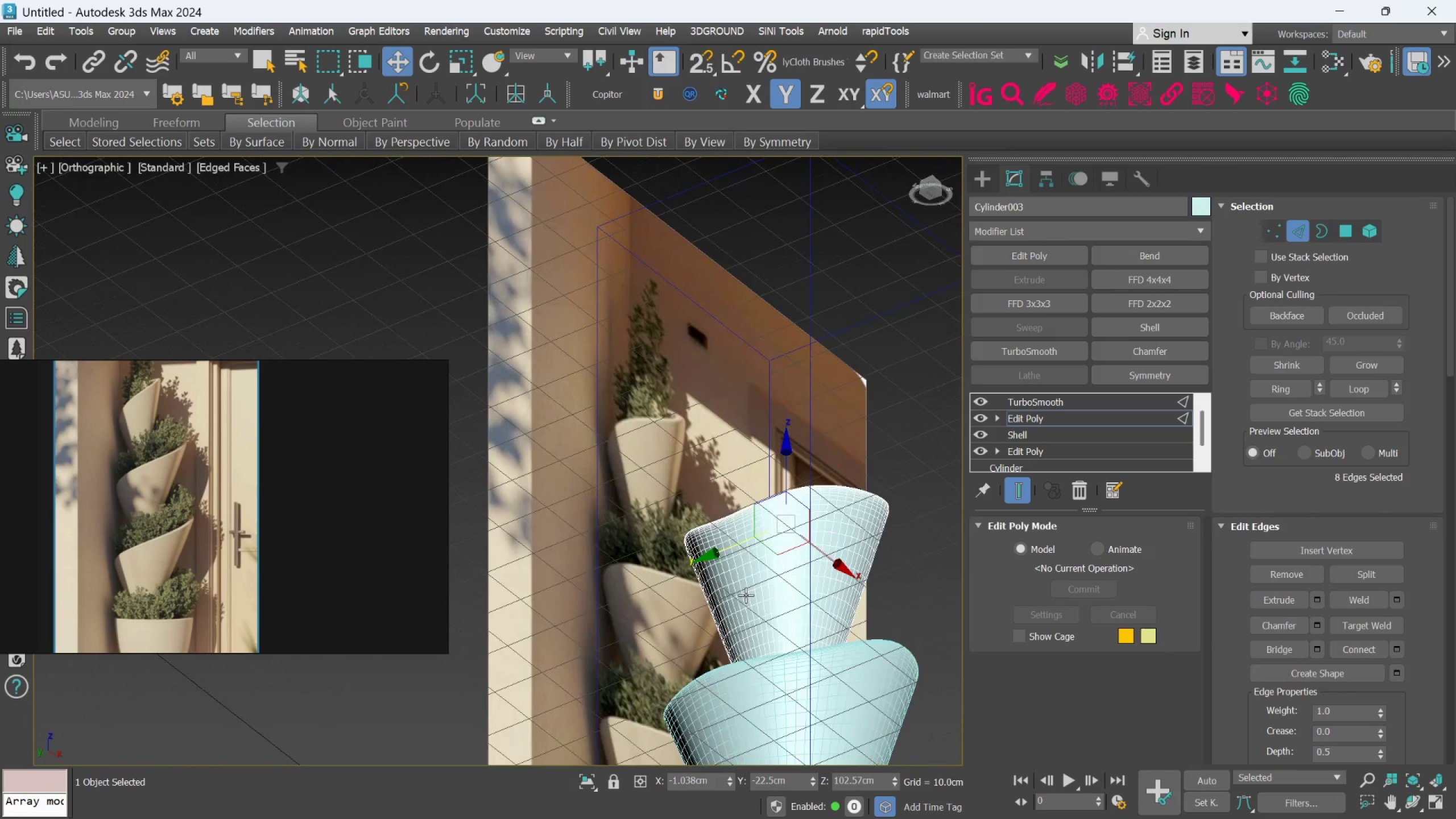 
hold_key(key=AltLeft, duration=0.53)
 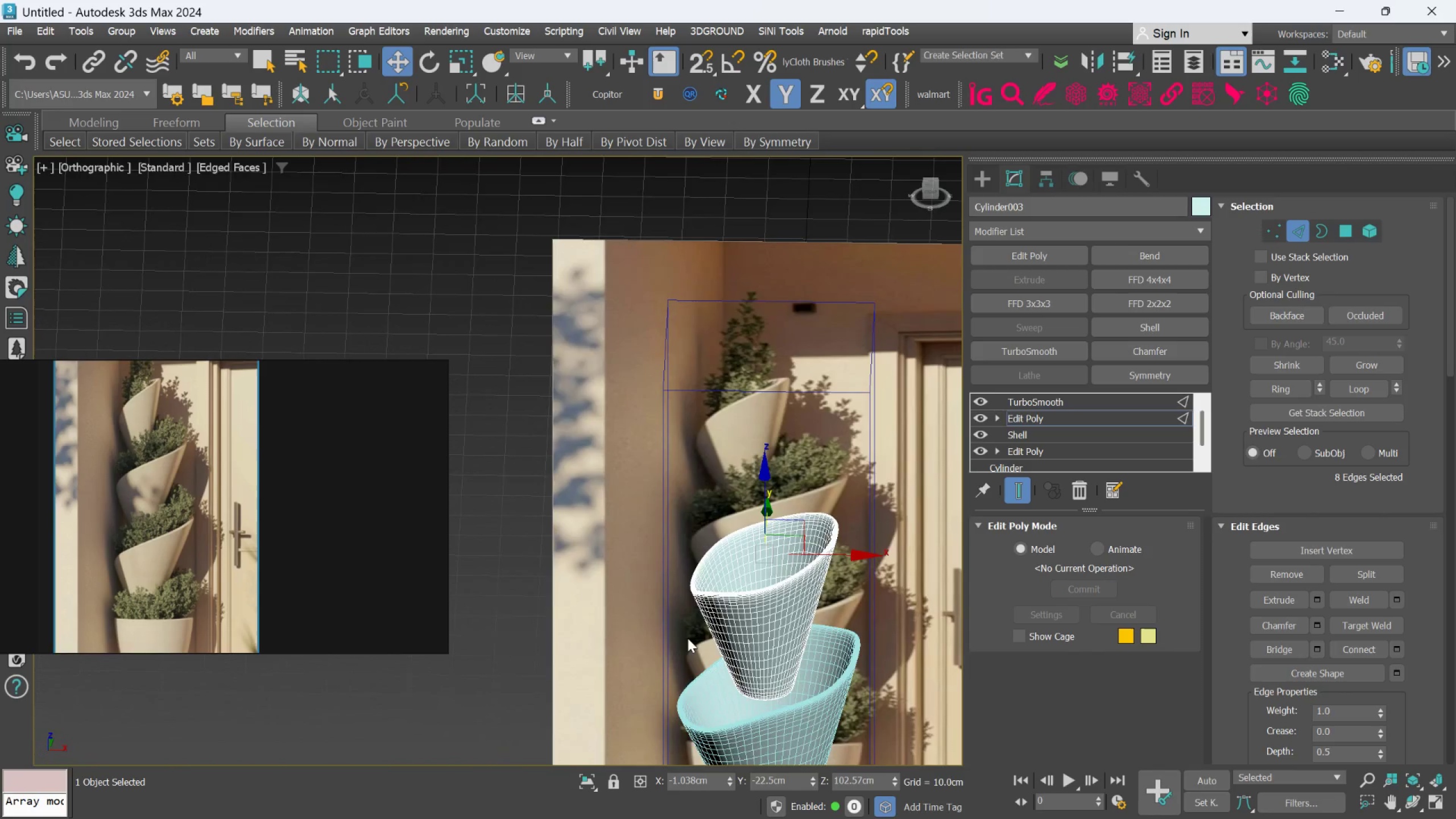 
scroll: coordinate [712, 627], scroll_direction: down, amount: 1.0
 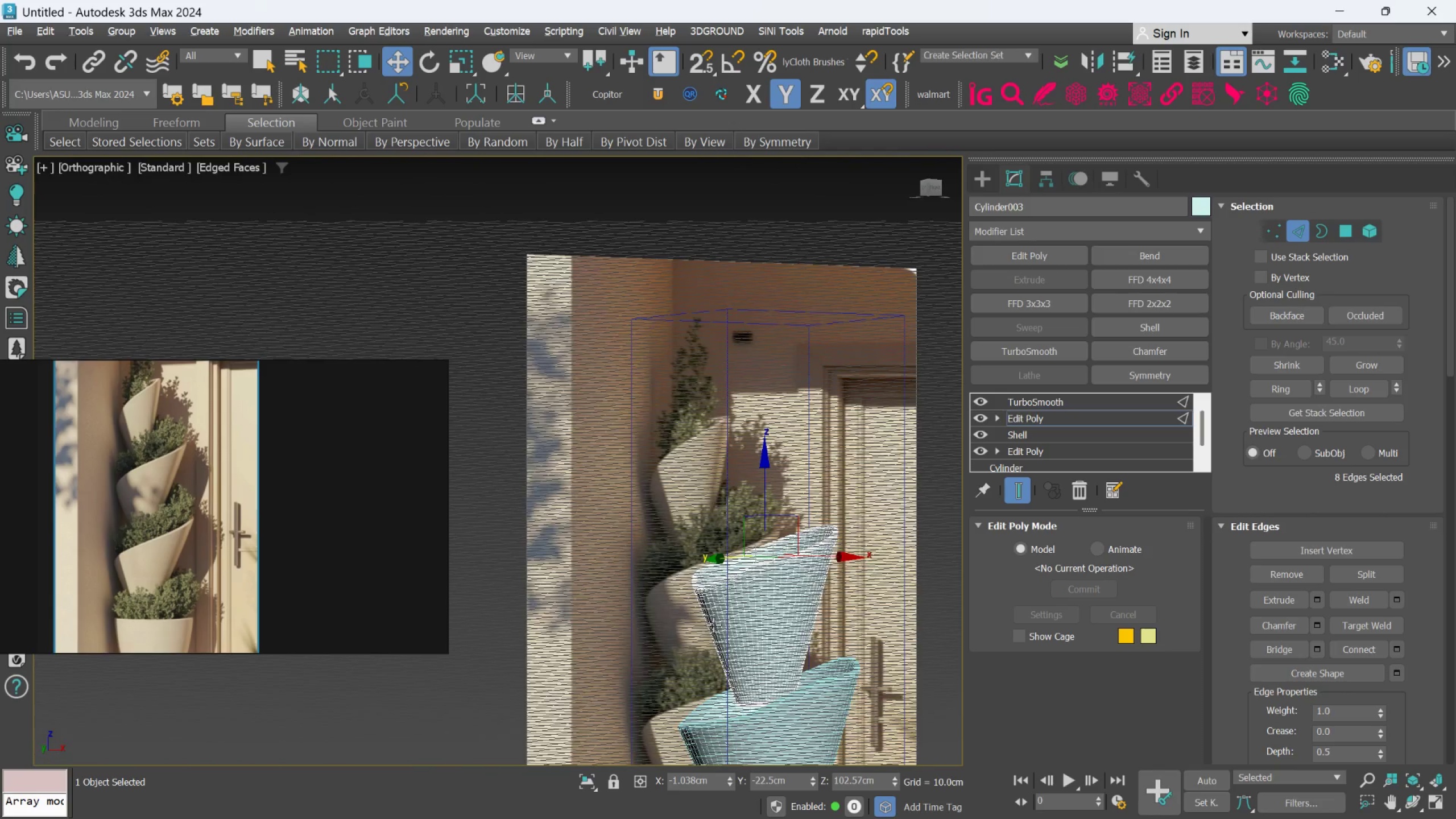 
key(F)
 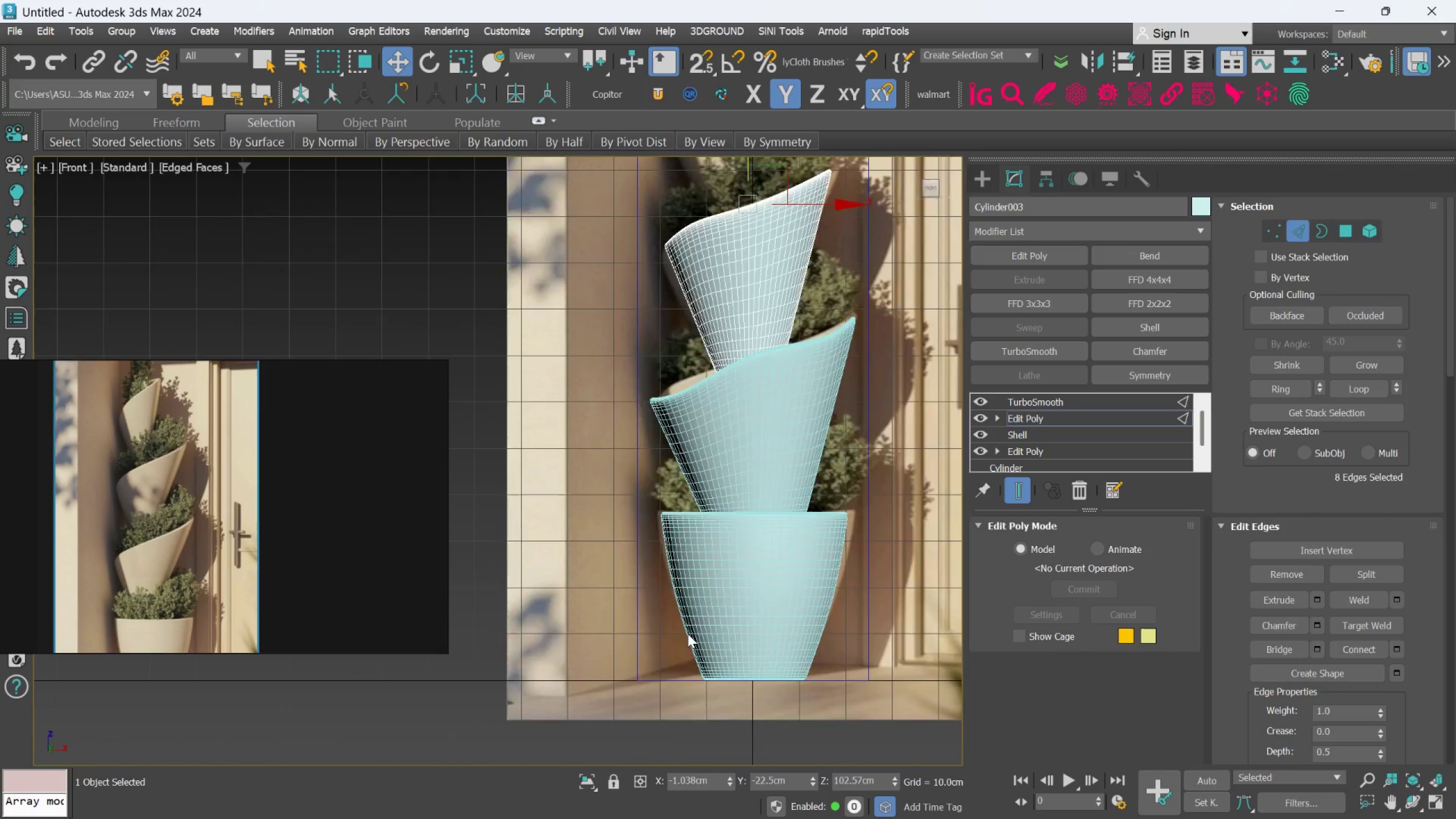 
scroll: coordinate [688, 634], scroll_direction: down, amount: 2.0
 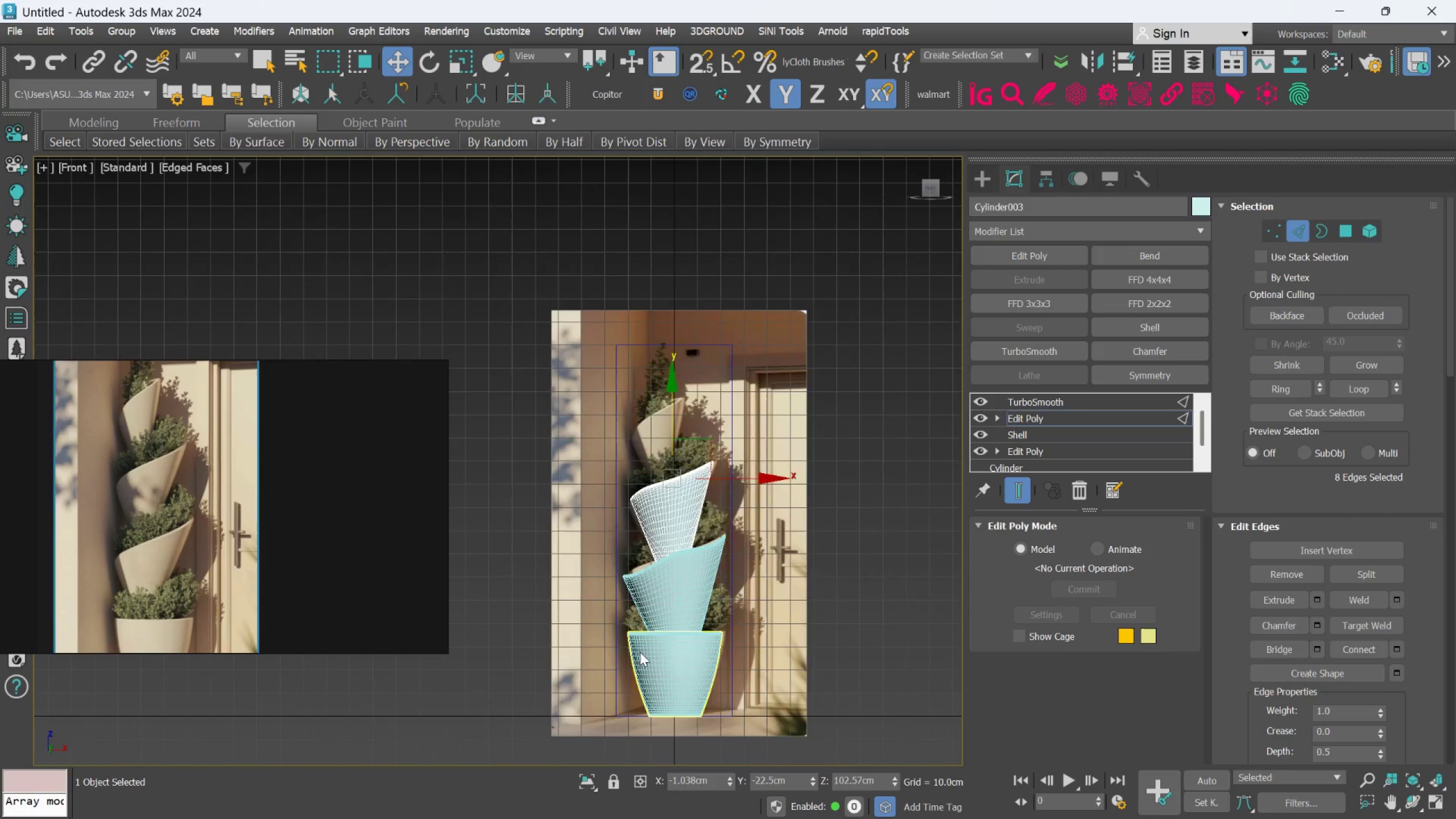 
scroll: coordinate [744, 473], scroll_direction: up, amount: 4.0
 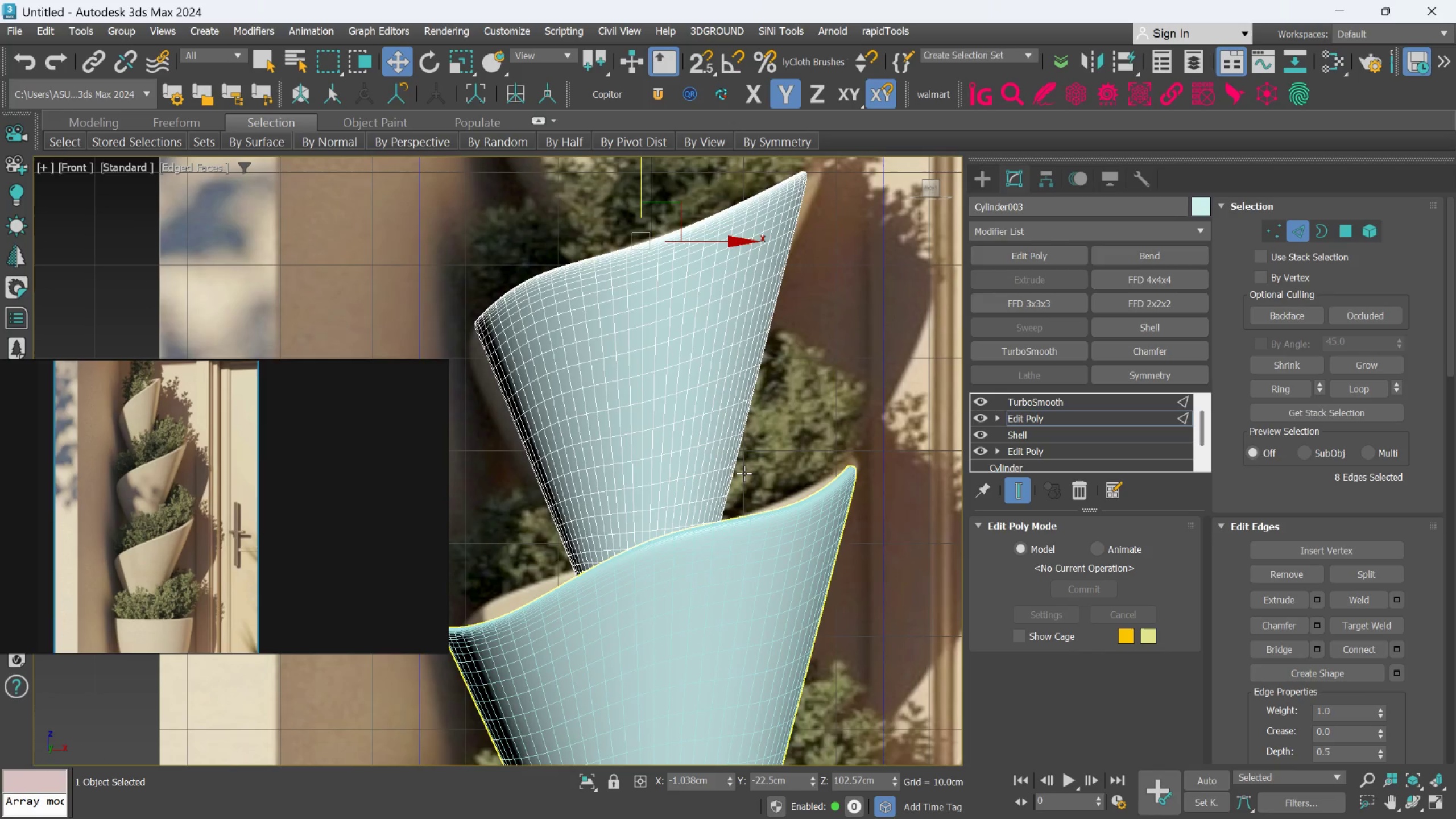 
scroll: coordinate [744, 473], scroll_direction: down, amount: 3.0
 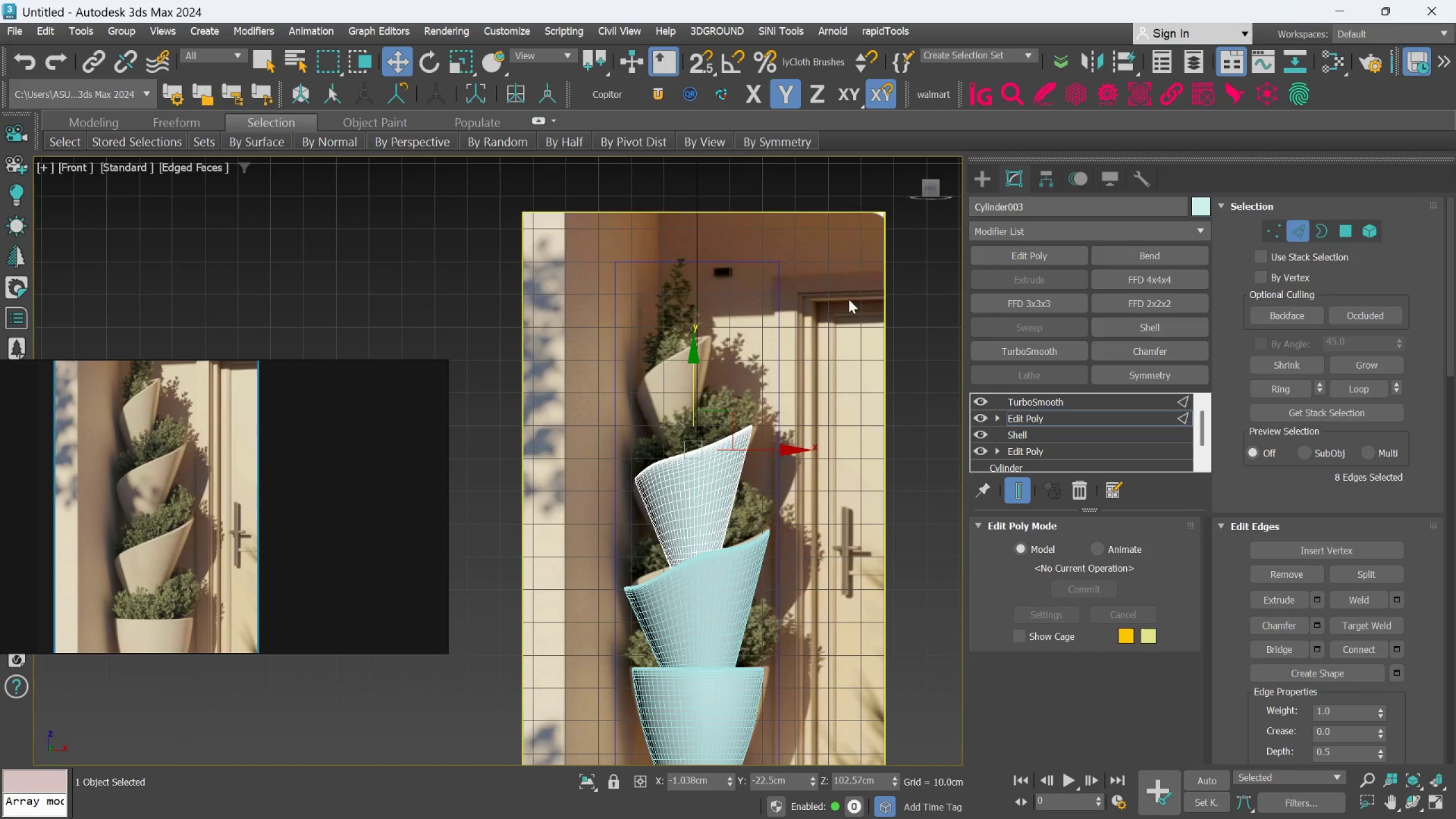 
left_click([1043, 413])
 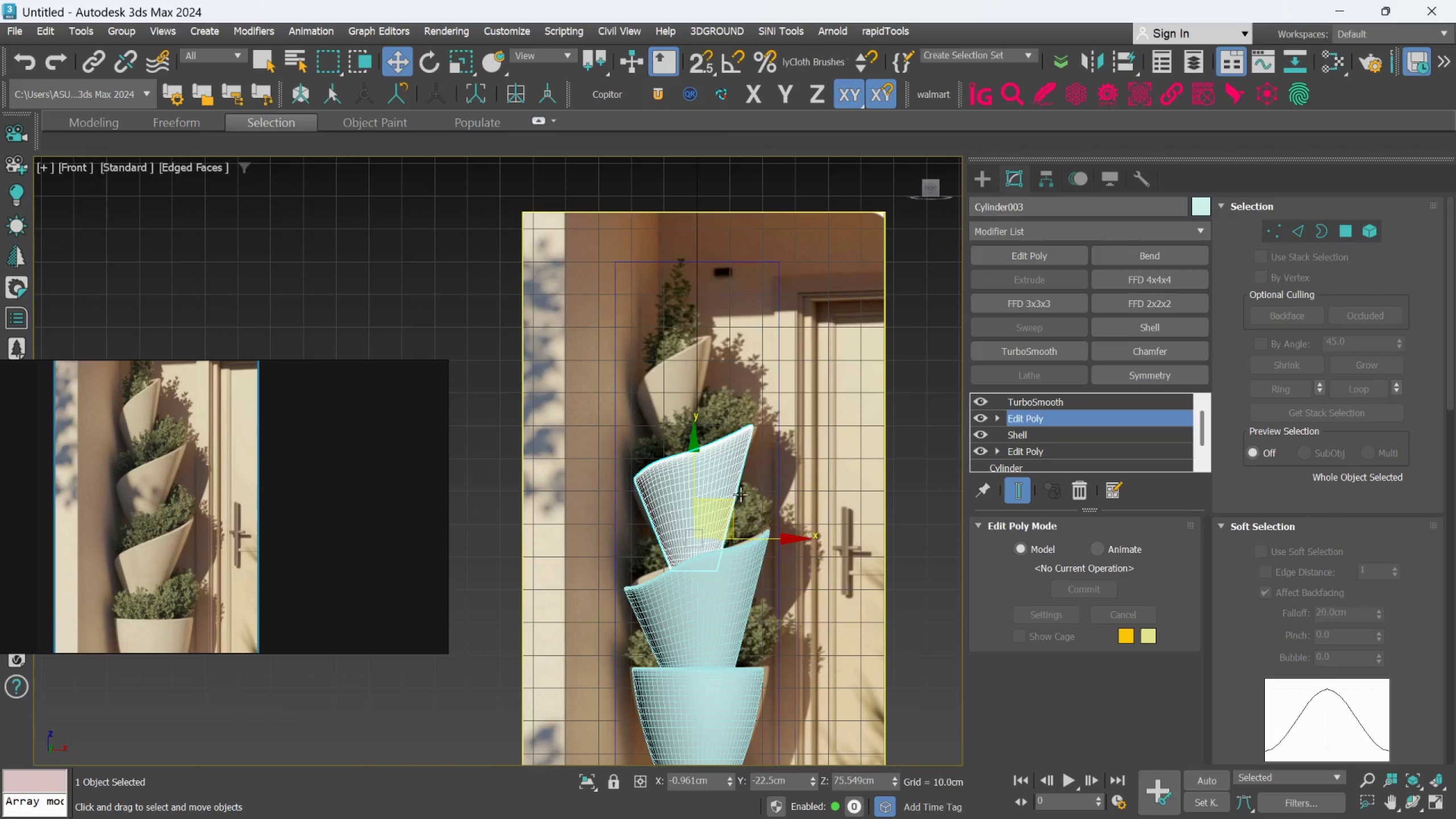 
key(F4)
 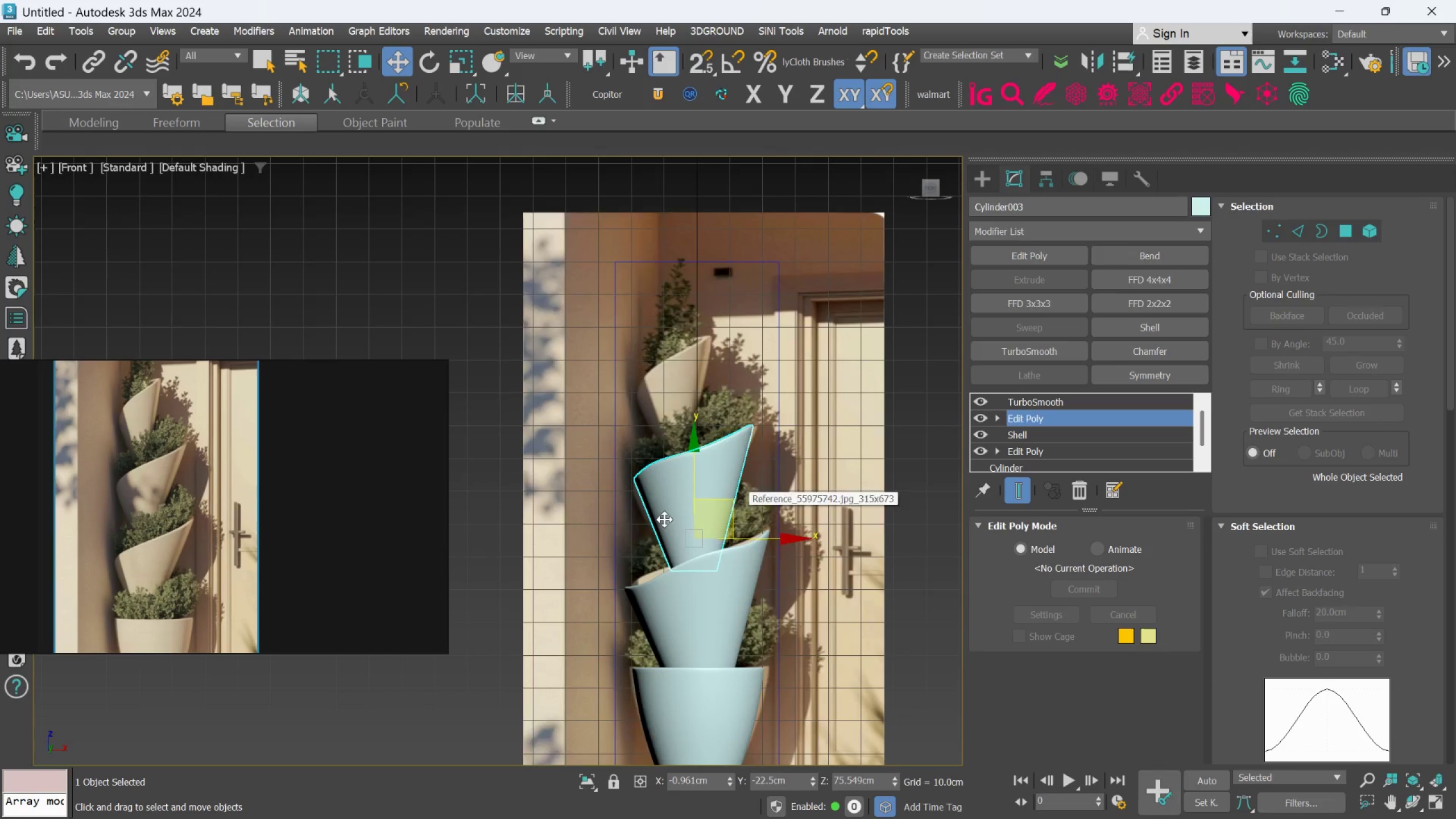 
scroll: coordinate [664, 519], scroll_direction: down, amount: 1.0
 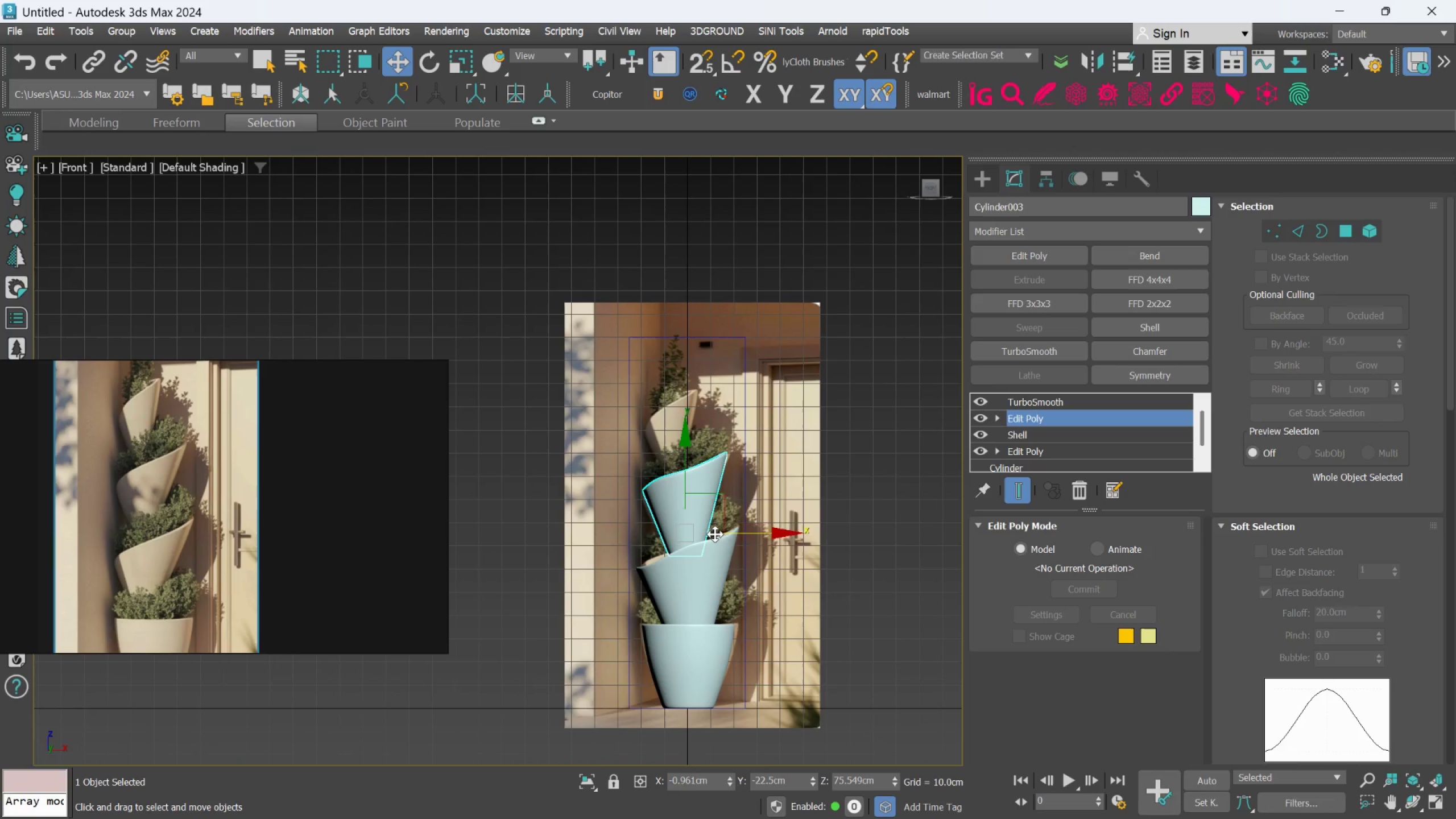 
type(ff)
 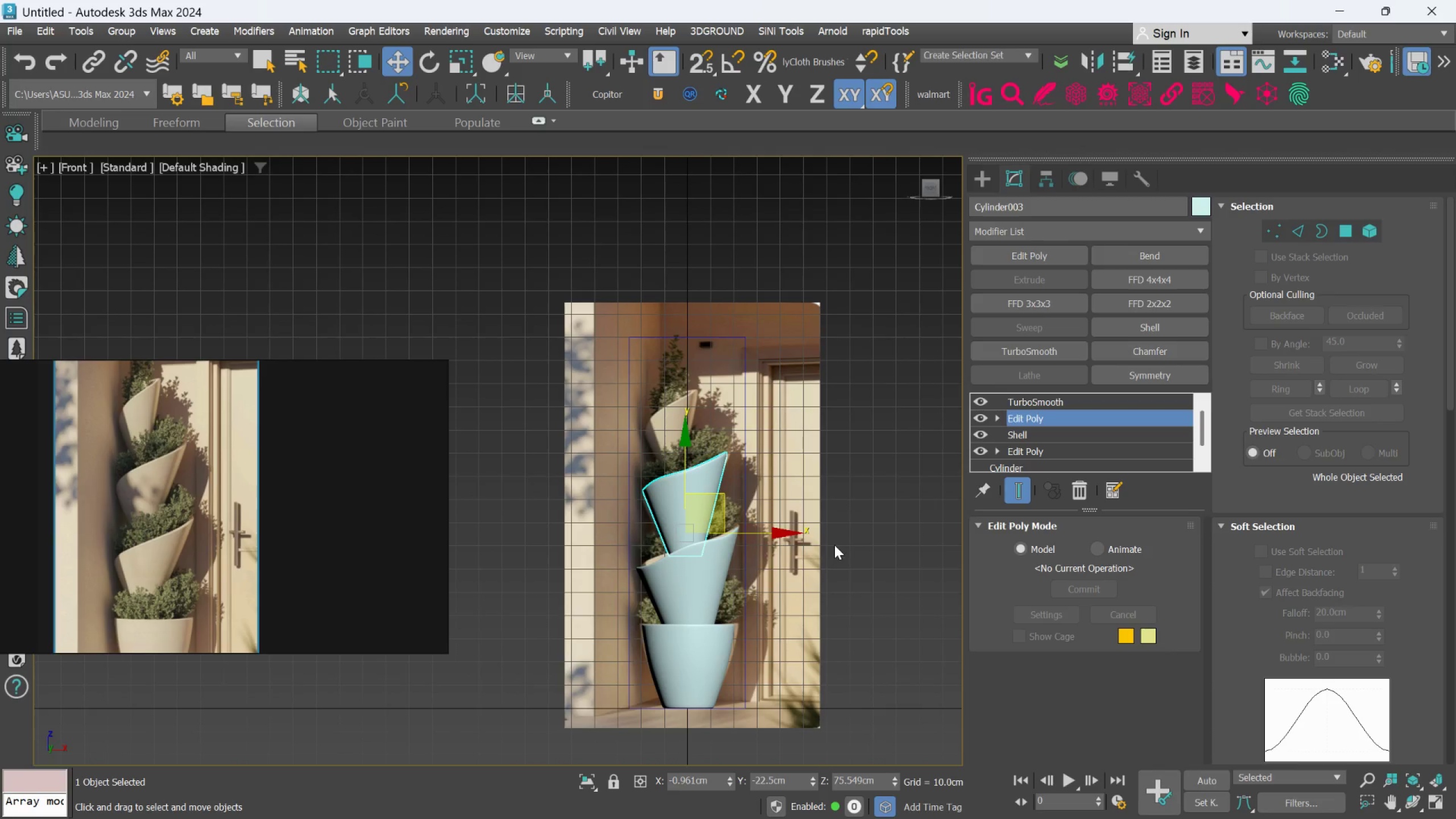 
left_click([835, 544])
 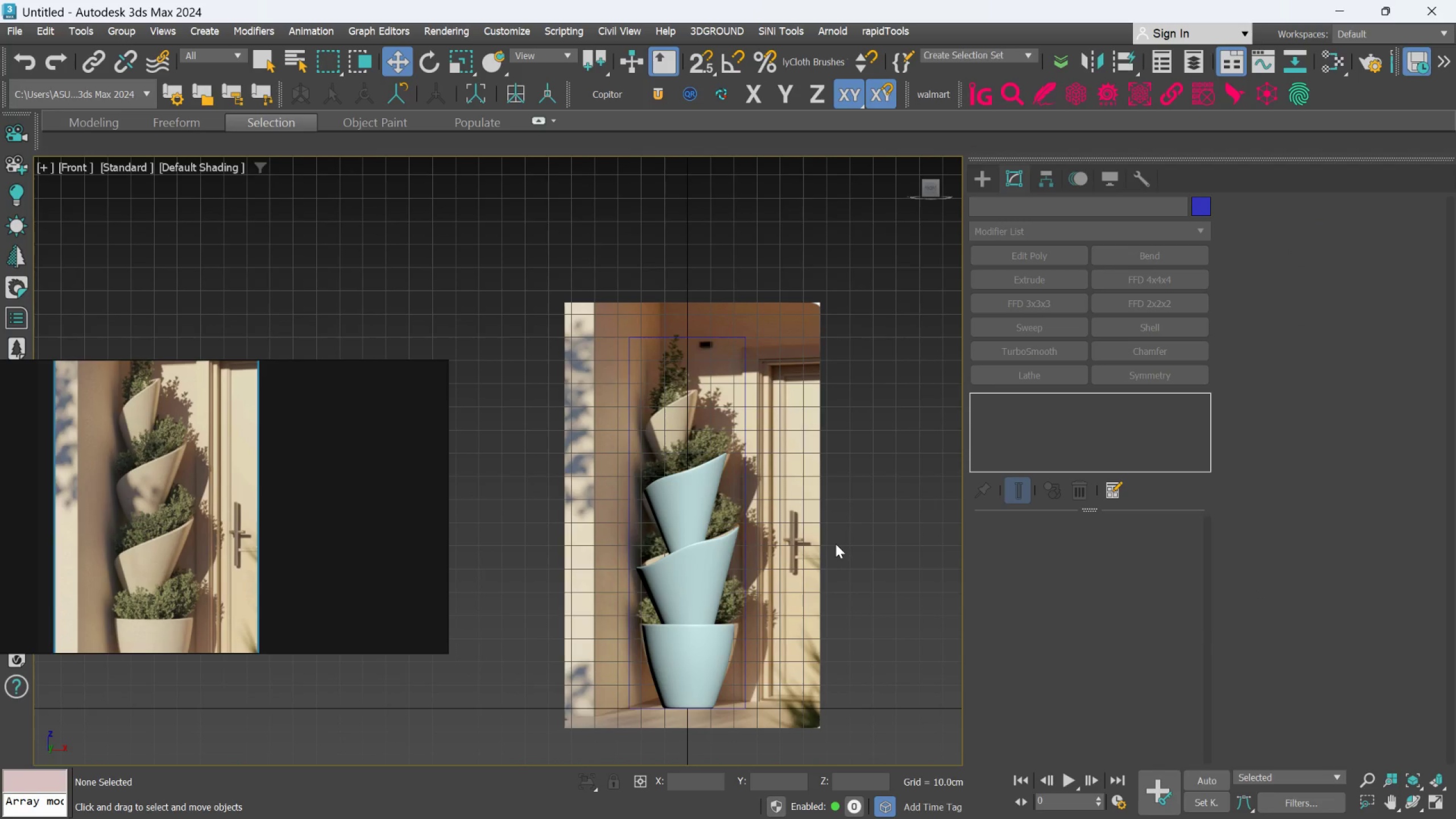 
key(L)
 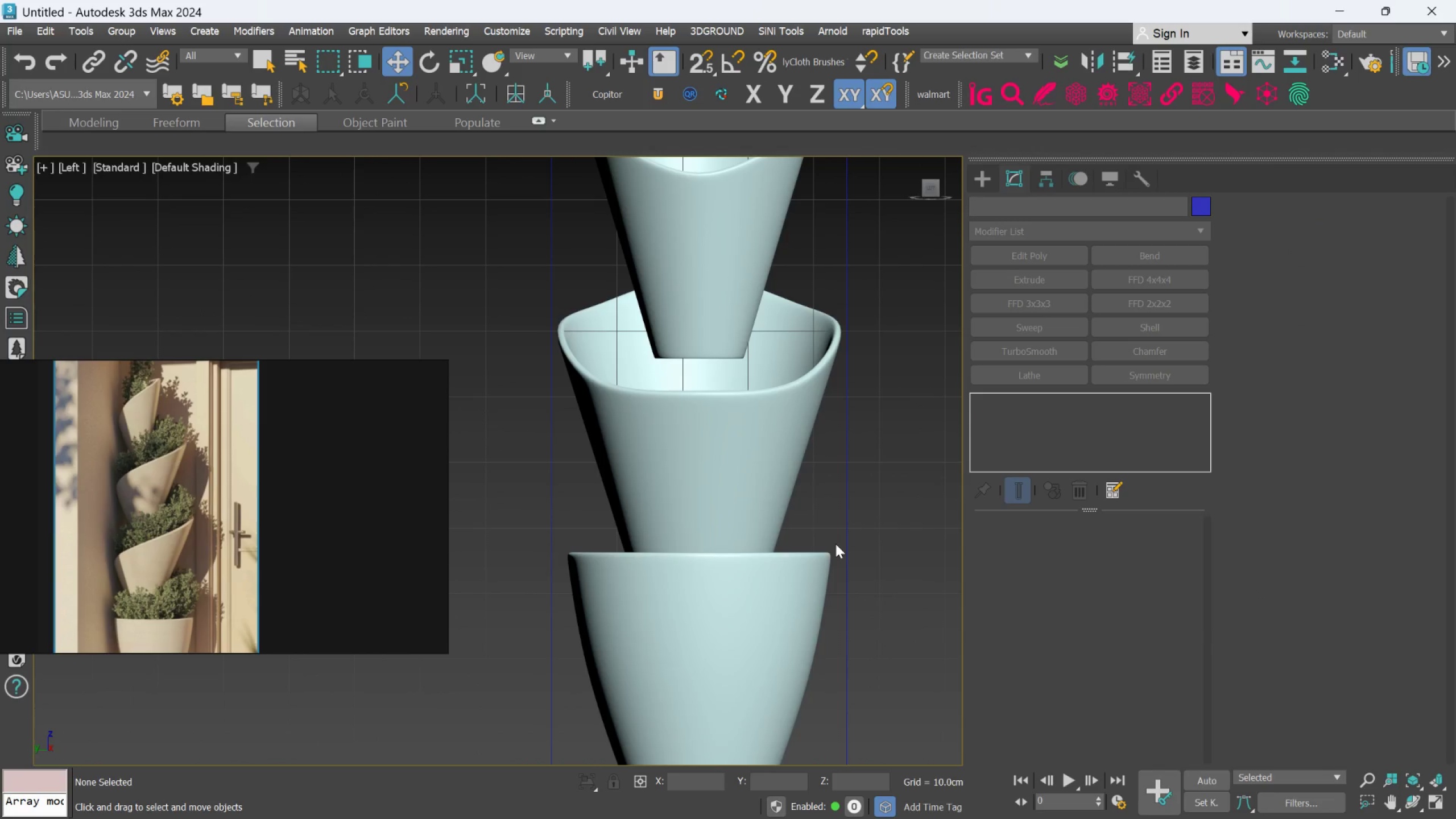 
scroll: coordinate [834, 543], scroll_direction: down, amount: 2.0
 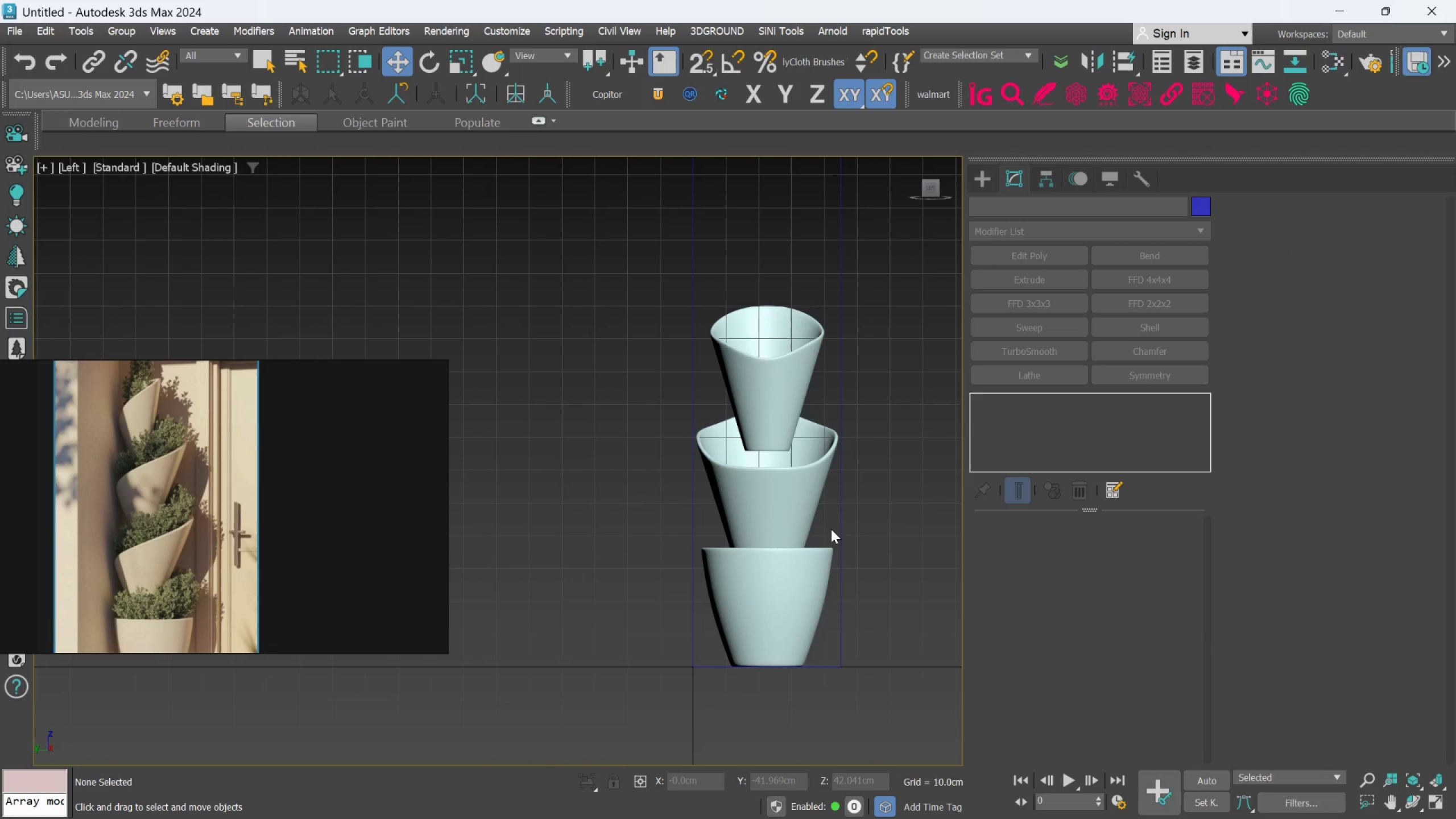 
left_click([754, 379])
 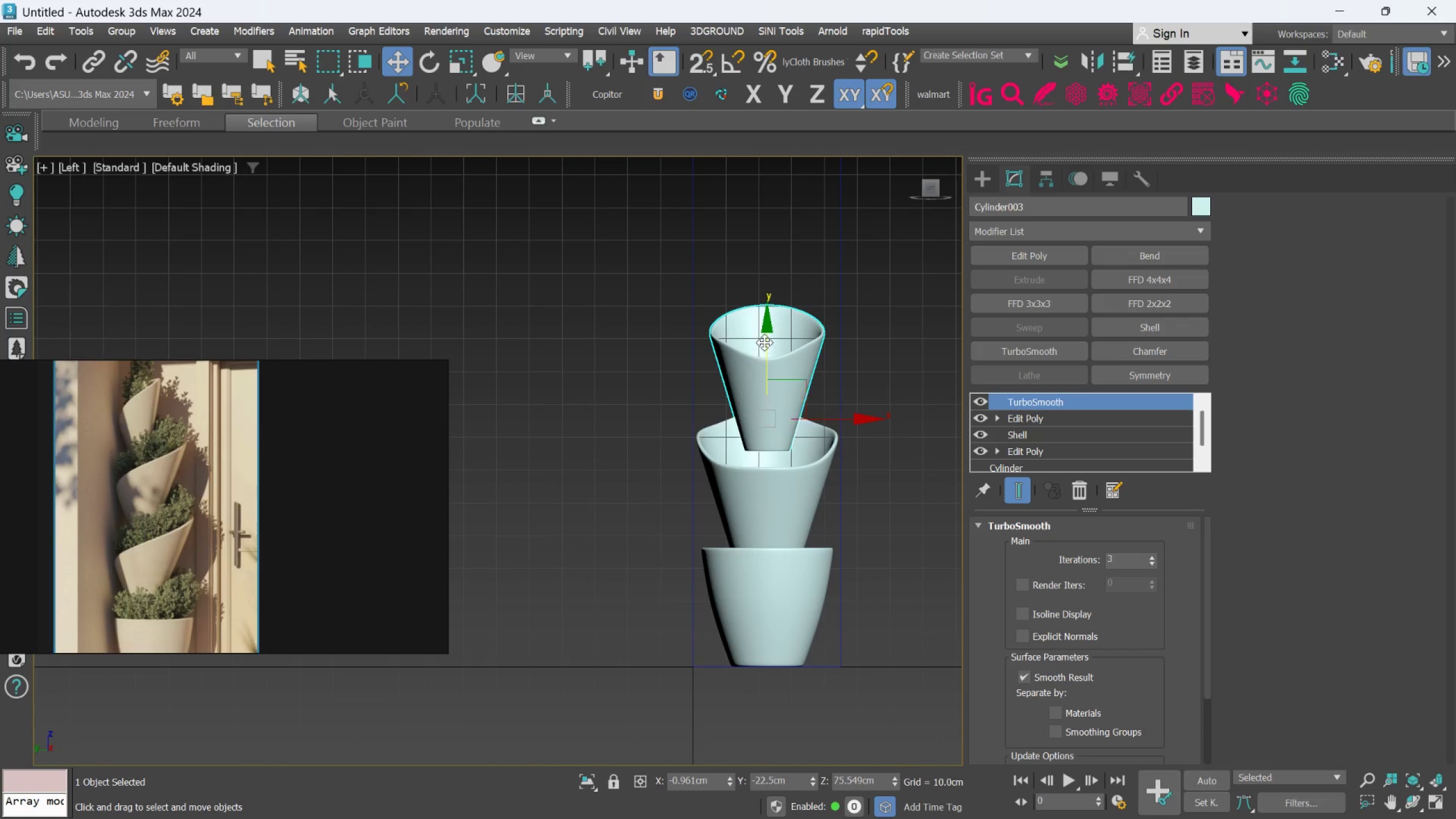 
left_click_drag(start_coordinate=[766, 342], to_coordinate=[770, 363])
 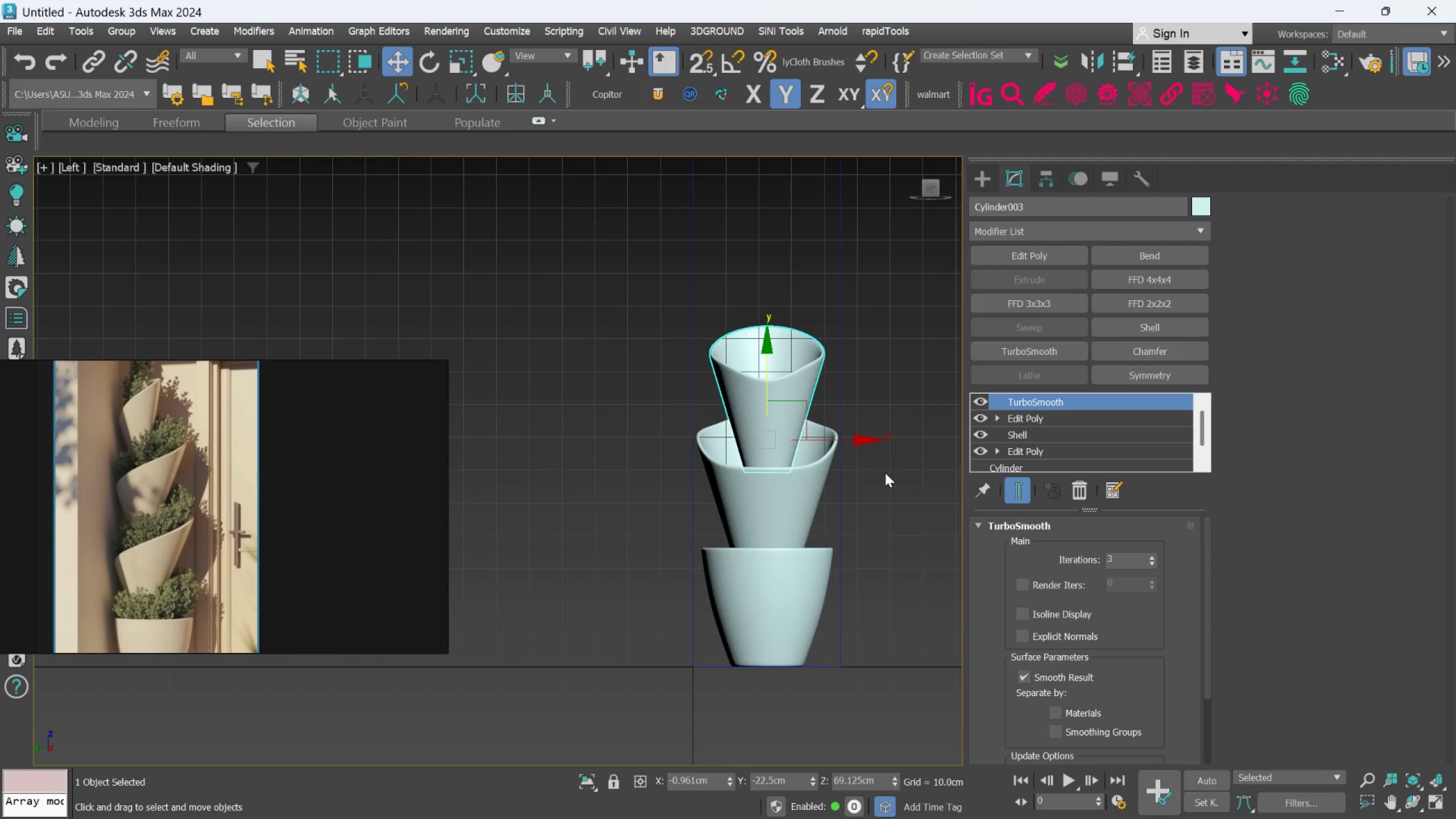 
left_click([885, 473])
 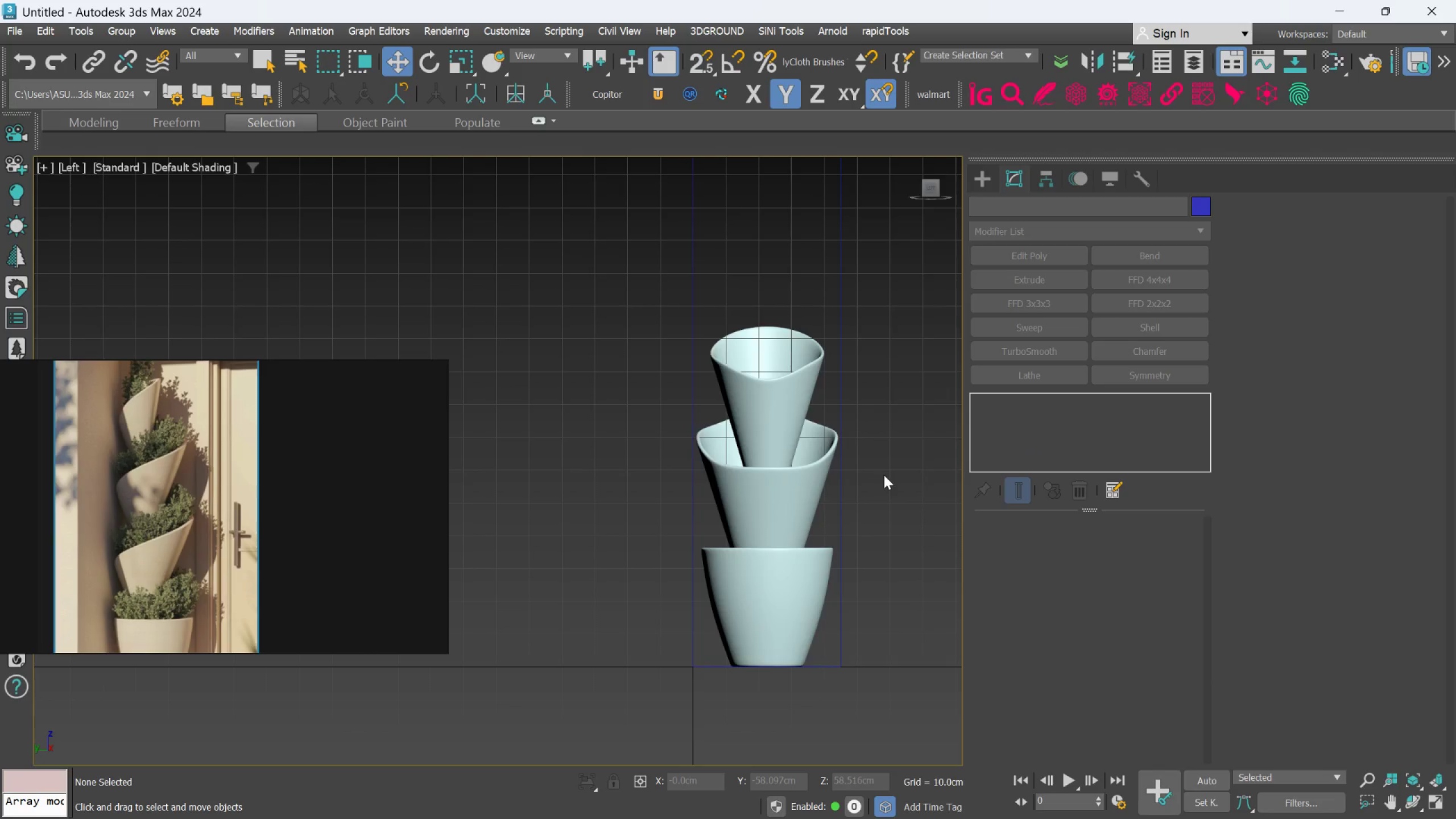 
scroll: coordinate [884, 475], scroll_direction: down, amount: 1.0
 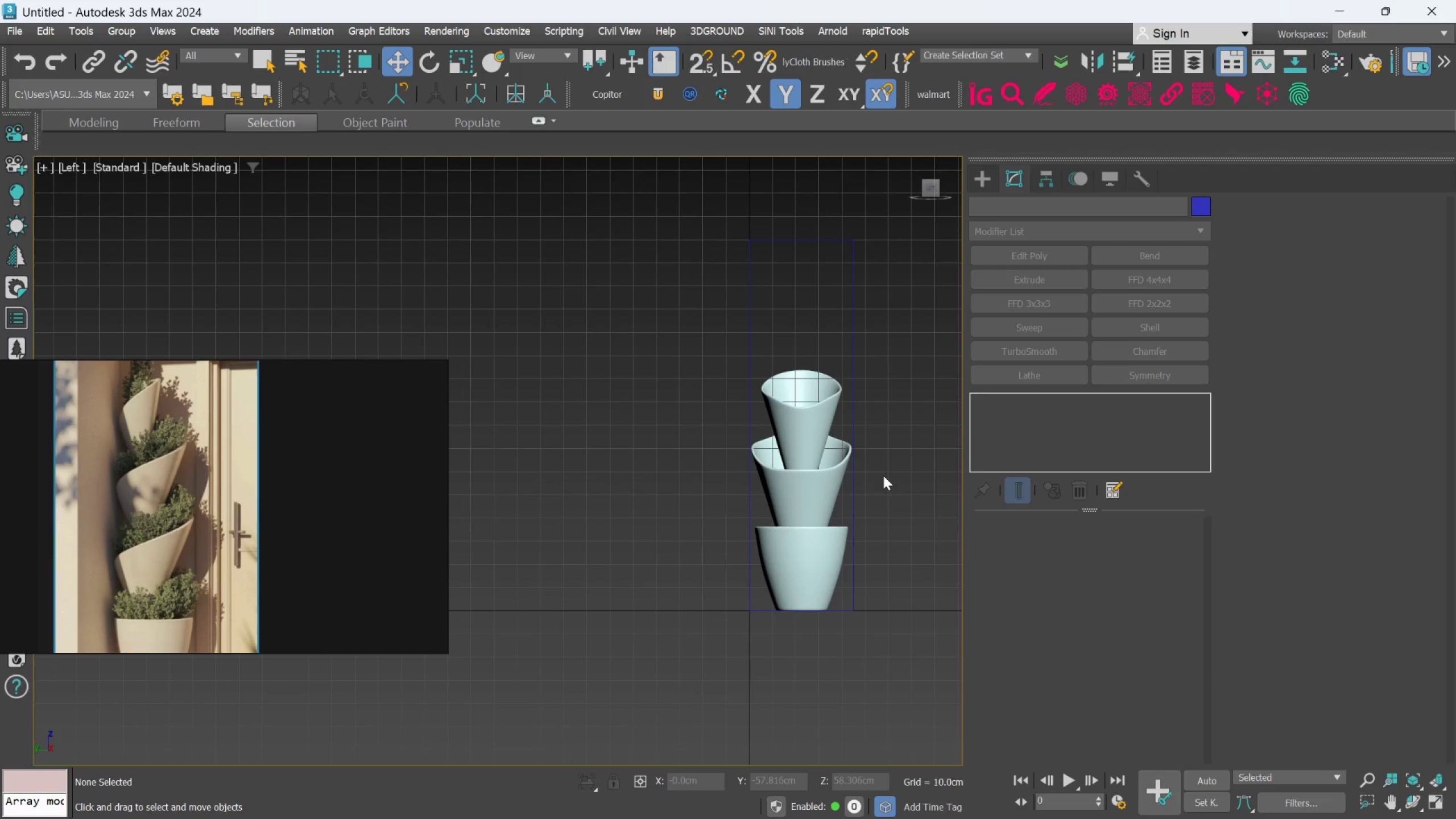 
hold_key(key=AltLeft, duration=1.27)
 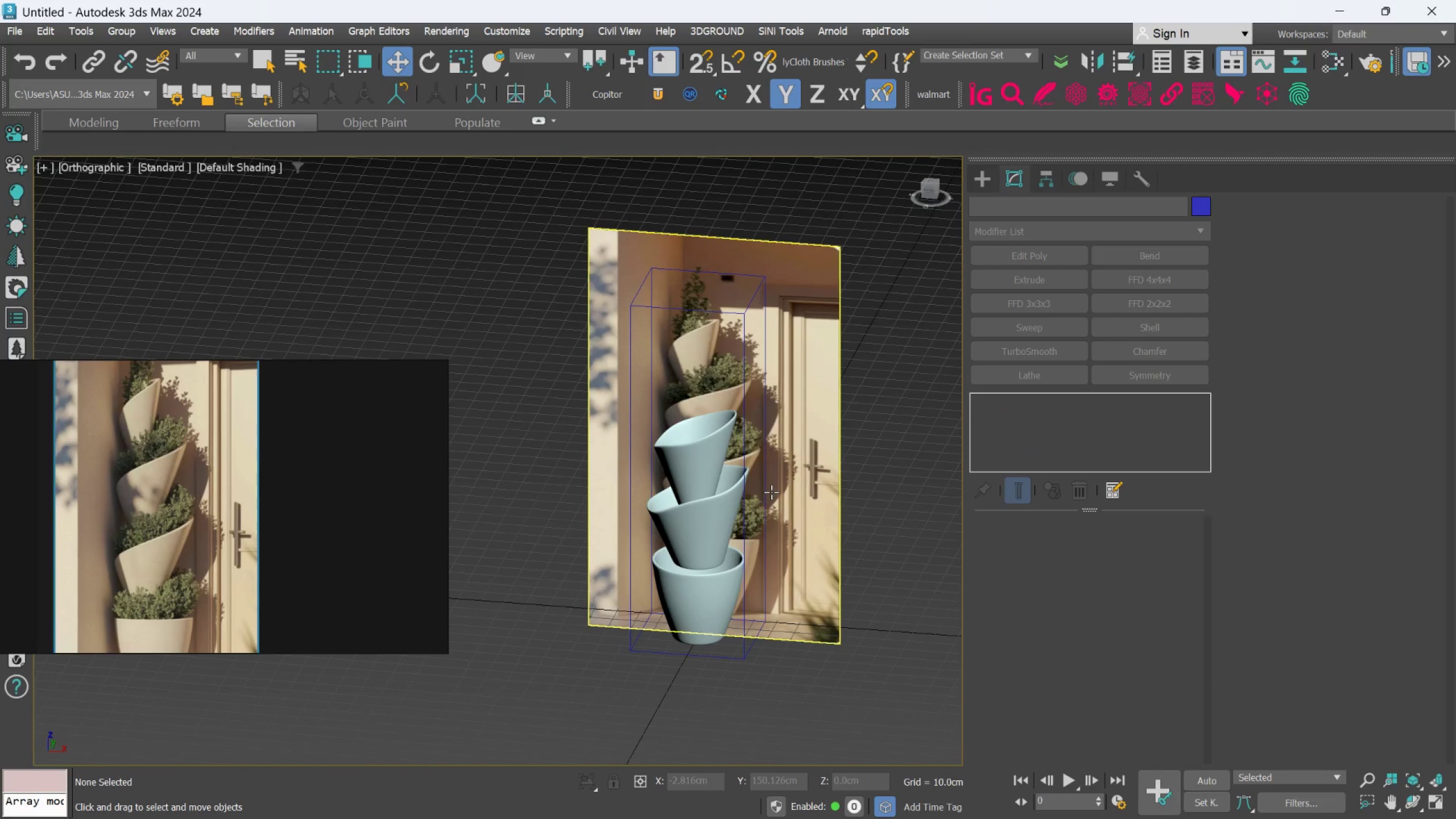 
key(F)
 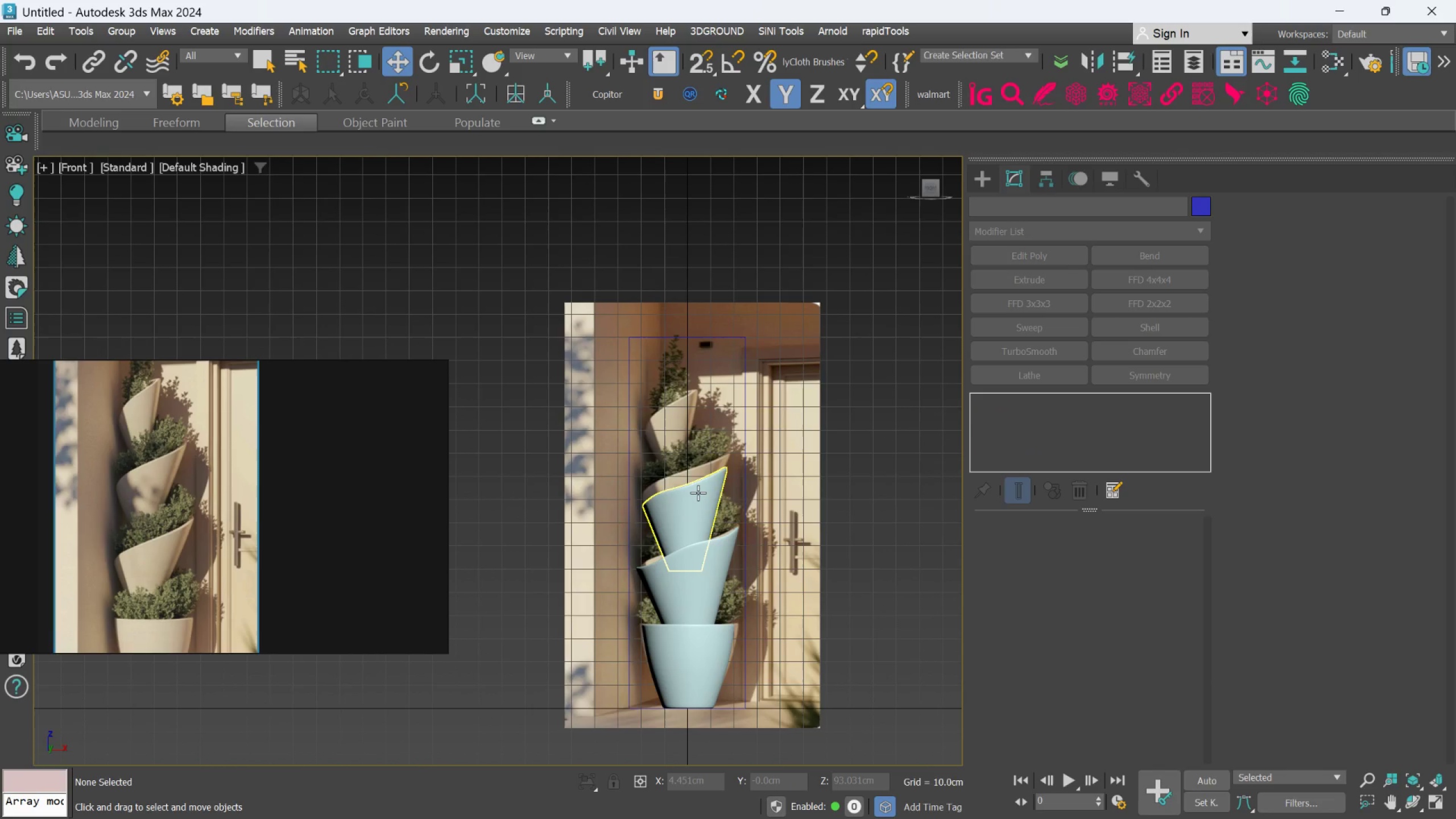 
scroll: coordinate [697, 493], scroll_direction: up, amount: 2.0
 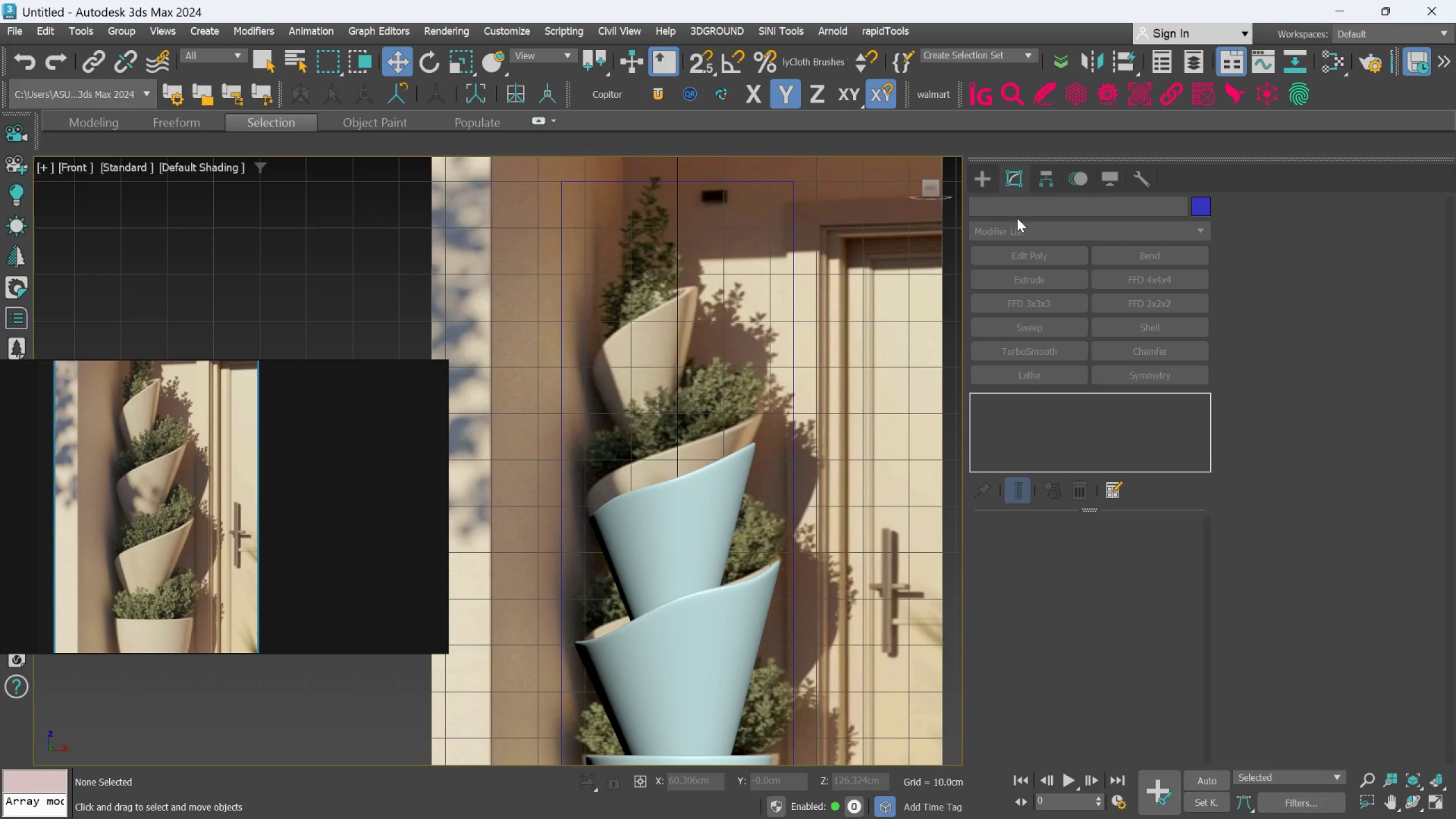 
wait(5.21)
 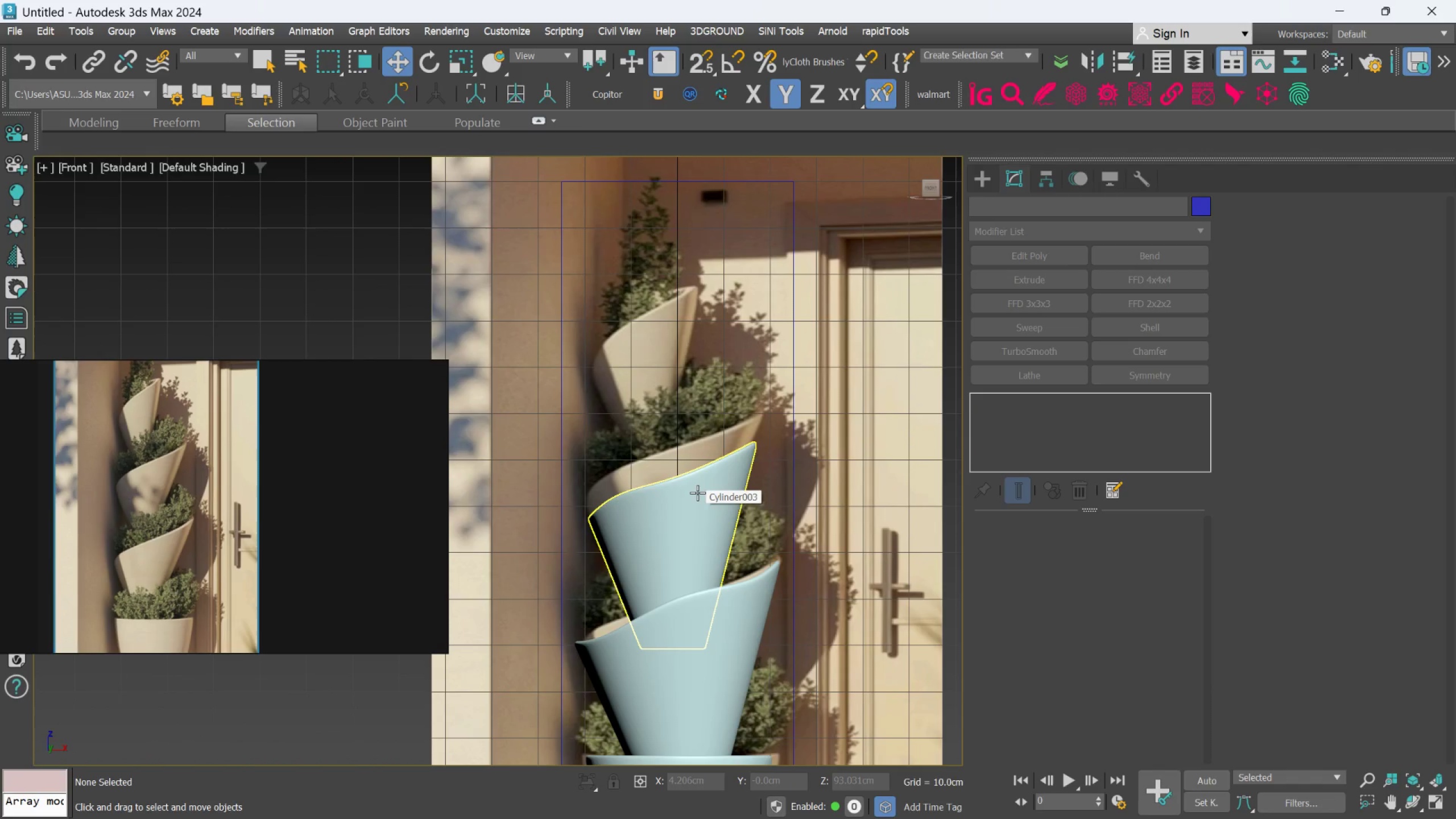 
left_click([983, 187])
 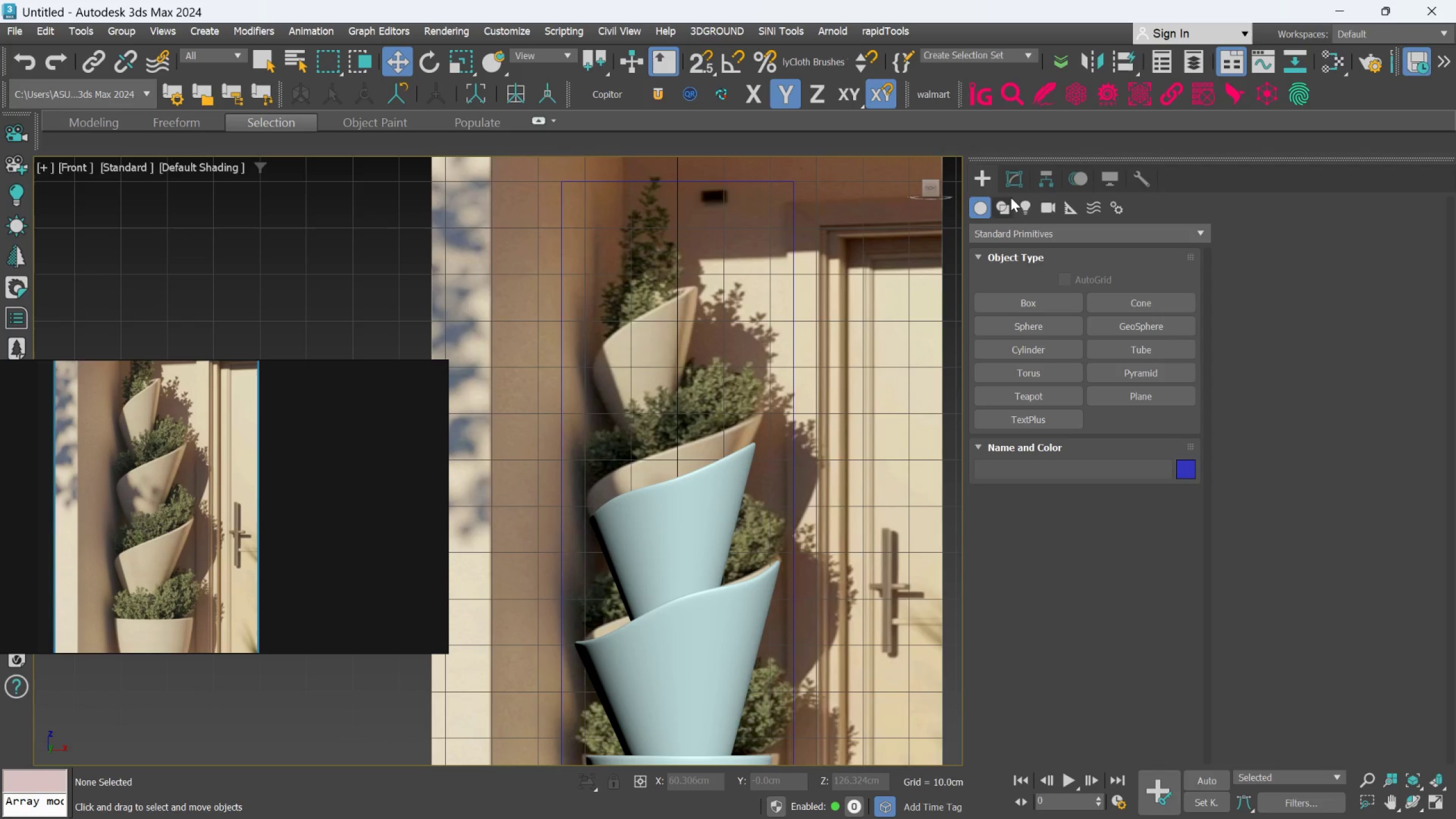 
left_click([1008, 189])
 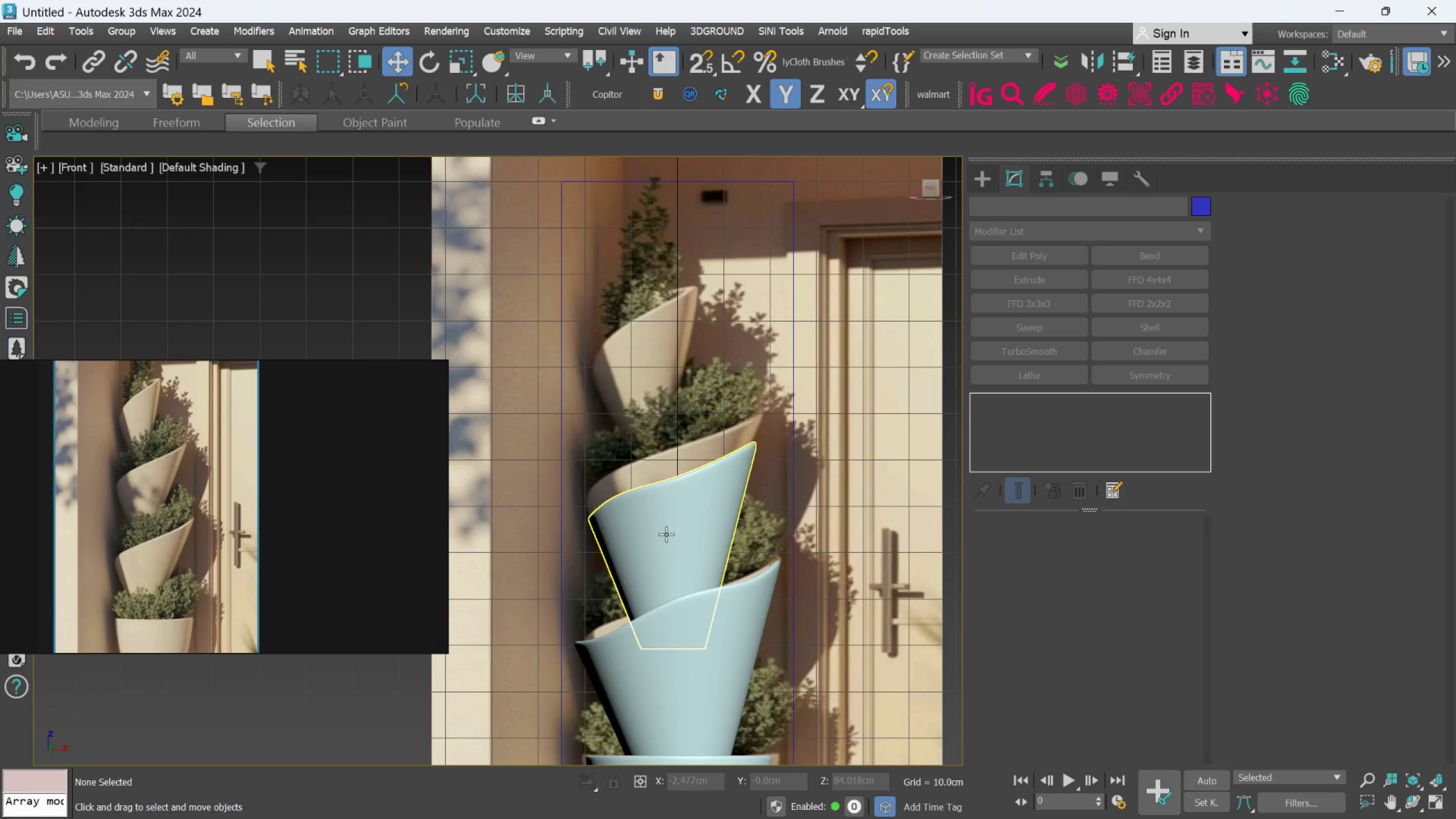 
left_click([666, 534])
 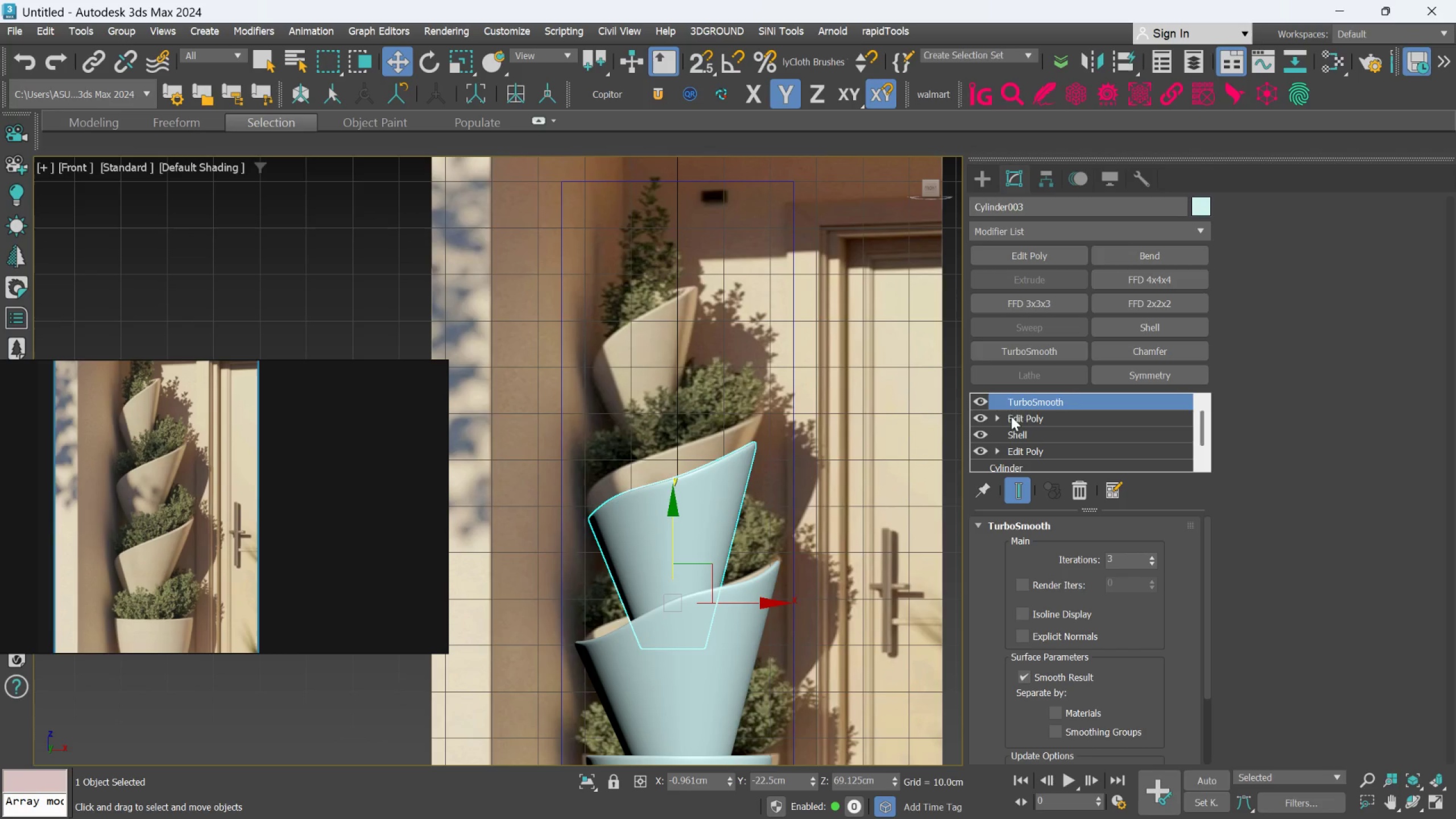 
left_click([1013, 416])
 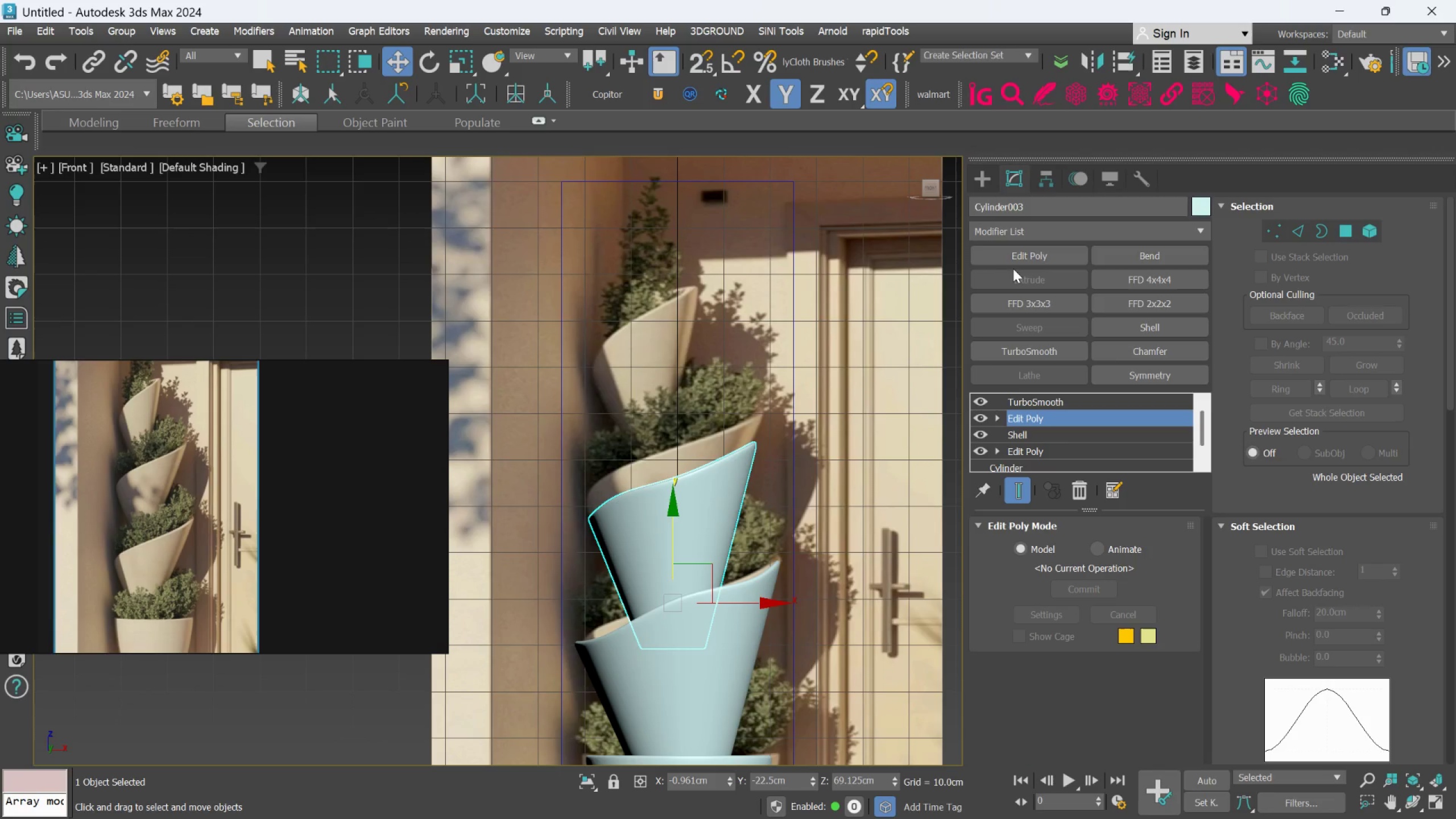 
left_click([1016, 257])
 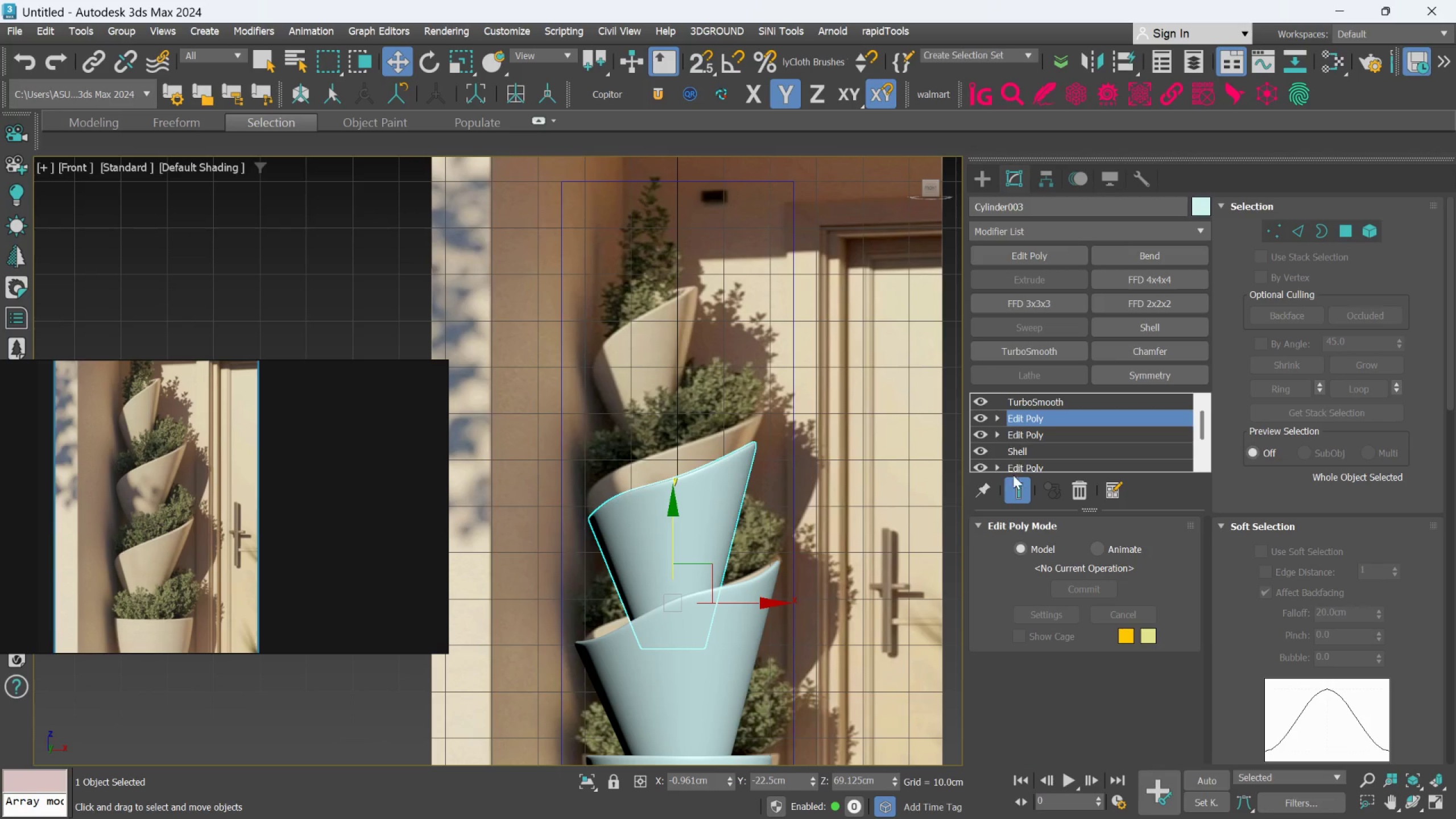 
left_click([1016, 481])
 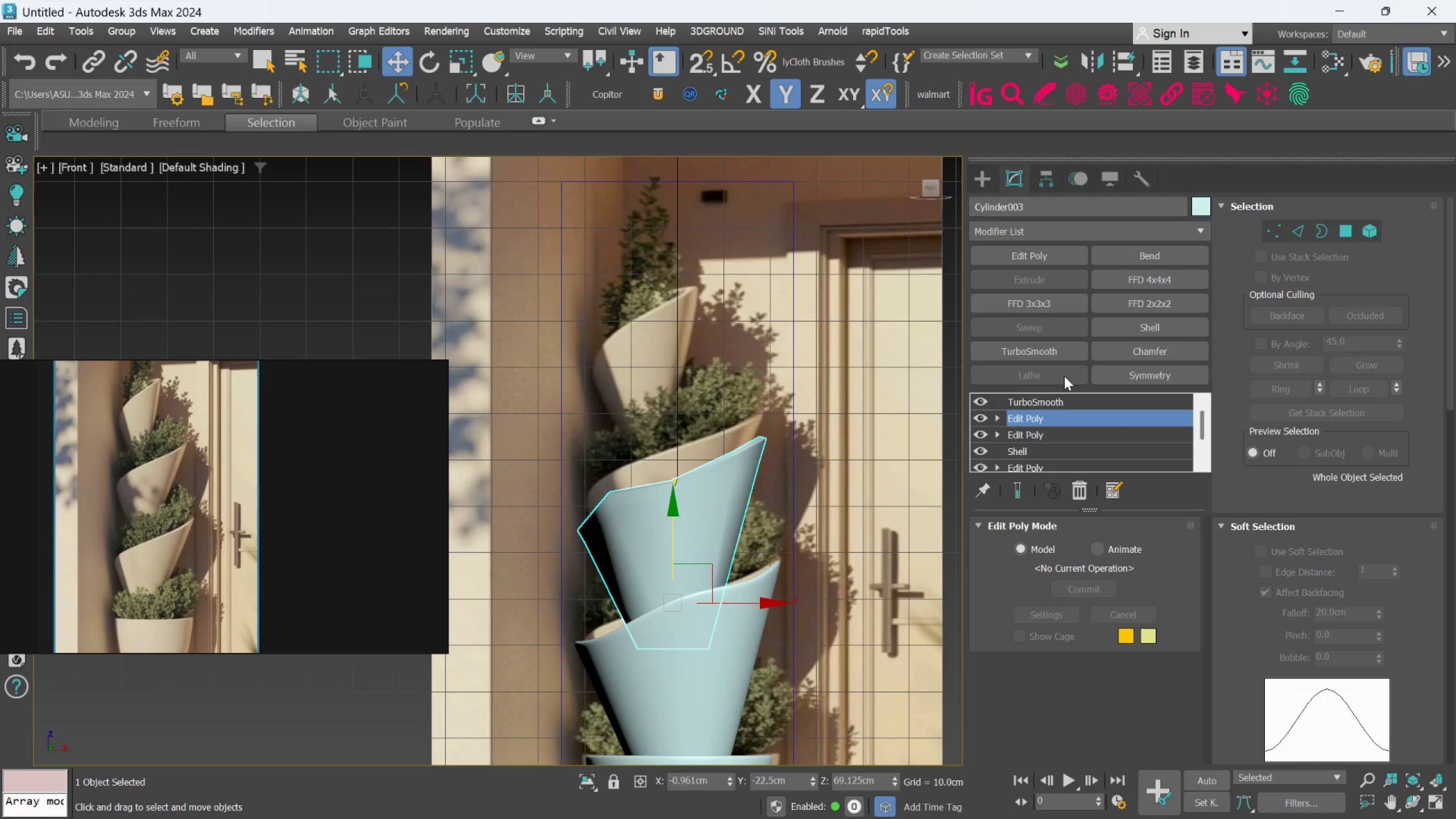 
key(F4)
 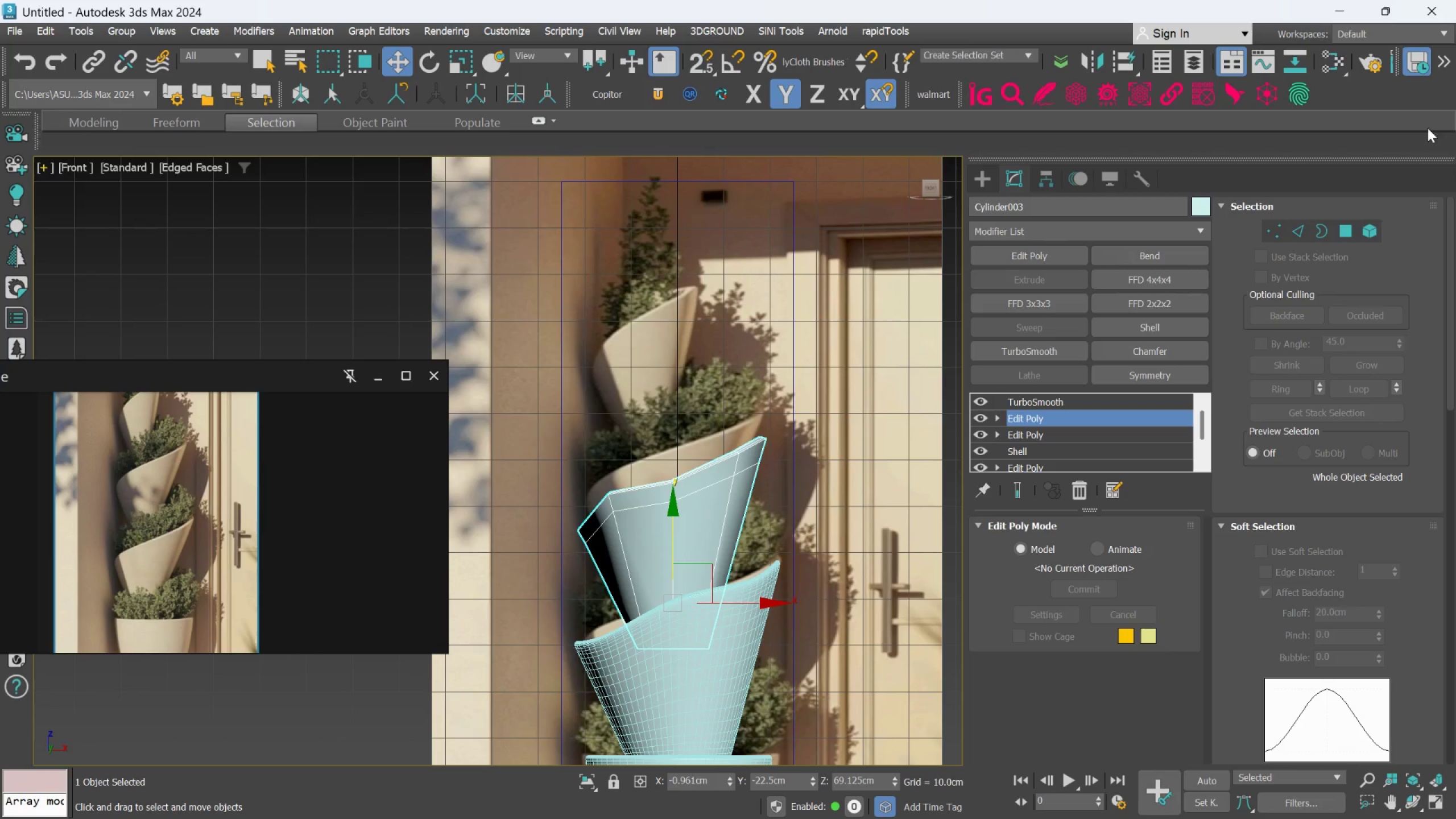 
left_click([1268, 224])
 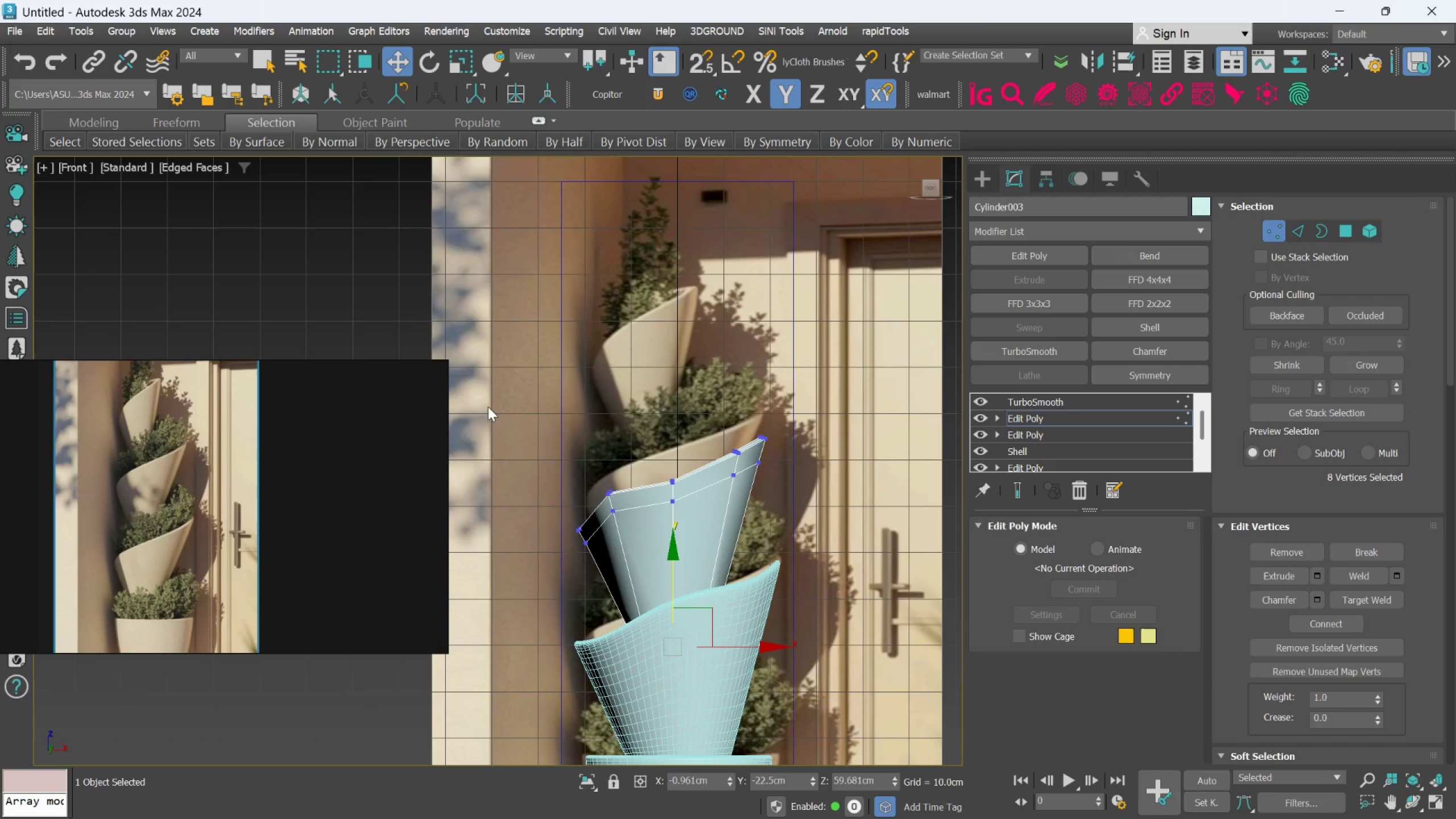 
left_click_drag(start_coordinate=[486, 402], to_coordinate=[801, 548])
 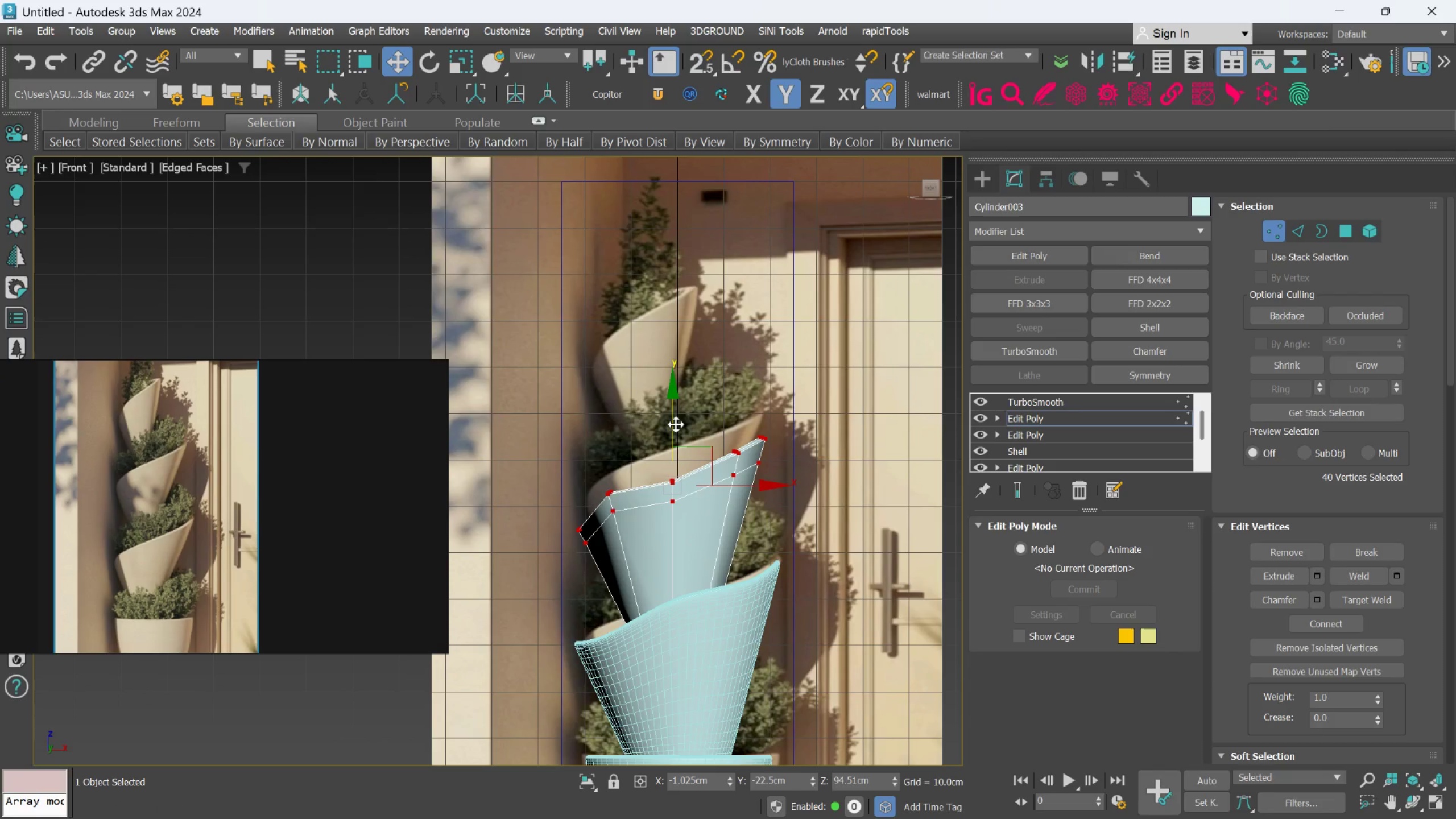 
left_click_drag(start_coordinate=[675, 424], to_coordinate=[683, 400])
 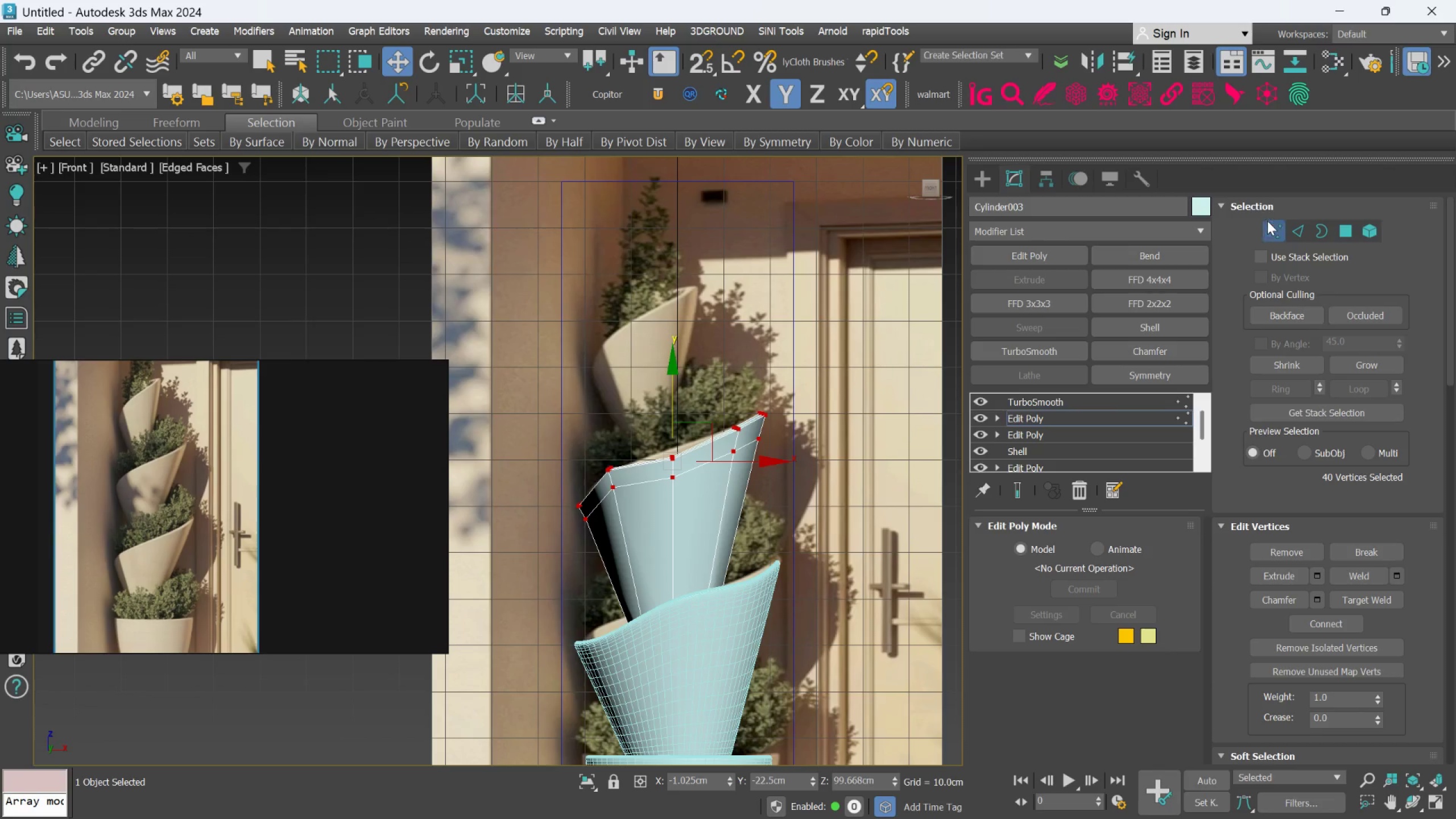 
left_click([1268, 222])
 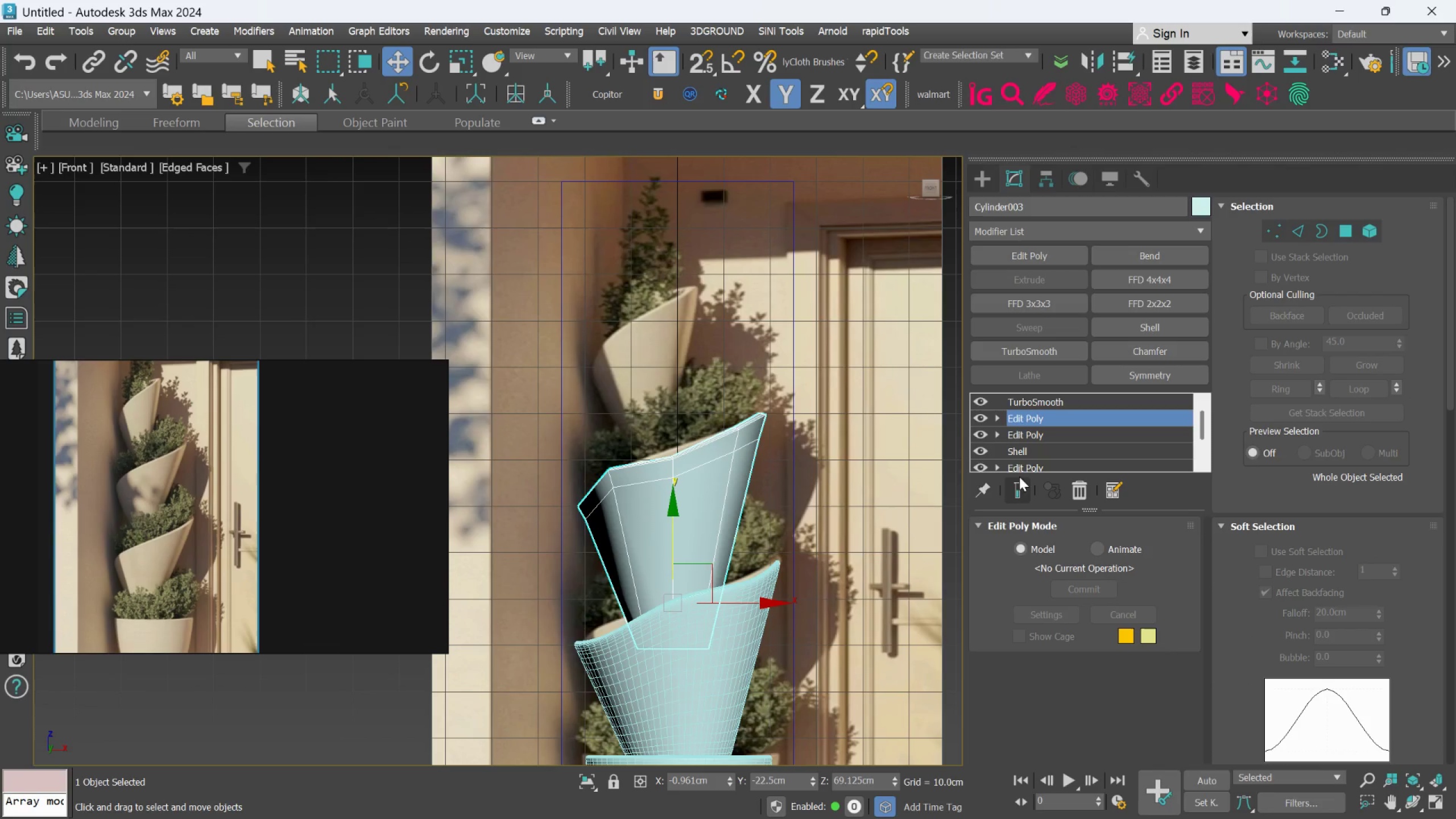 
left_click([1018, 483])
 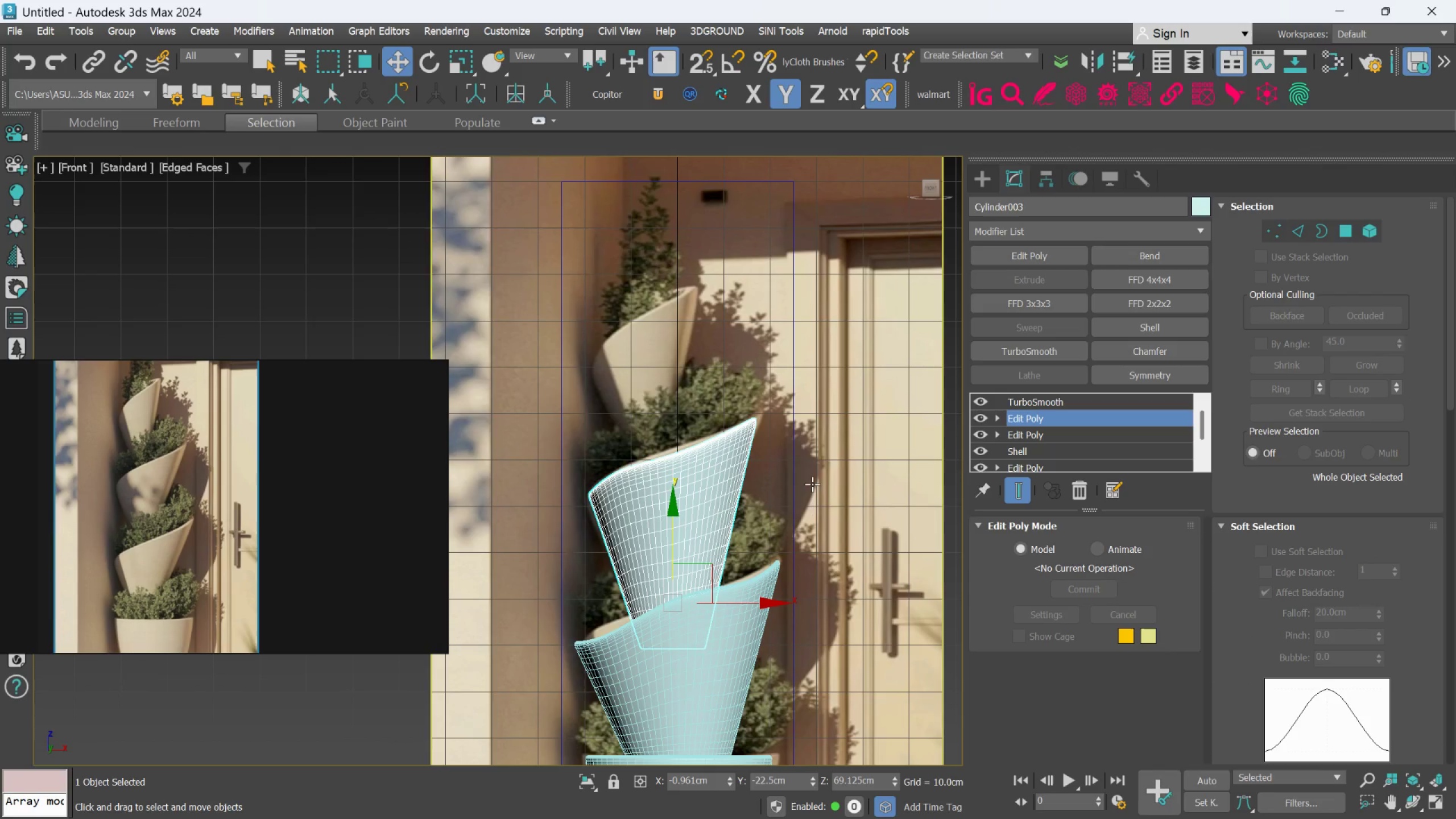 
scroll: coordinate [740, 453], scroll_direction: up, amount: 1.0
 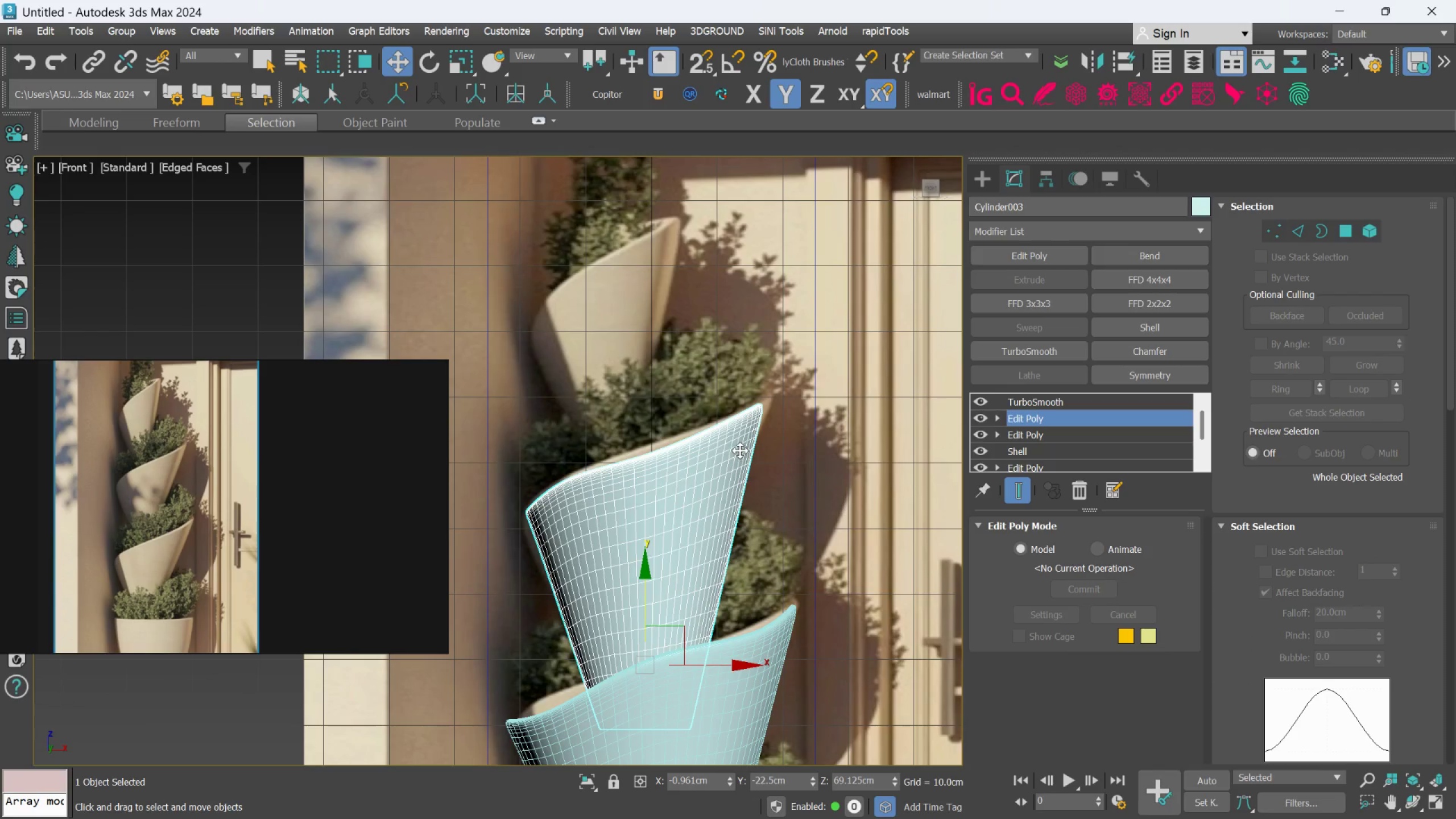 
scroll: coordinate [740, 450], scroll_direction: down, amount: 3.0
 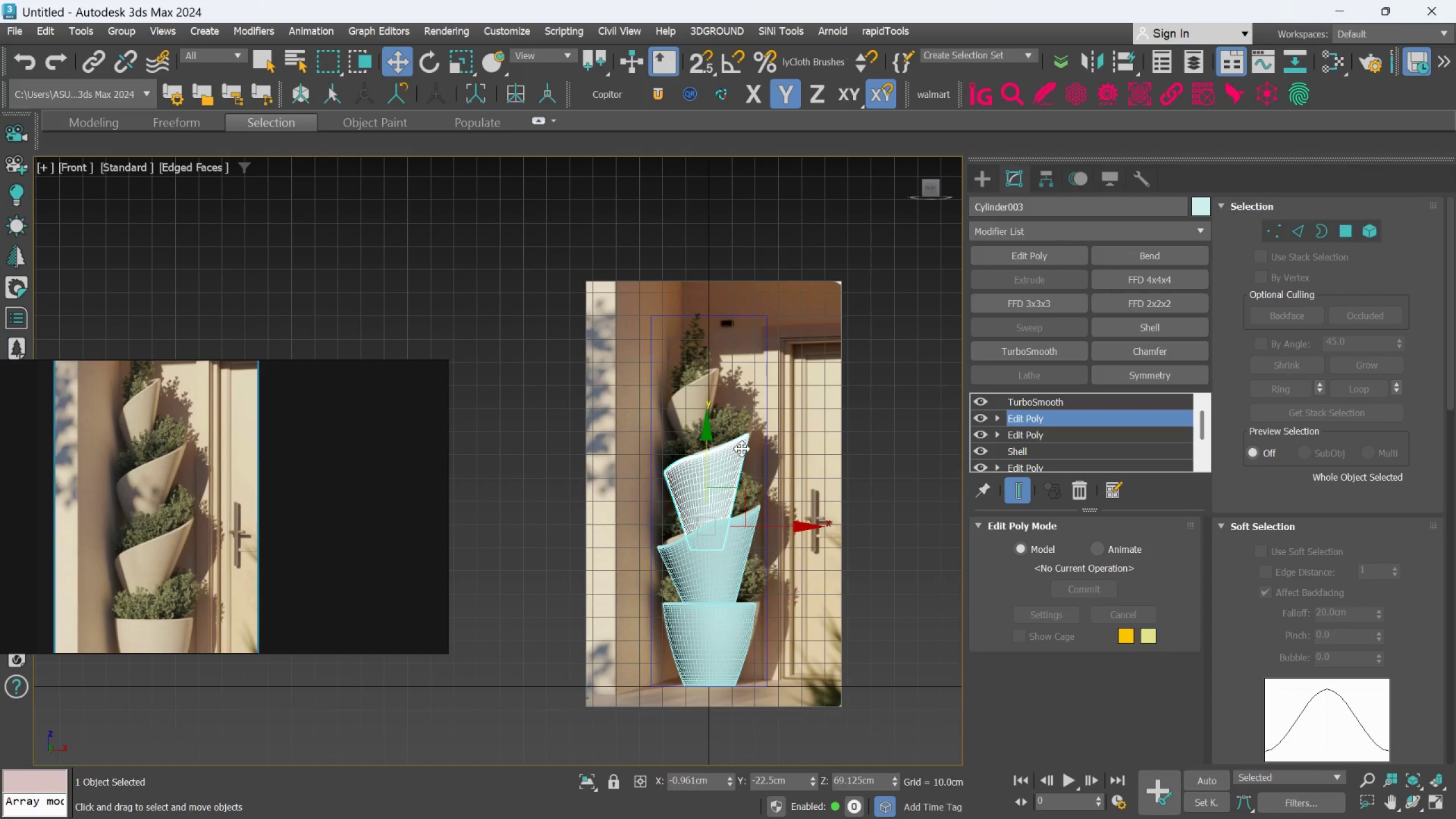 
scroll: coordinate [742, 449], scroll_direction: up, amount: 1.0
 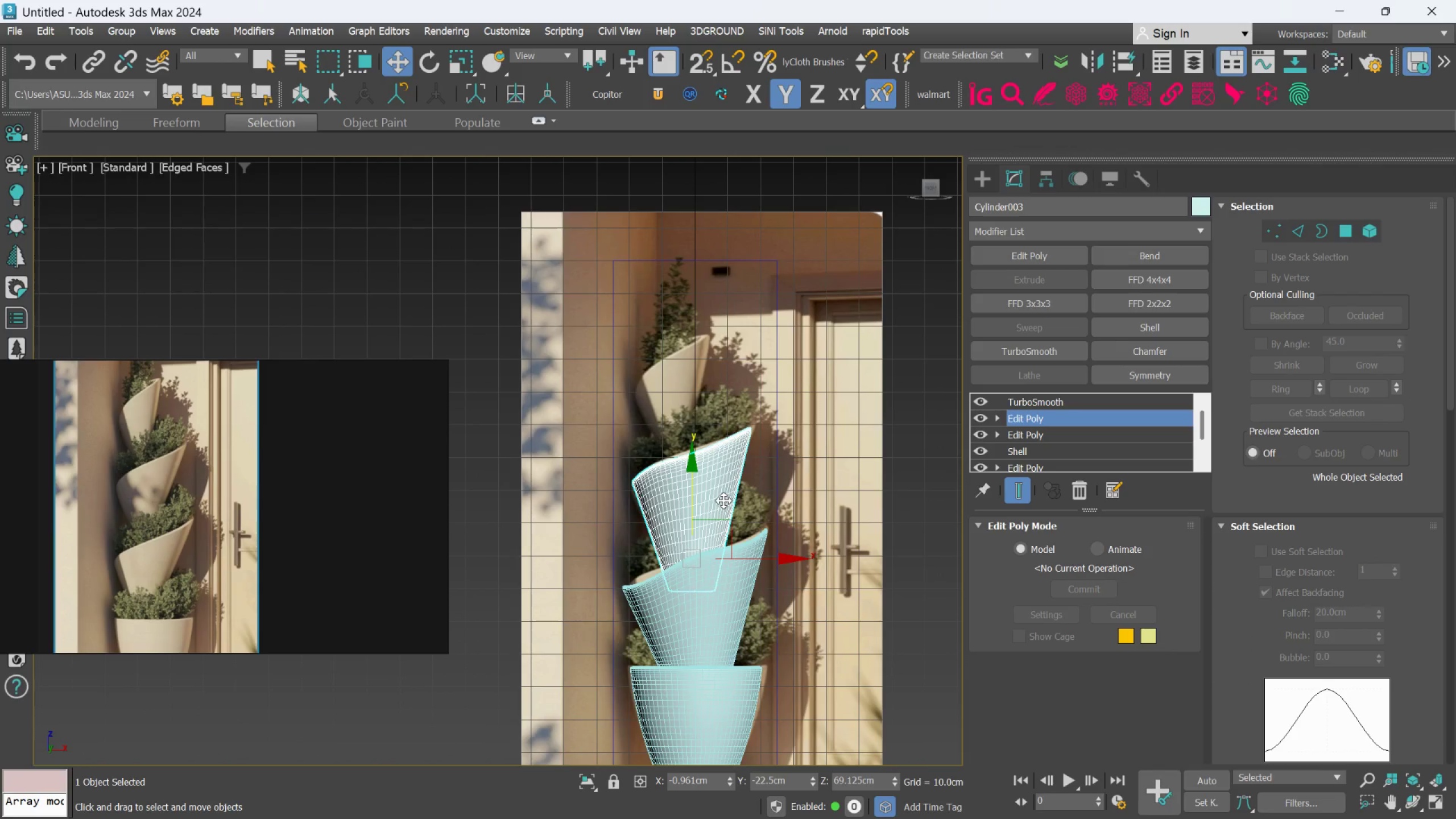 
hold_key(key=ShiftLeft, duration=3.03)
left_click_drag(start_coordinate=[690, 481], to_coordinate=[688, 343])
 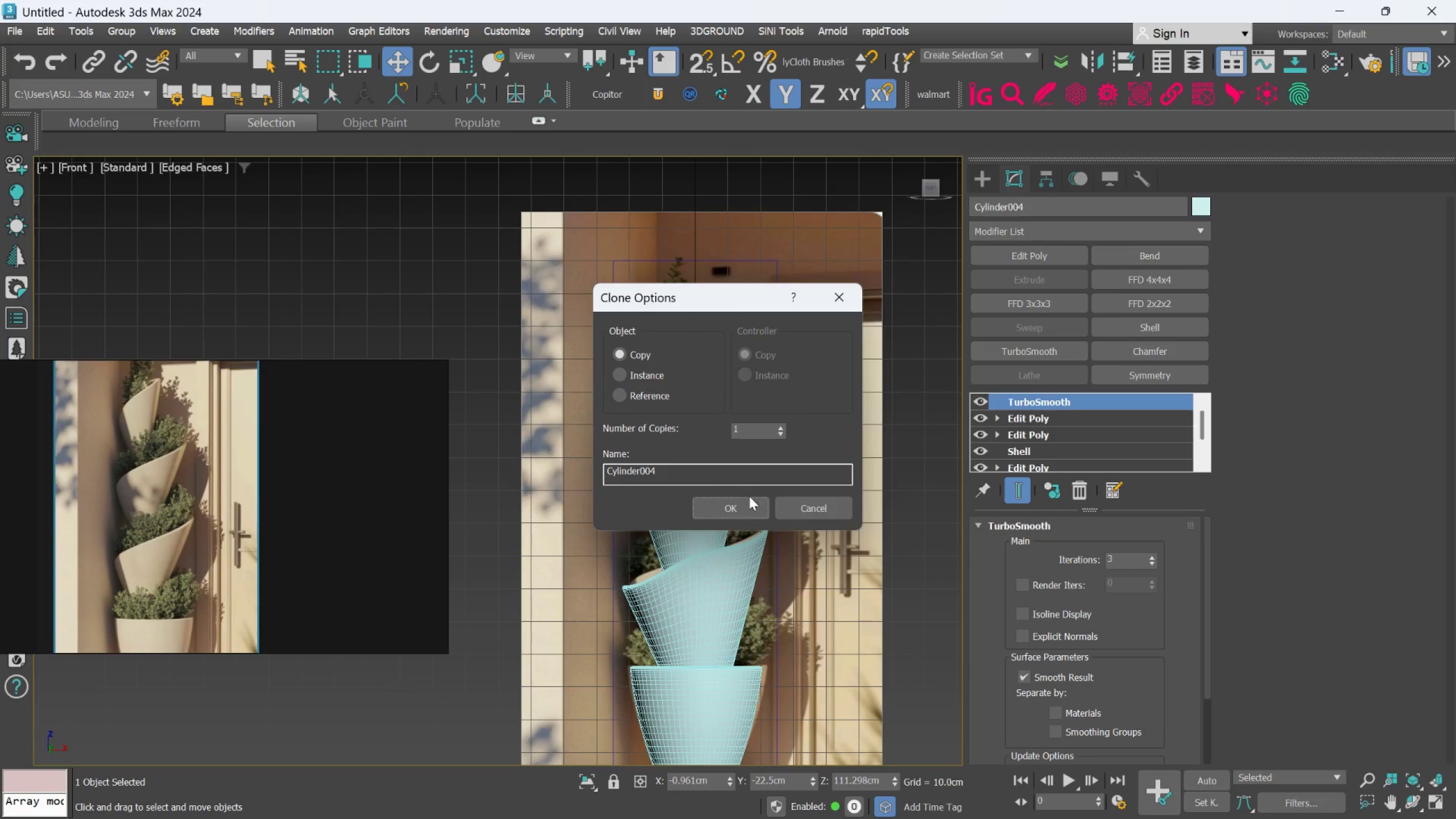 
left_click([745, 504])
 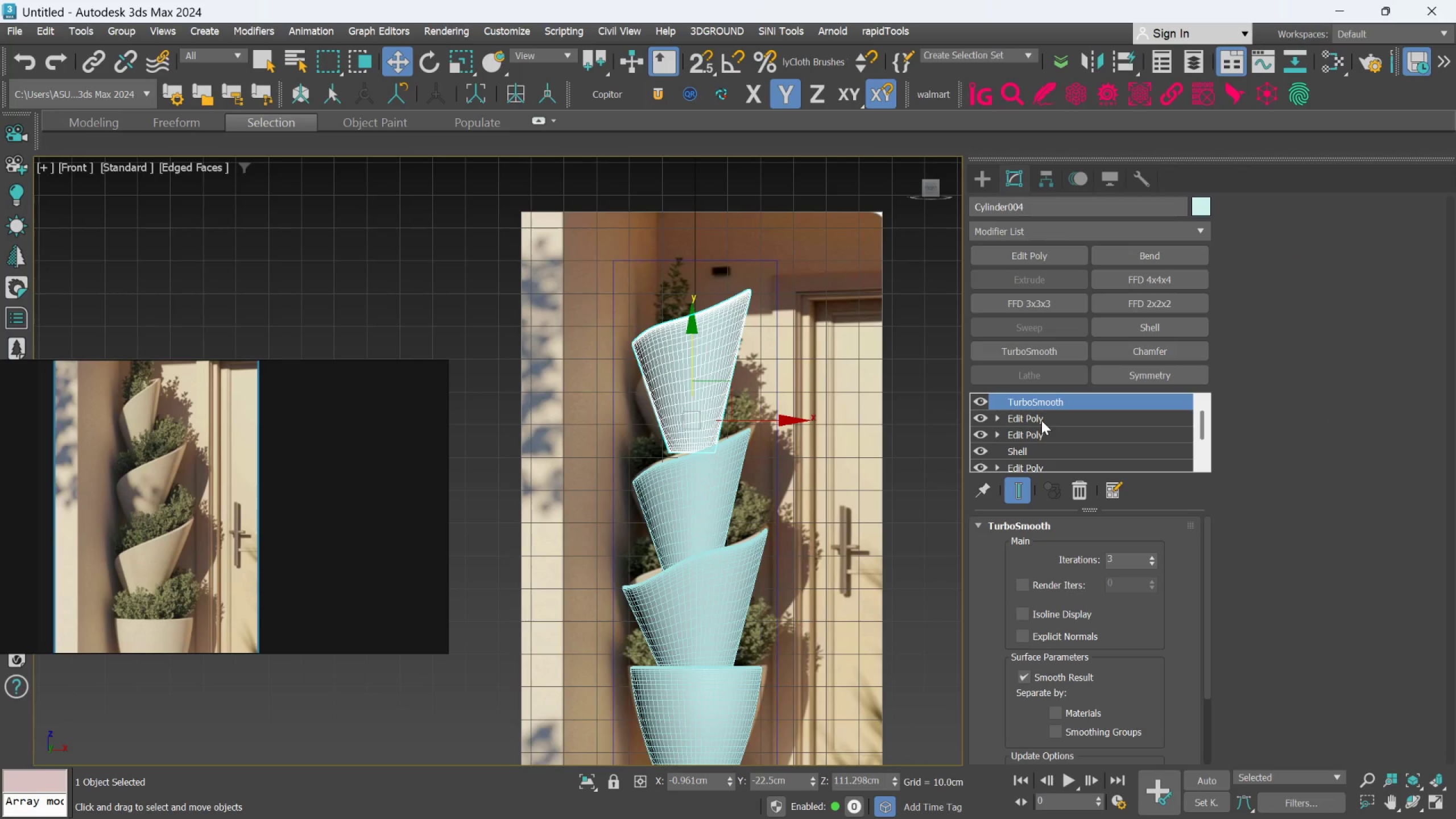 
left_click([1043, 417])
 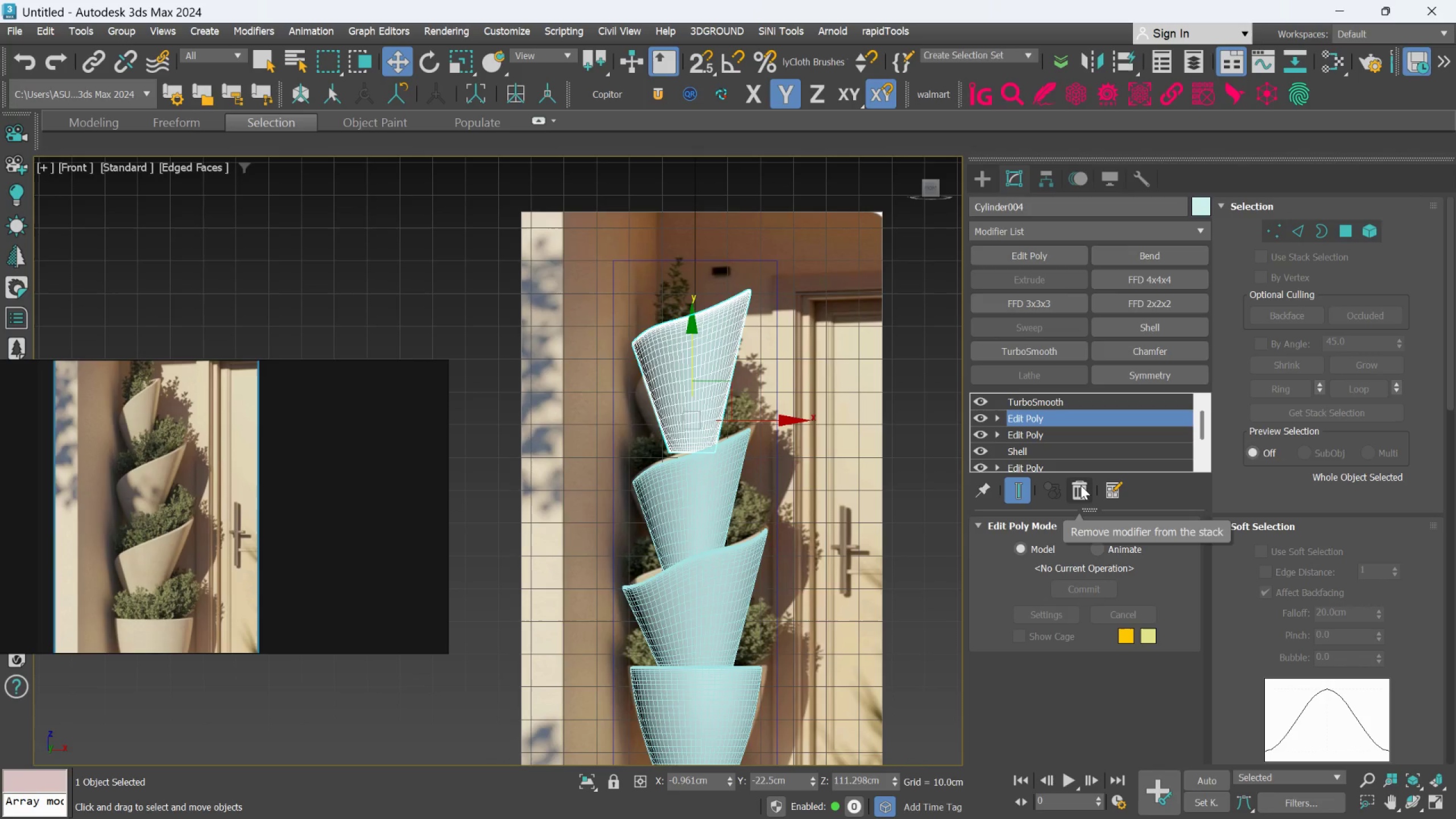 
left_click([1081, 485])
 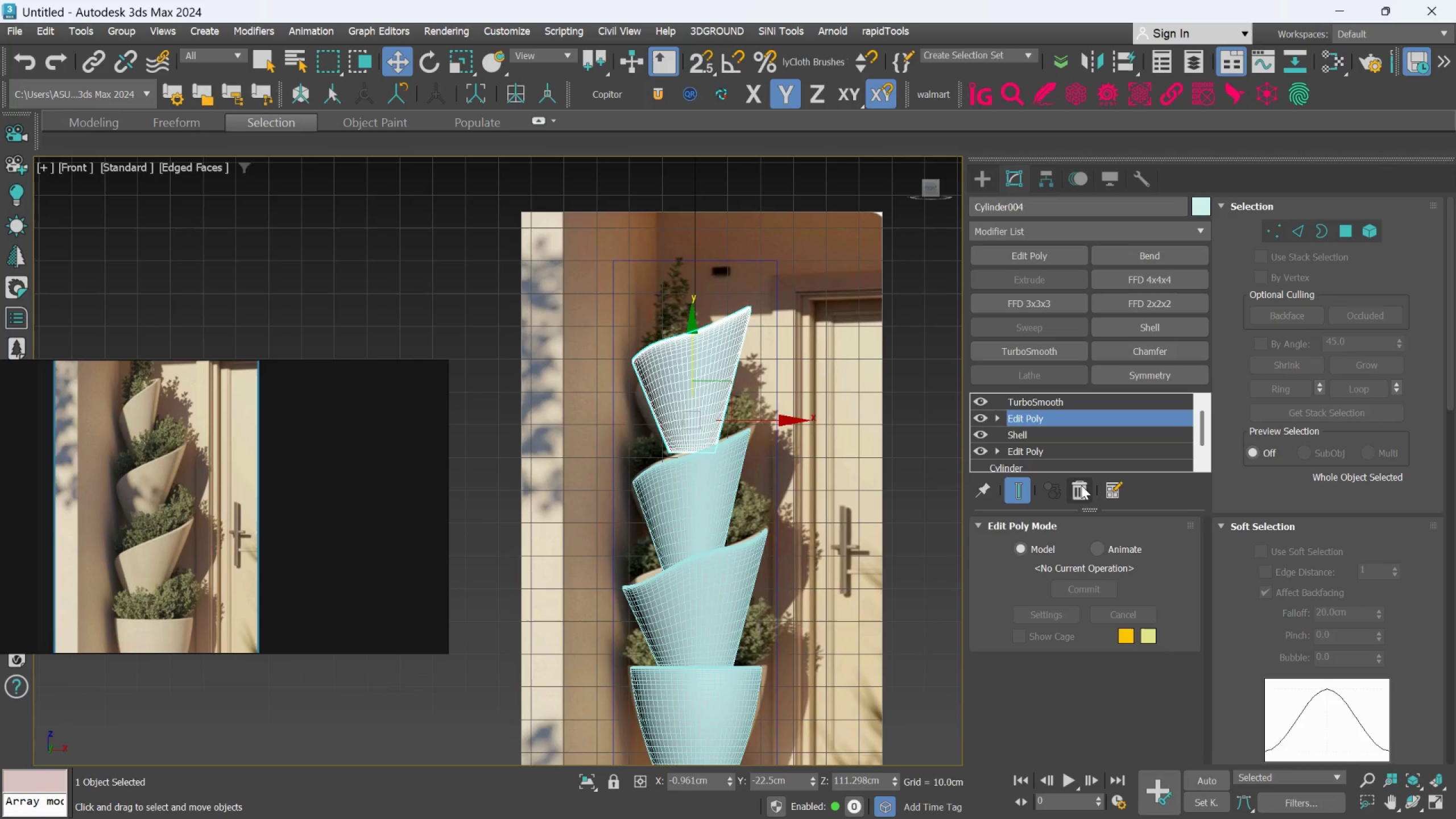 
left_click([1081, 485])
 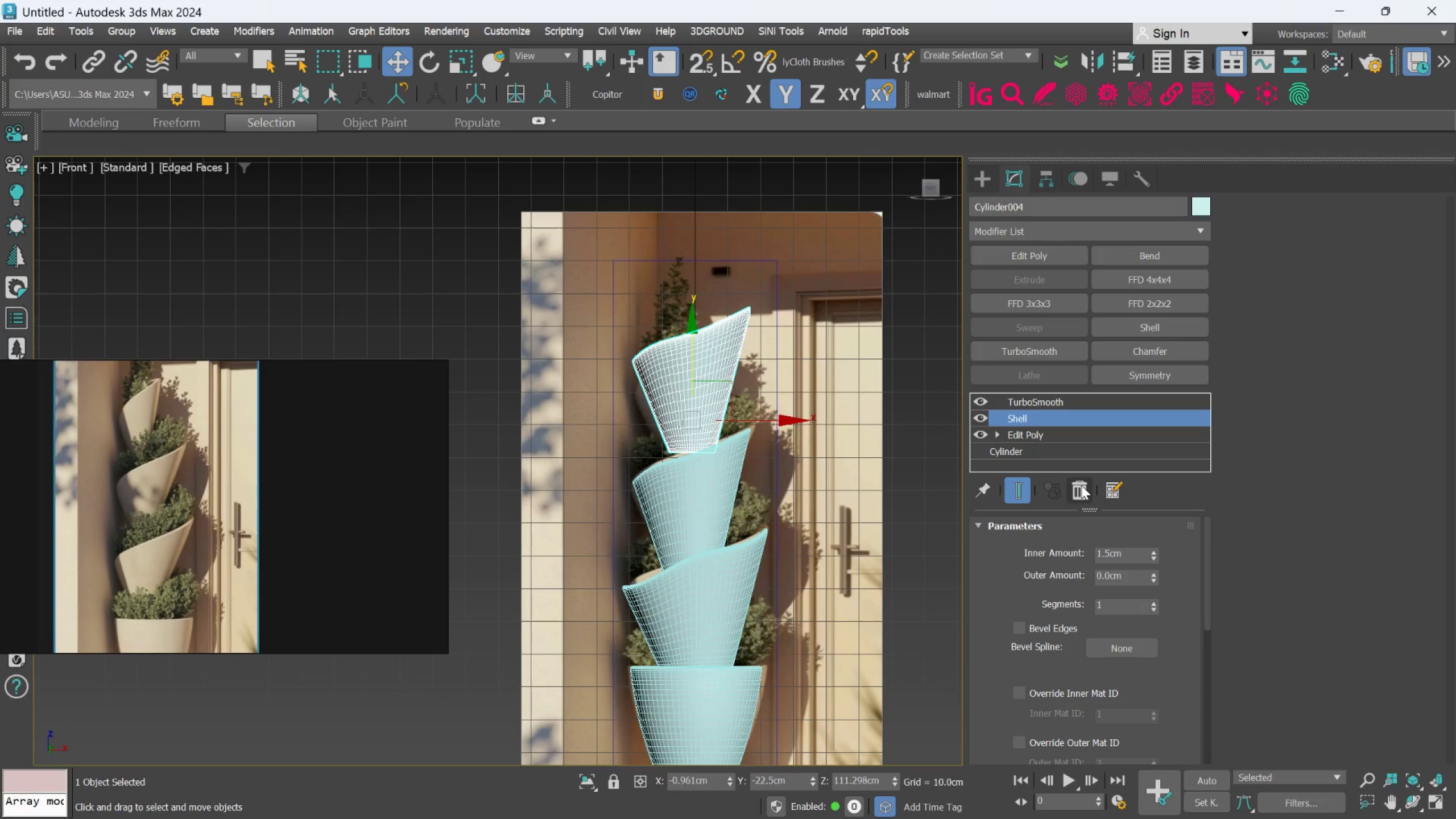 
left_click([1081, 485])
 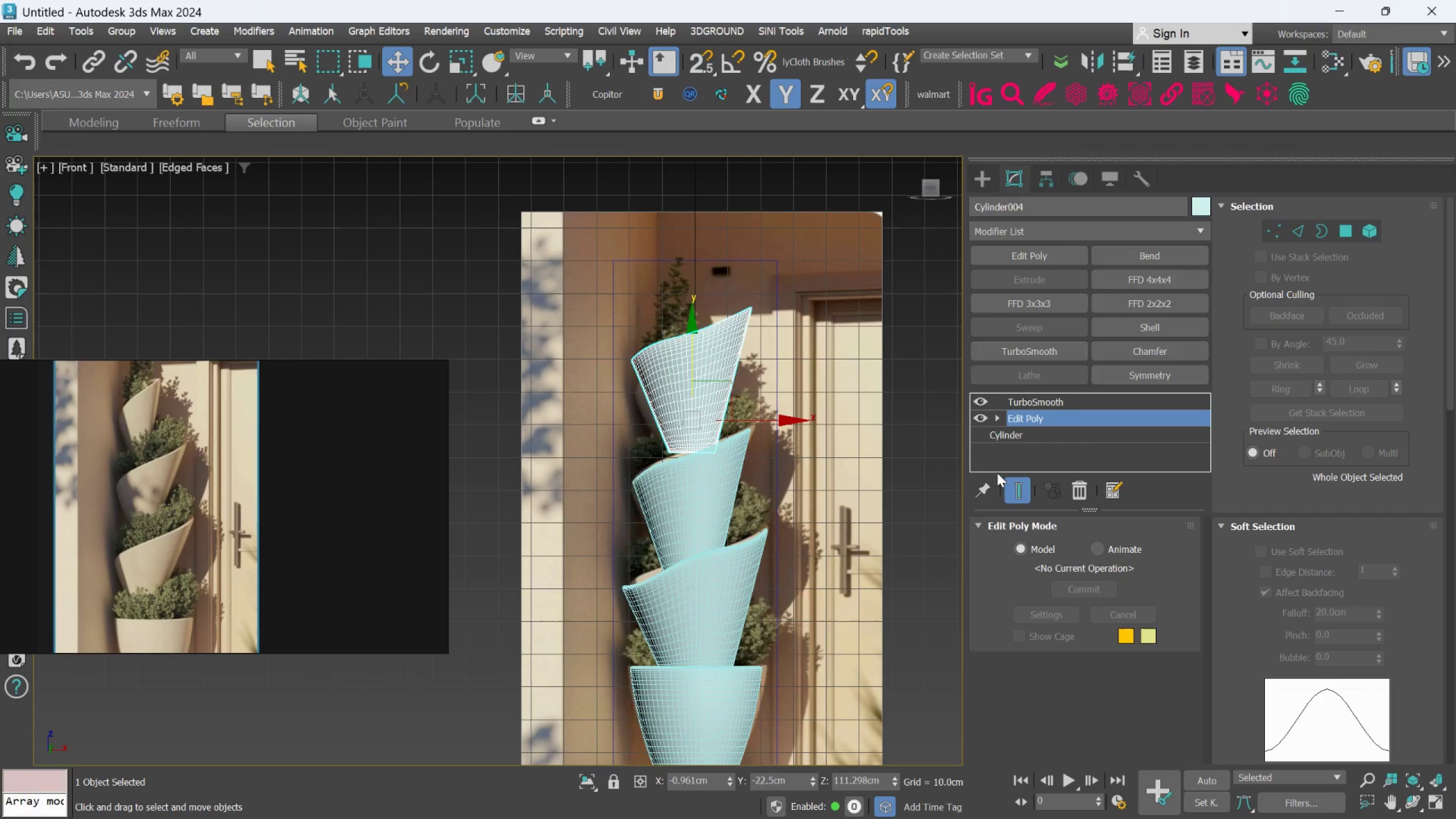 
scroll: coordinate [720, 388], scroll_direction: up, amount: 1.0
 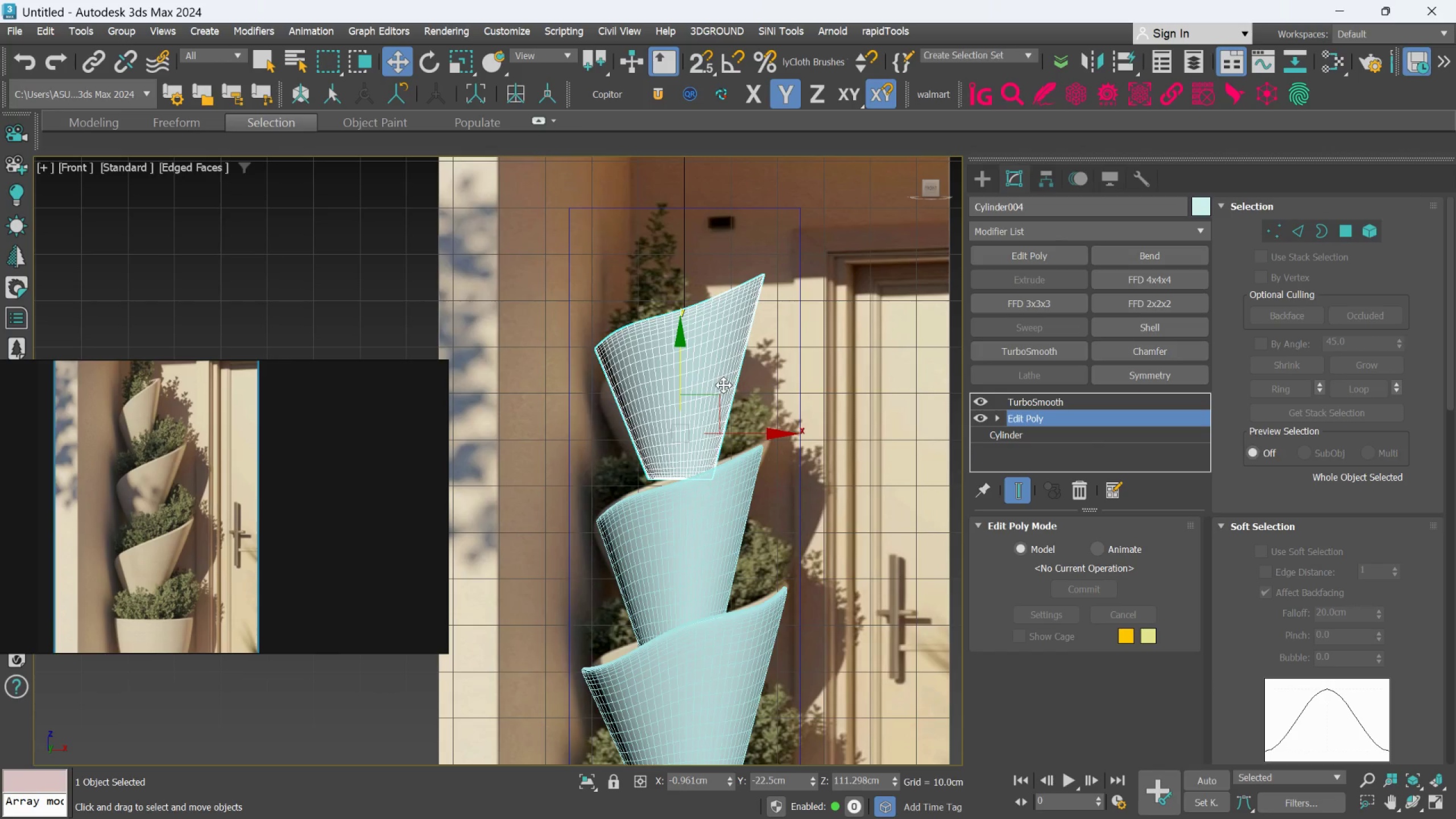 
key(Alt+X)
 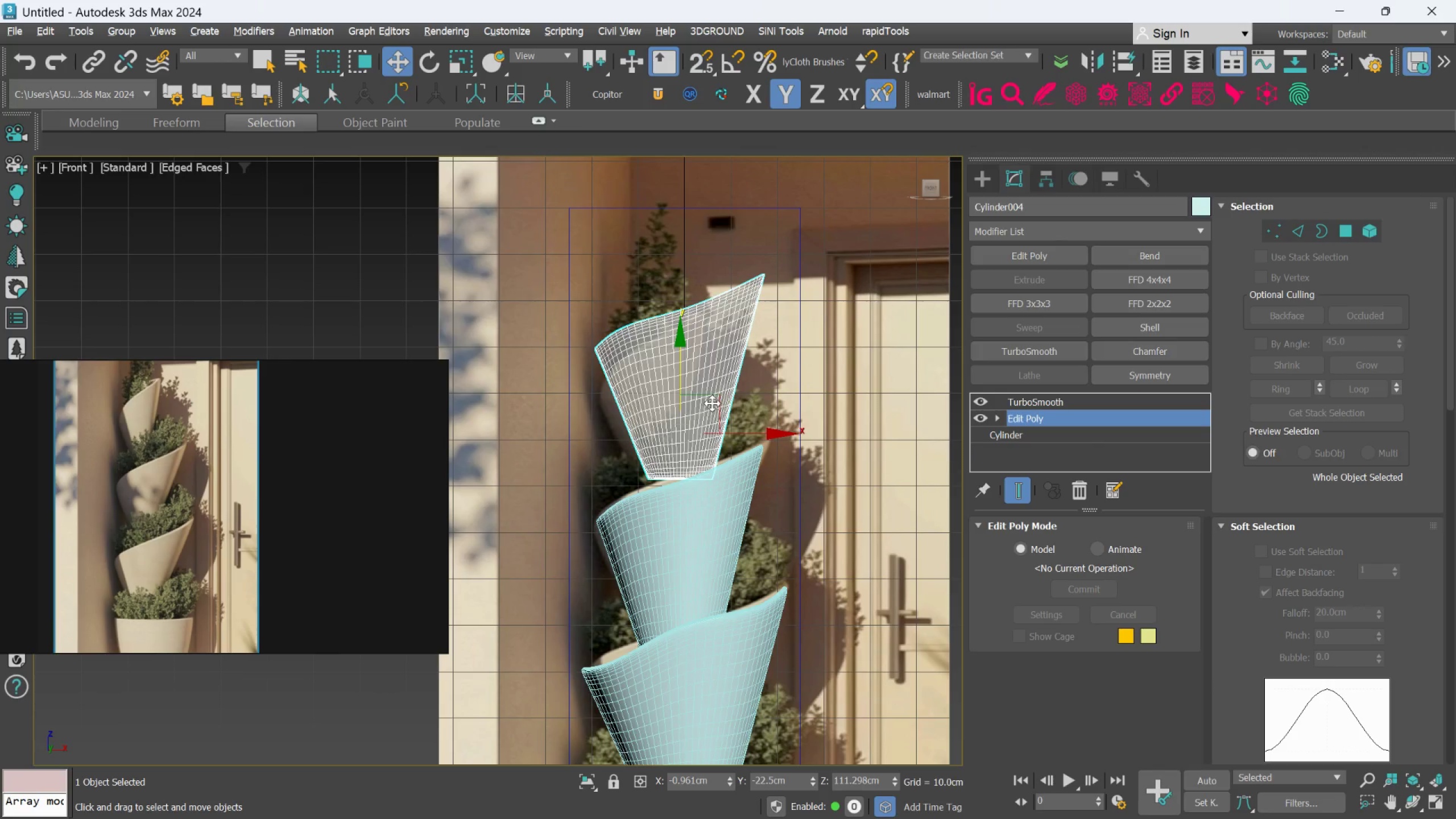 
left_click_drag(start_coordinate=[715, 400], to_coordinate=[706, 407])
 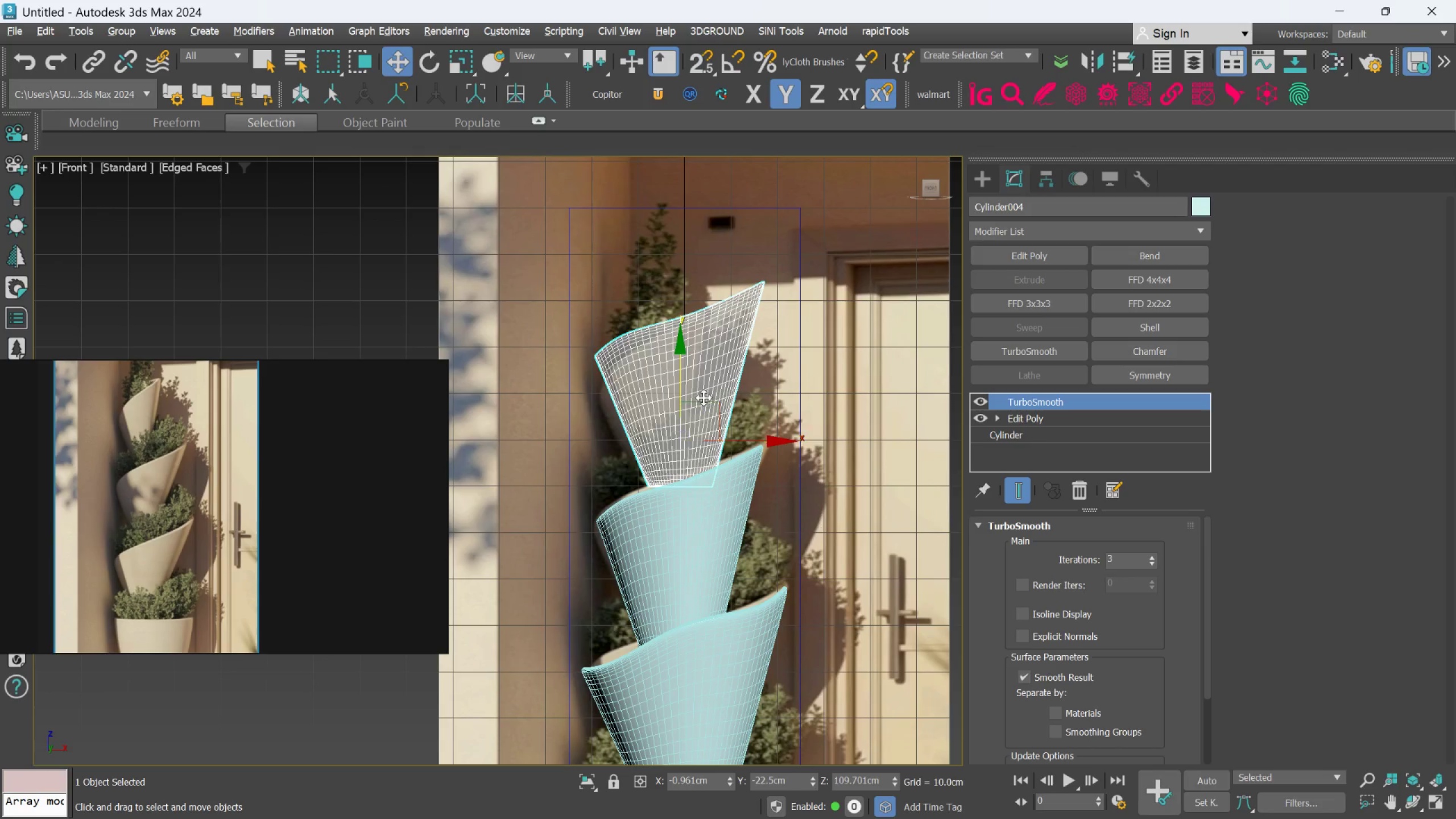 
key(R)
 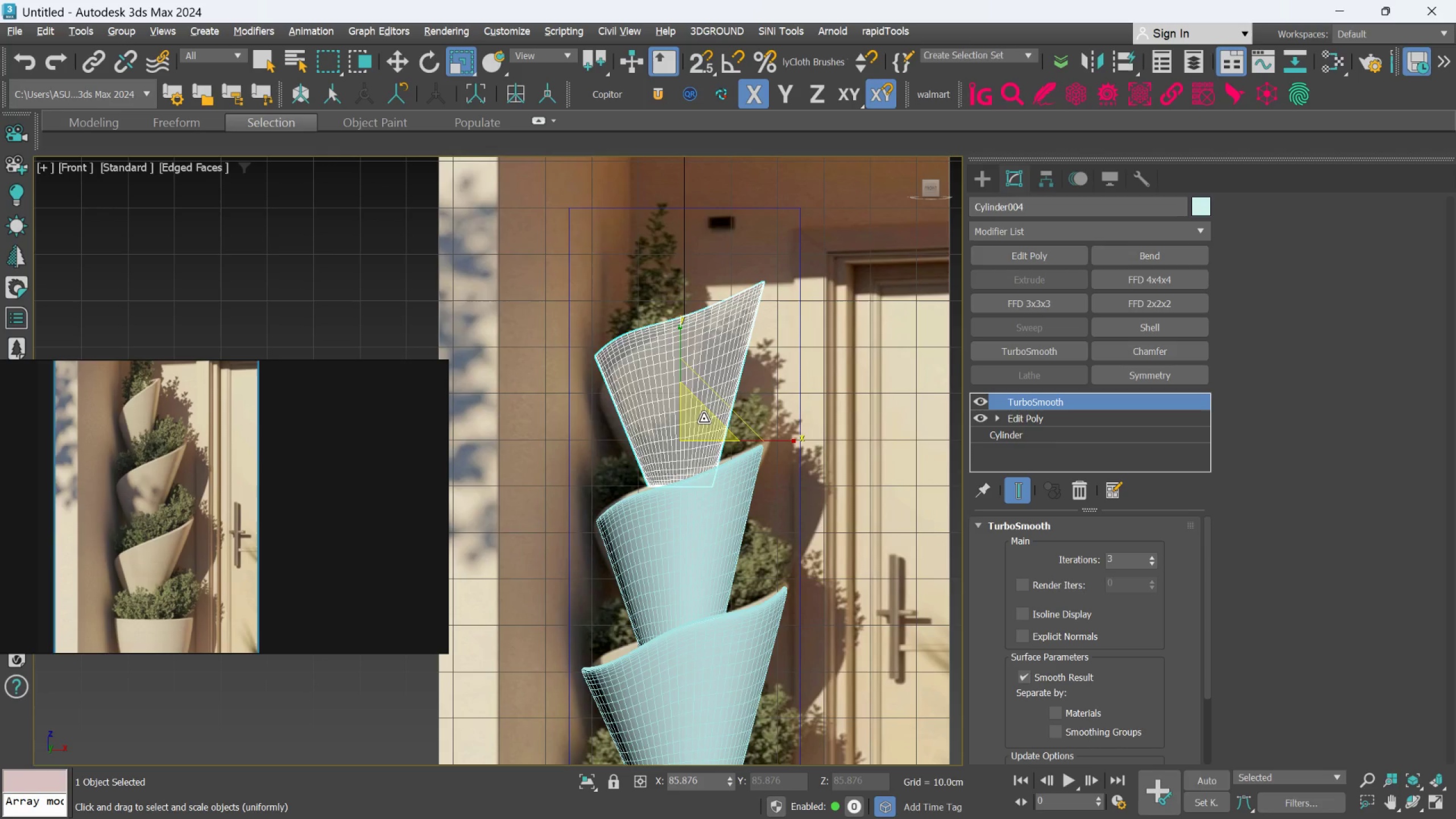 
left_click_drag(start_coordinate=[704, 419], to_coordinate=[703, 428])
 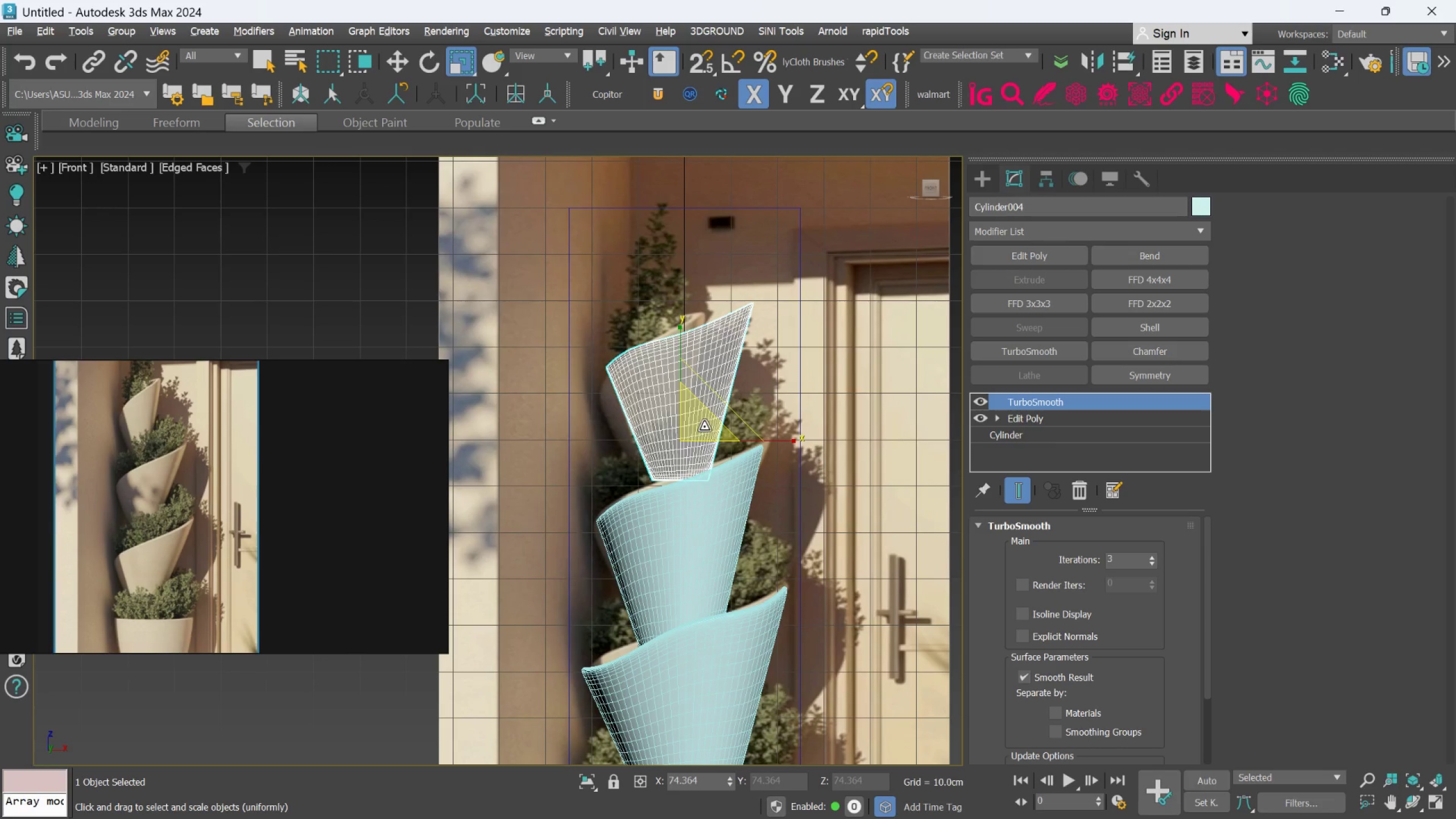 
key(W)
 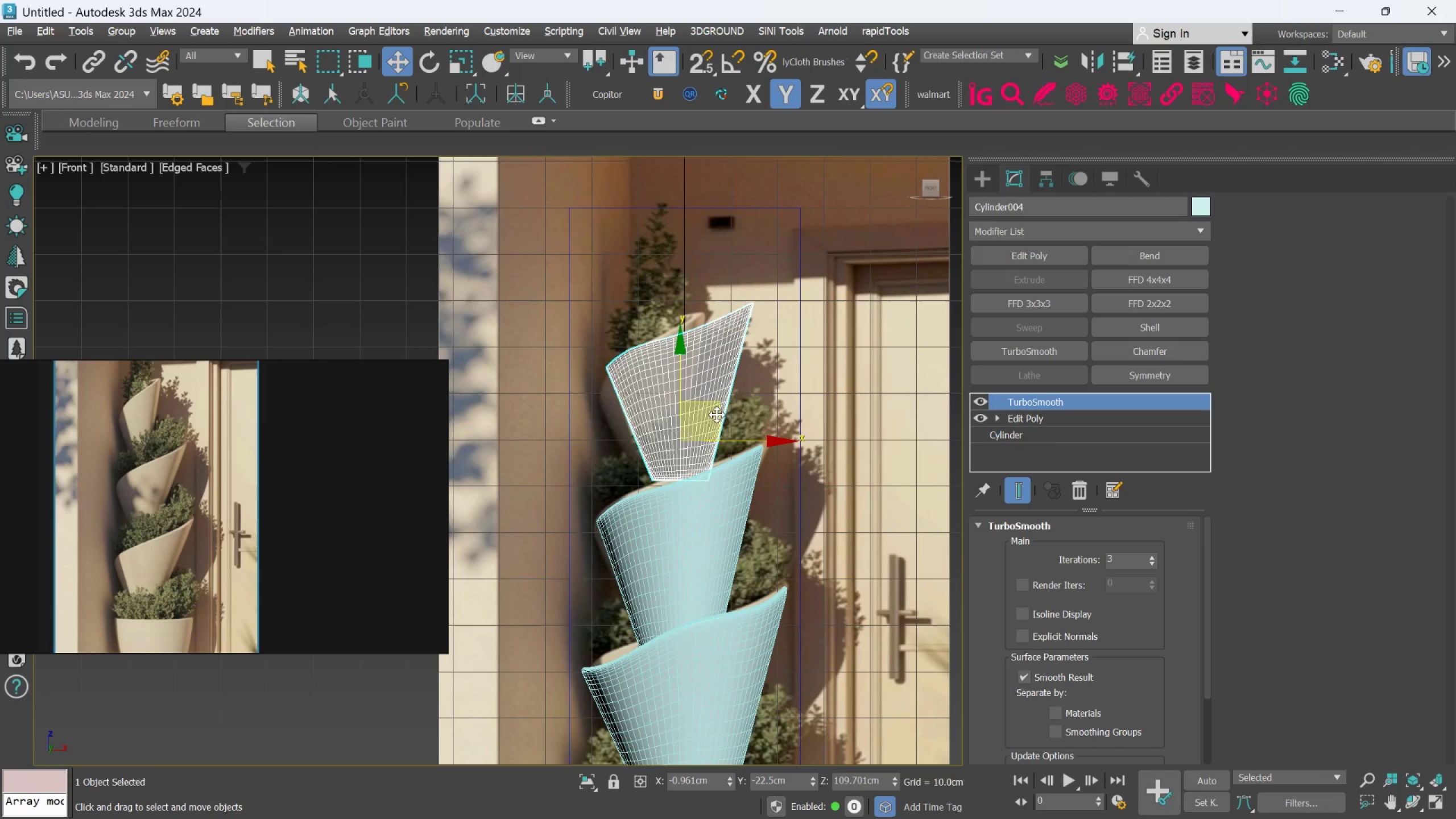 
left_click_drag(start_coordinate=[719, 410], to_coordinate=[701, 436])
 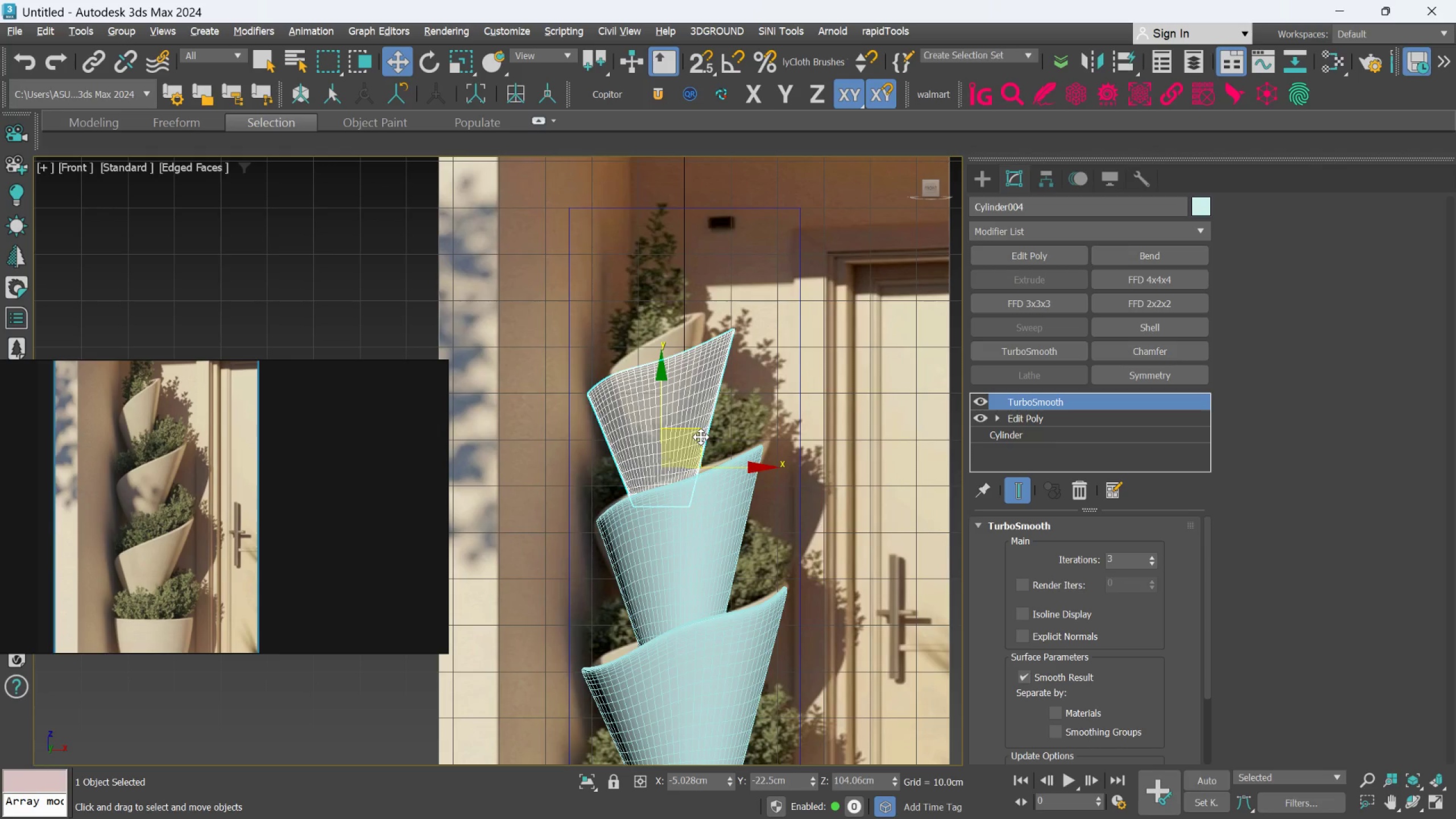 
key(F)
 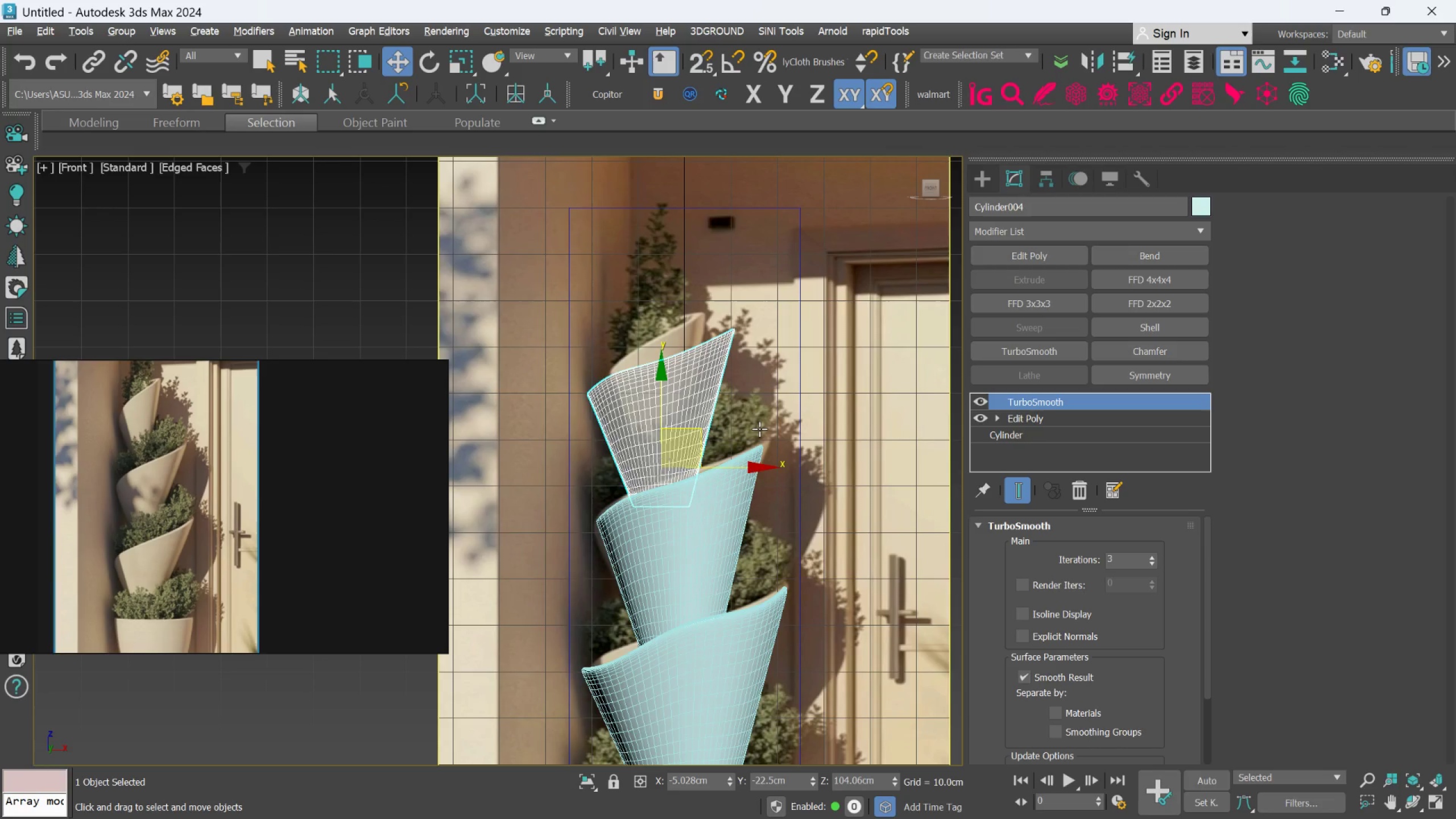 
key(L)
 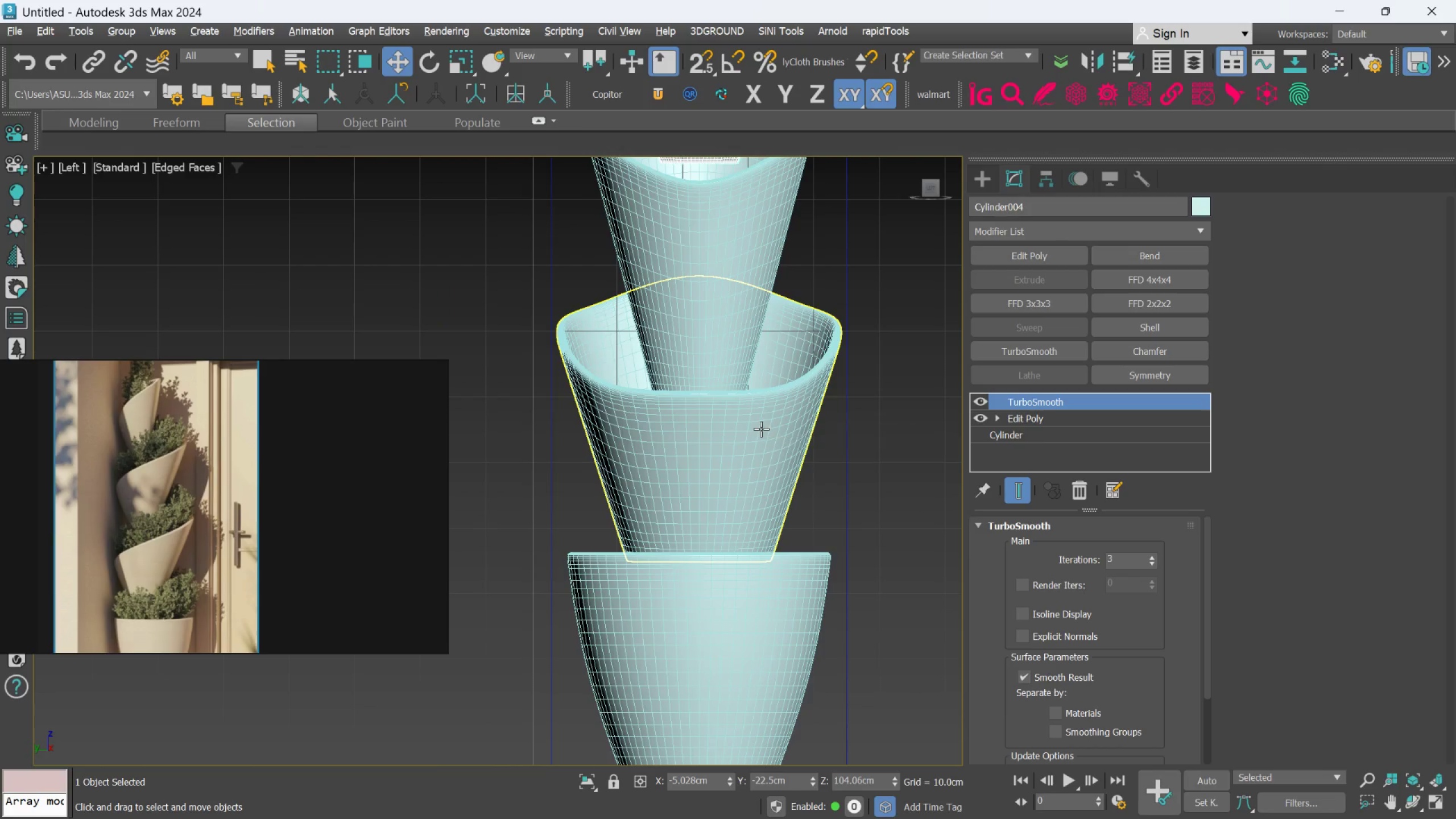 
scroll: coordinate [761, 429], scroll_direction: down, amount: 1.0
 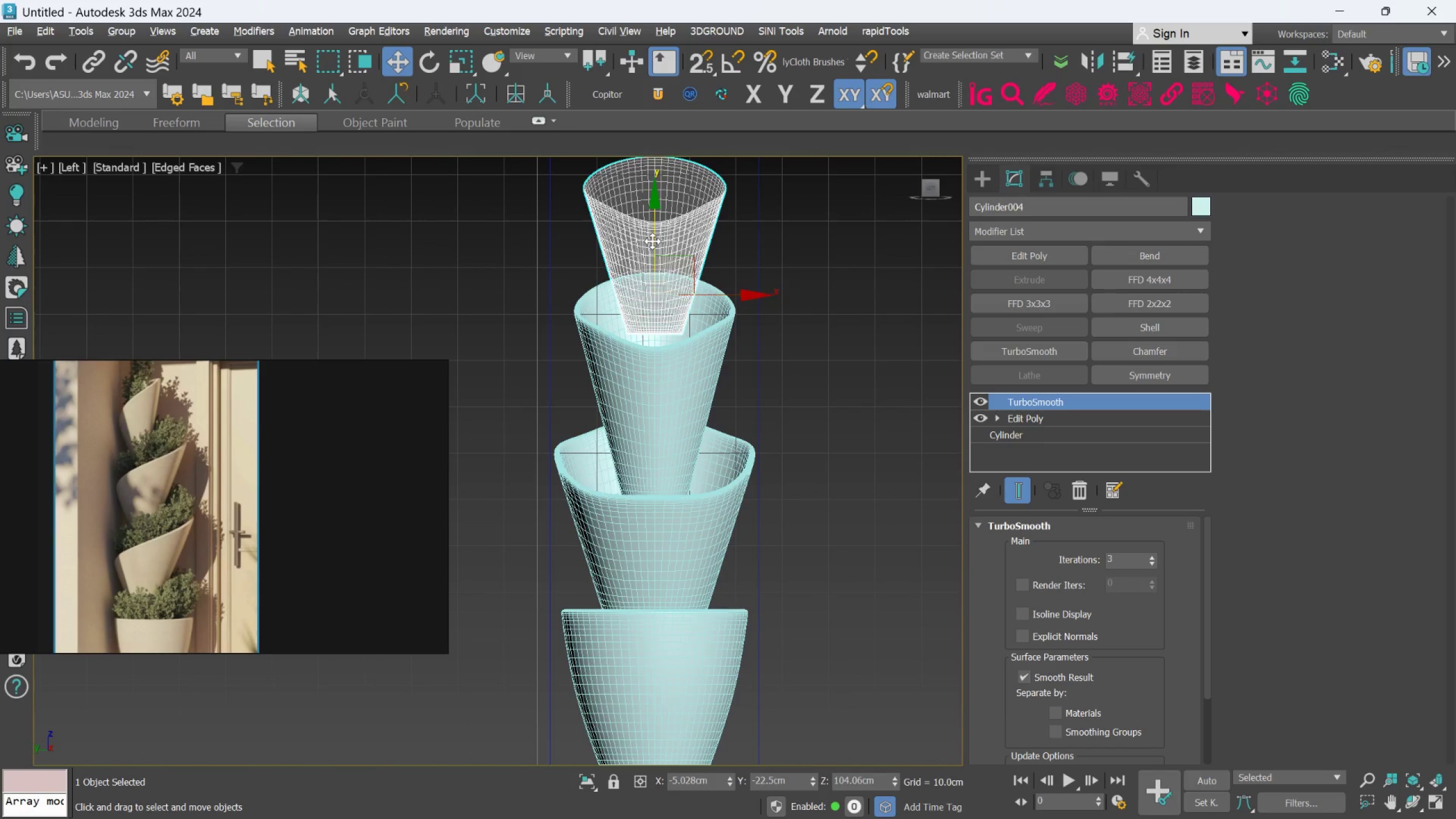 
left_click_drag(start_coordinate=[654, 233], to_coordinate=[653, 259])
 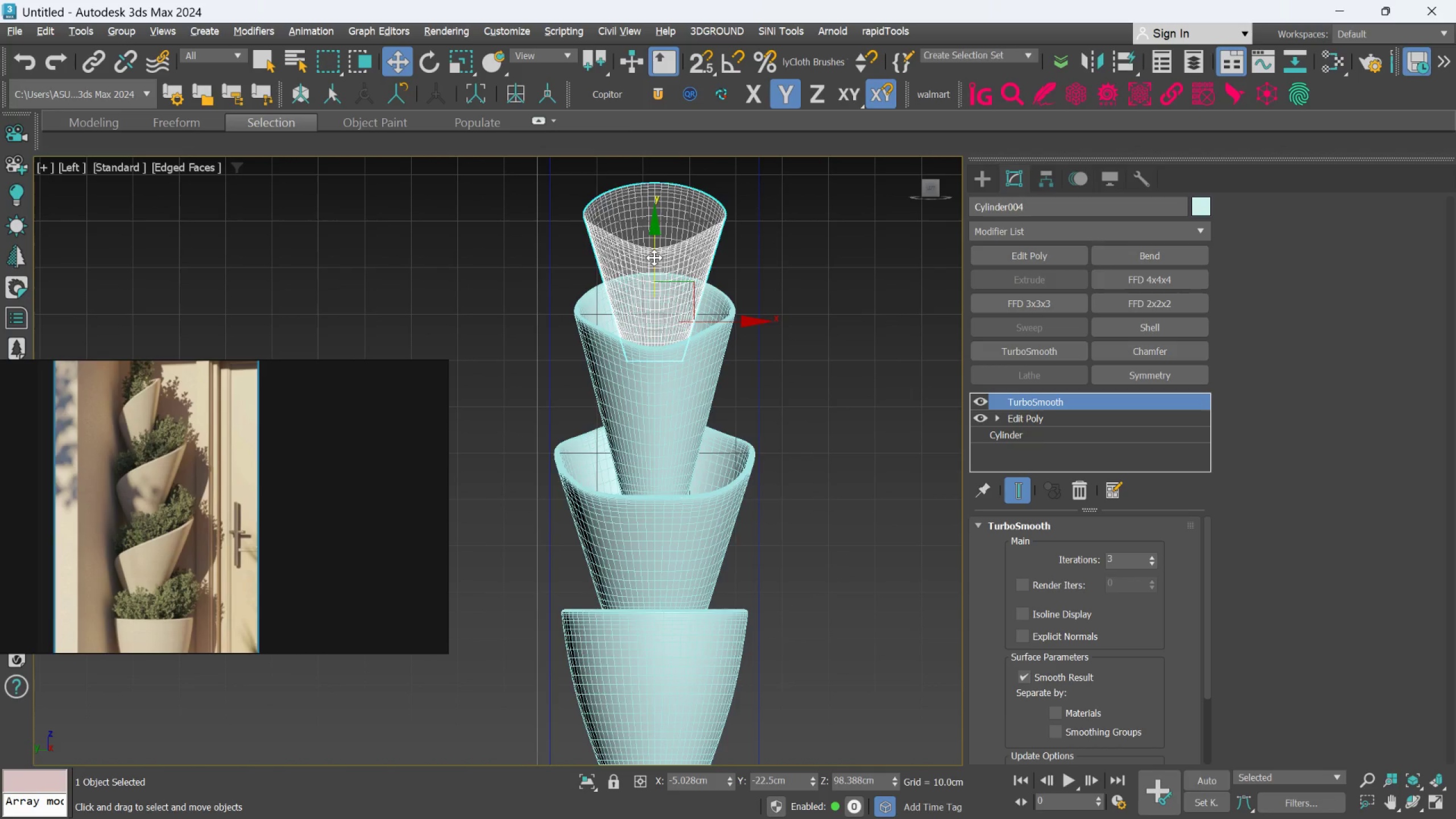 
scroll: coordinate [654, 258], scroll_direction: down, amount: 2.0
 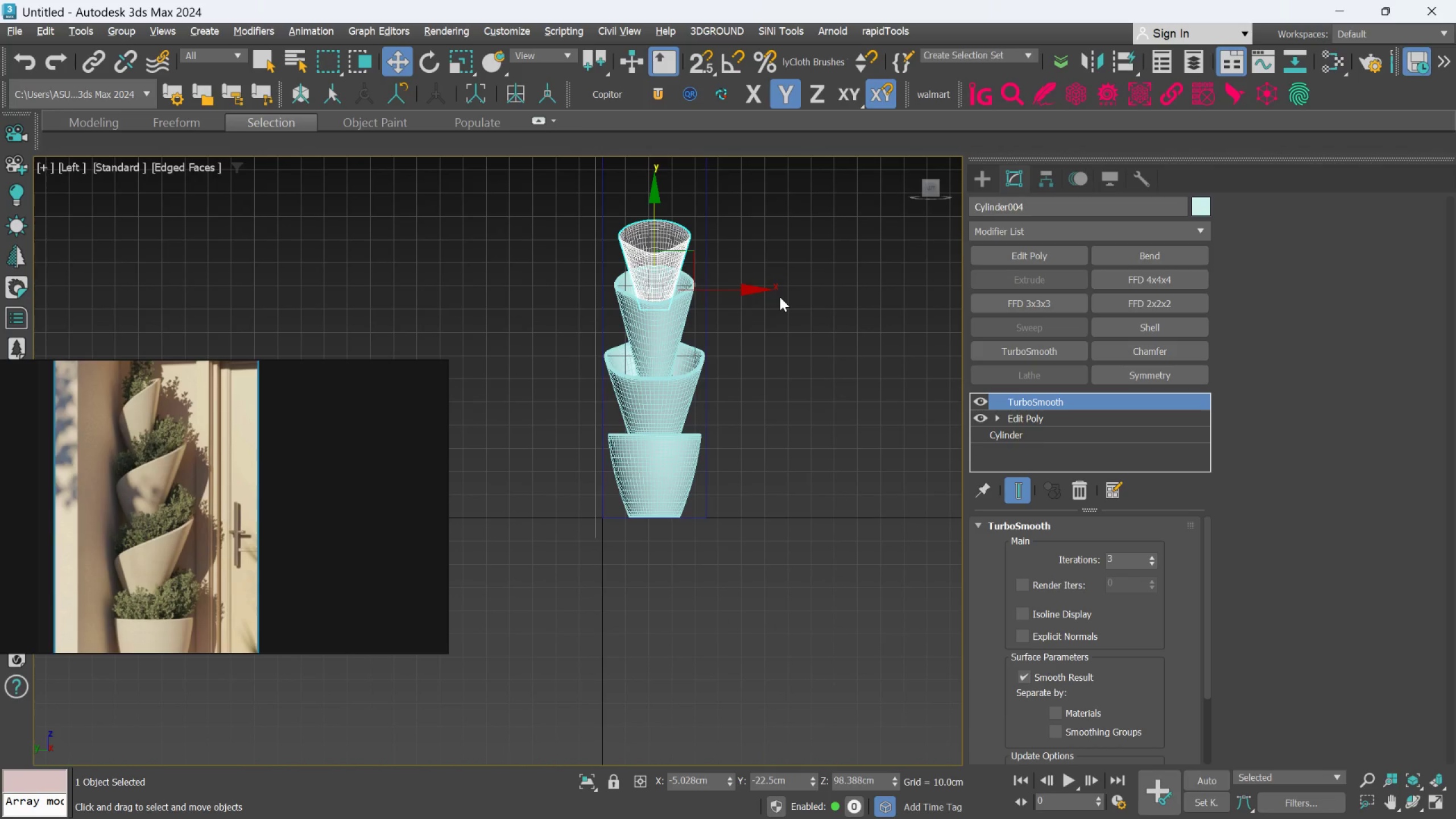 
hold_key(key=AltLeft, duration=1.69)
 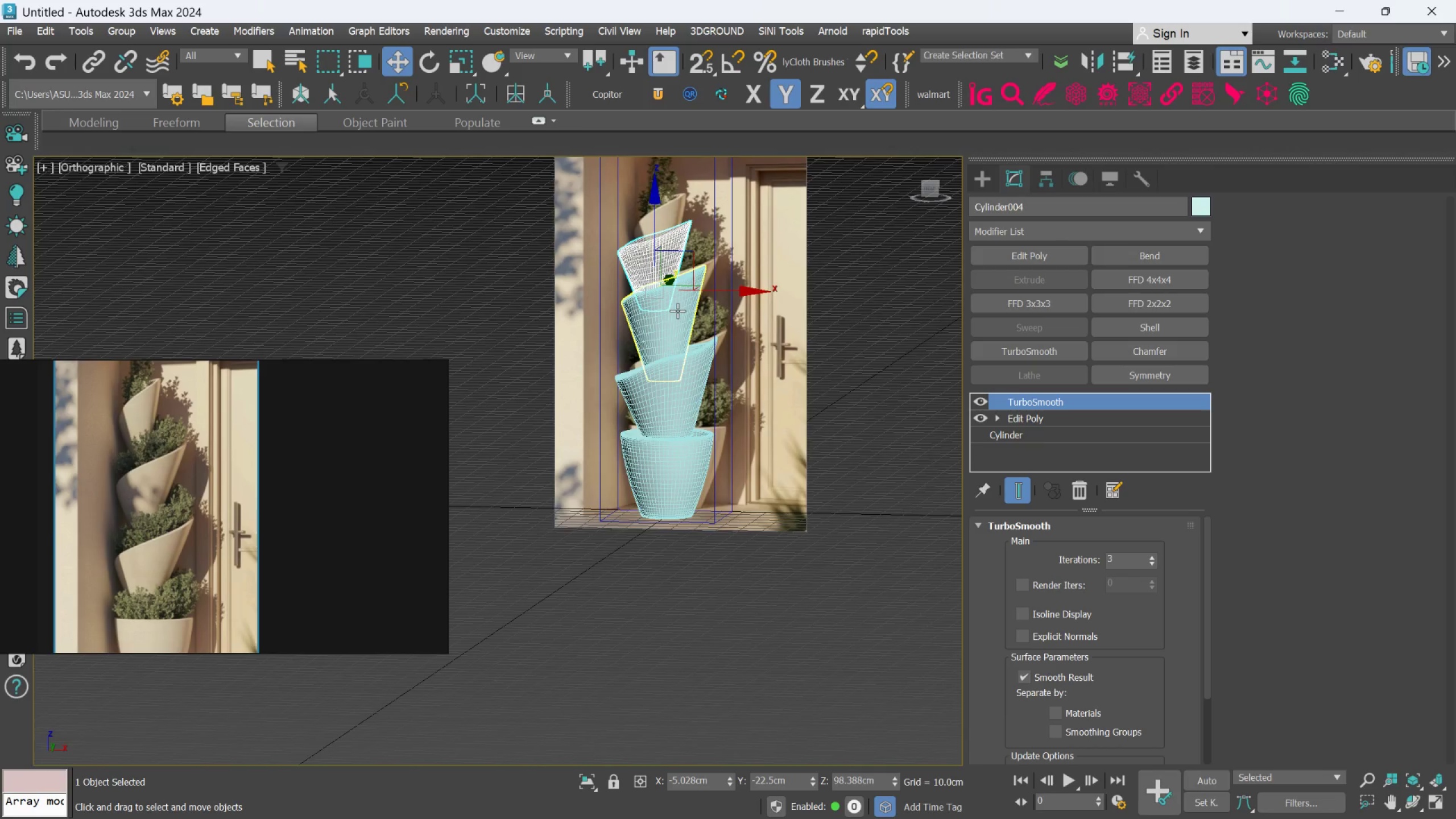 
scroll: coordinate [678, 309], scroll_direction: up, amount: 2.0
 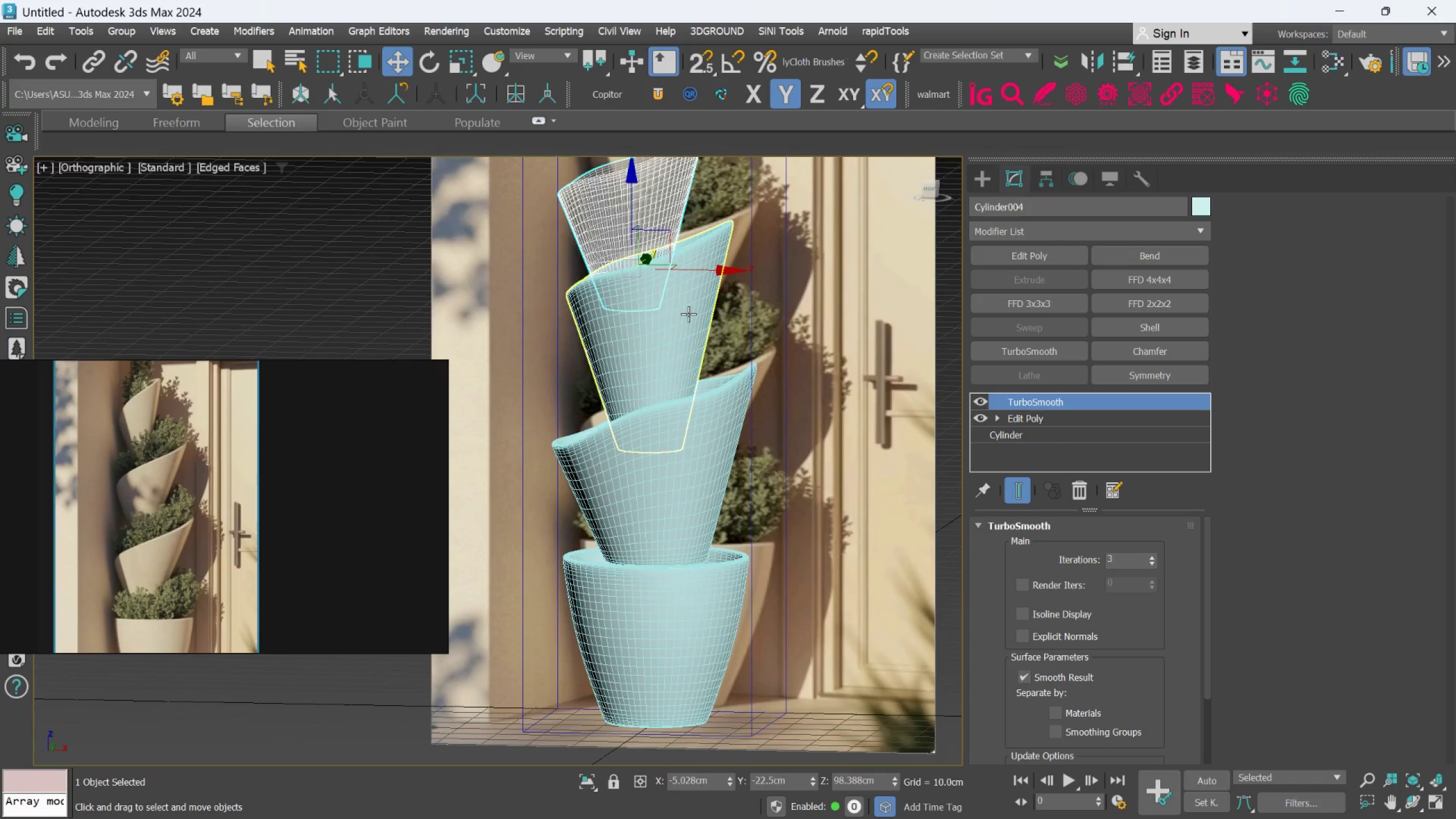 
key(L)
 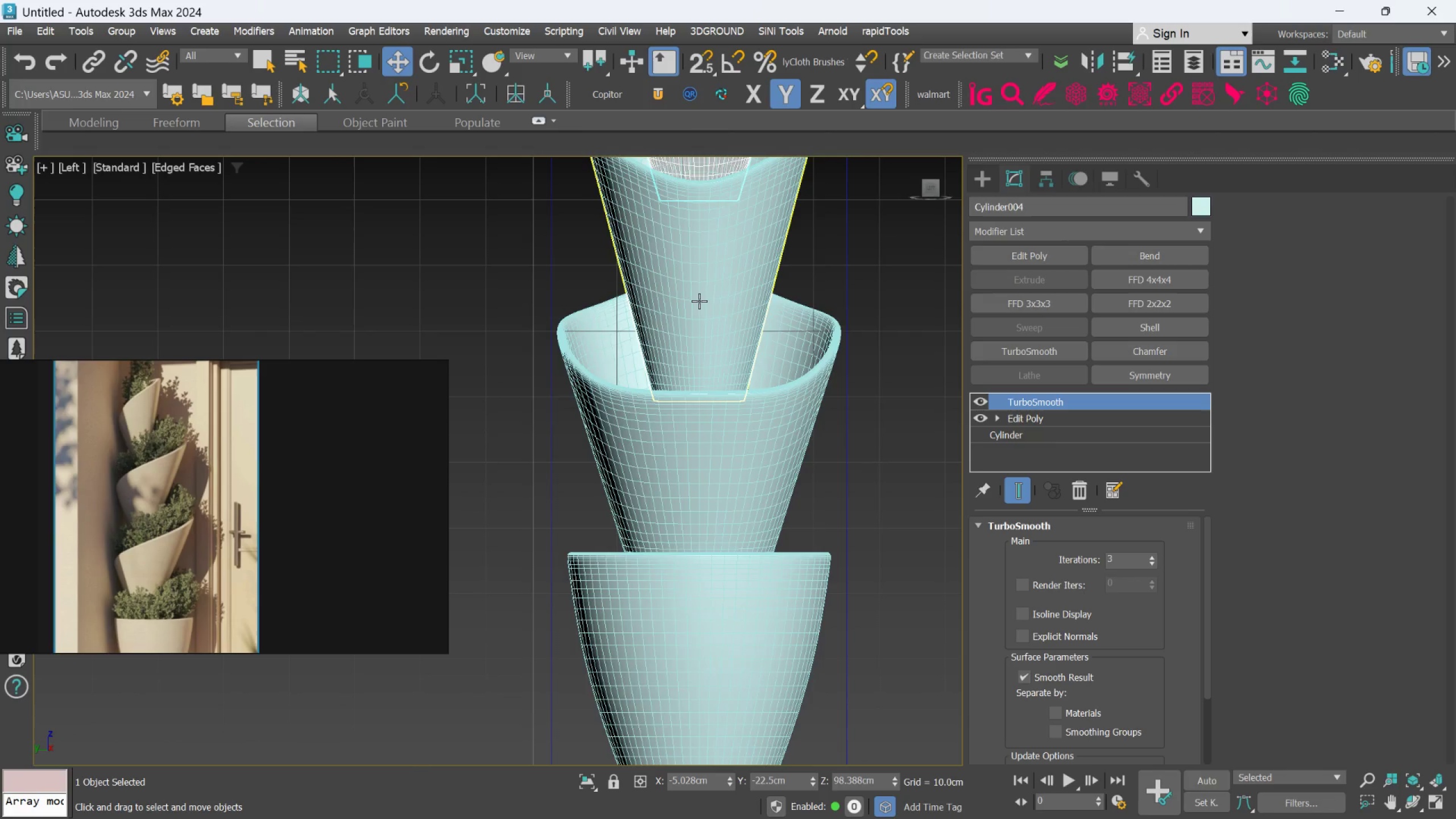 
scroll: coordinate [700, 300], scroll_direction: down, amount: 2.0
 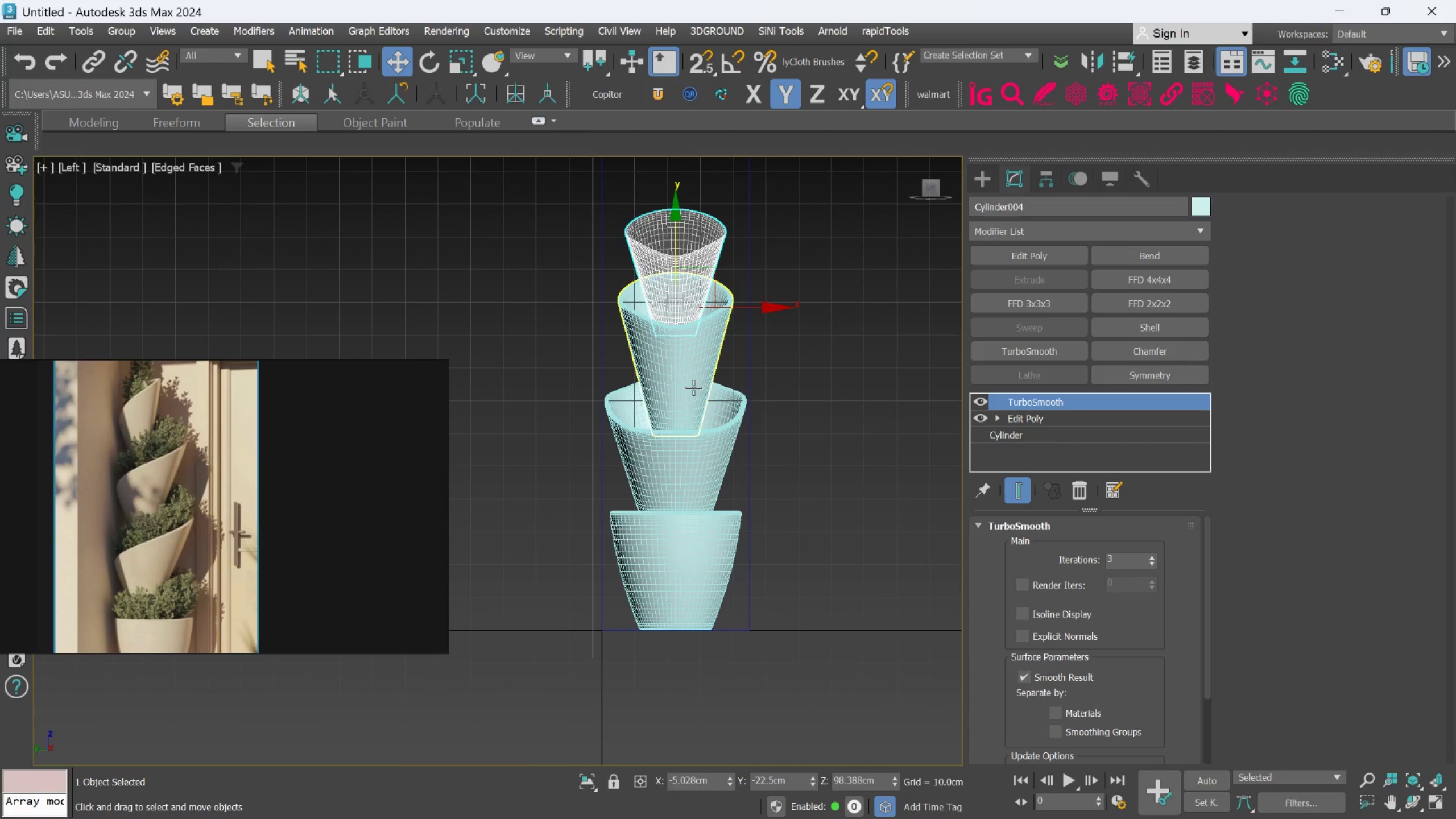 
scroll: coordinate [693, 387], scroll_direction: up, amount: 2.0
 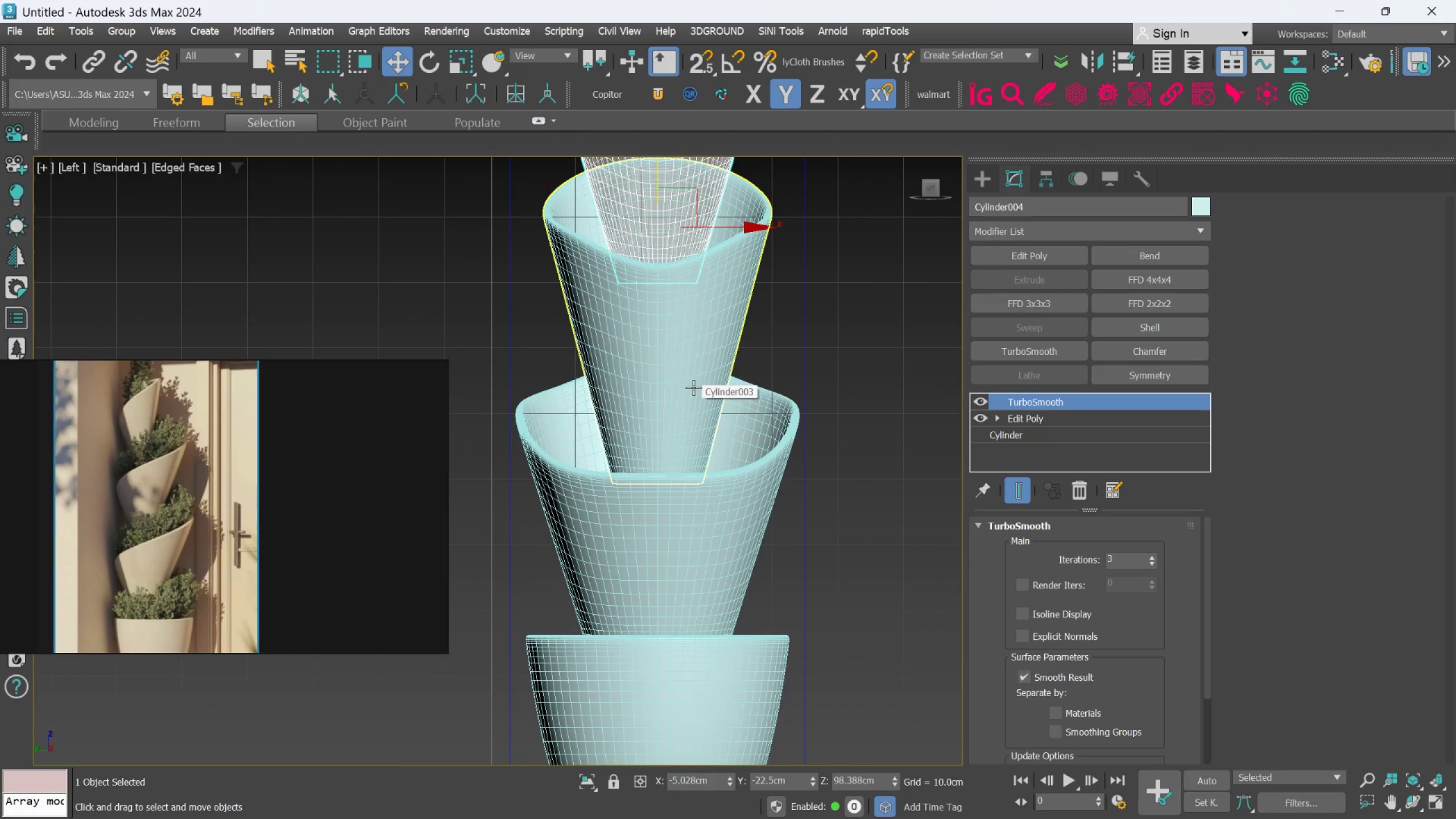 
scroll: coordinate [693, 387], scroll_direction: down, amount: 2.0
 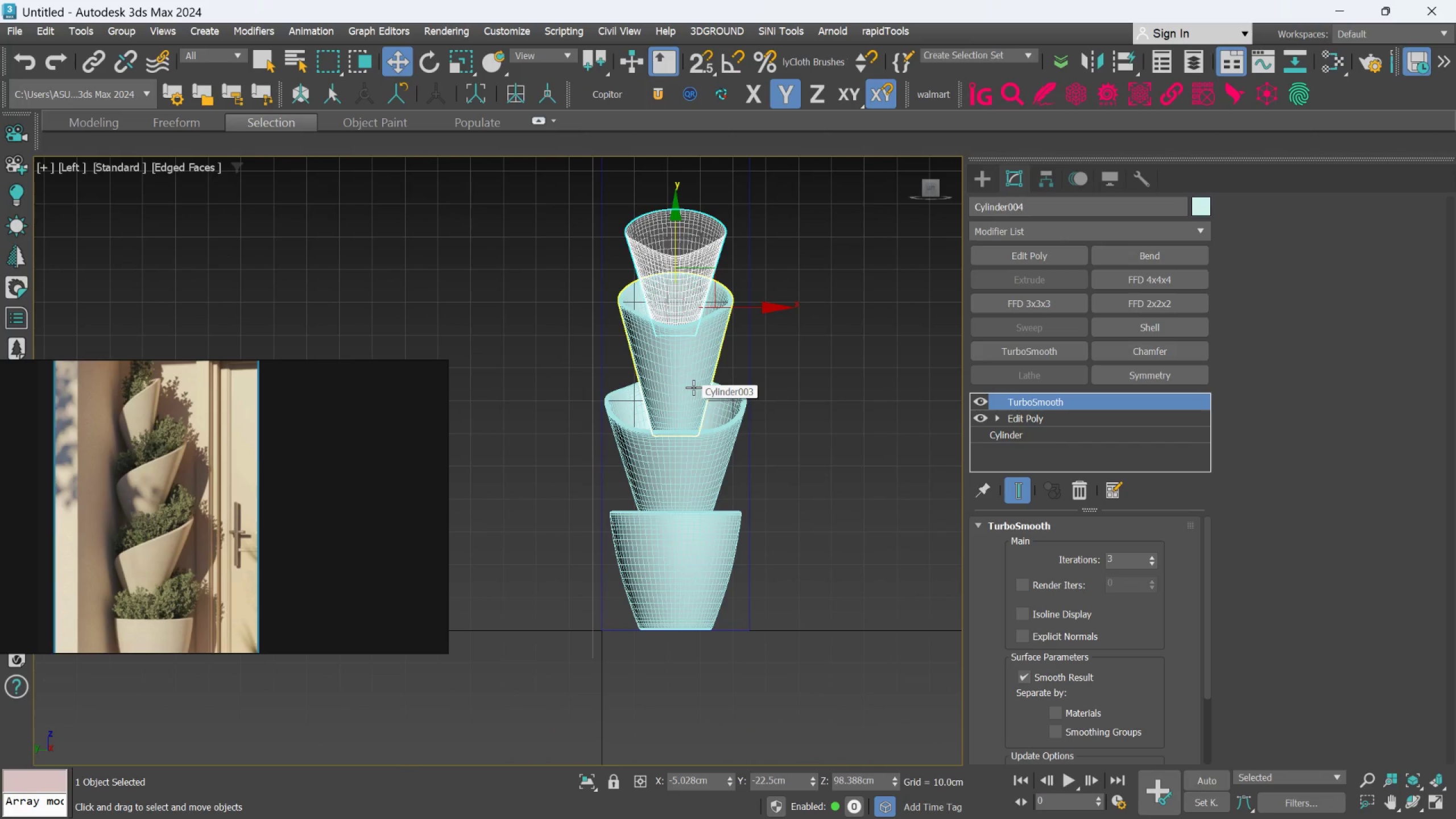 
scroll: coordinate [693, 387], scroll_direction: up, amount: 1.0
 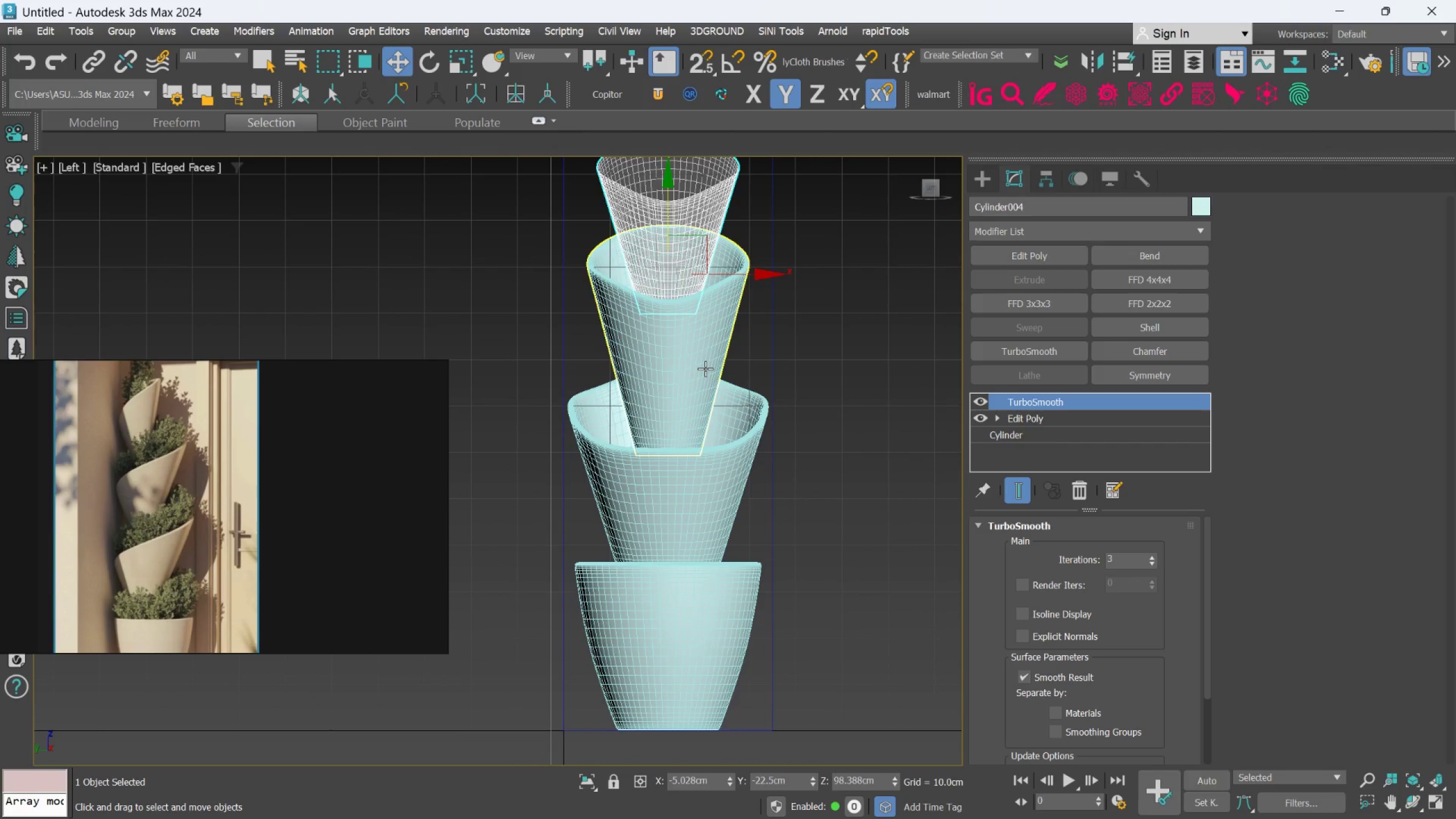 
scroll: coordinate [705, 369], scroll_direction: down, amount: 1.0
 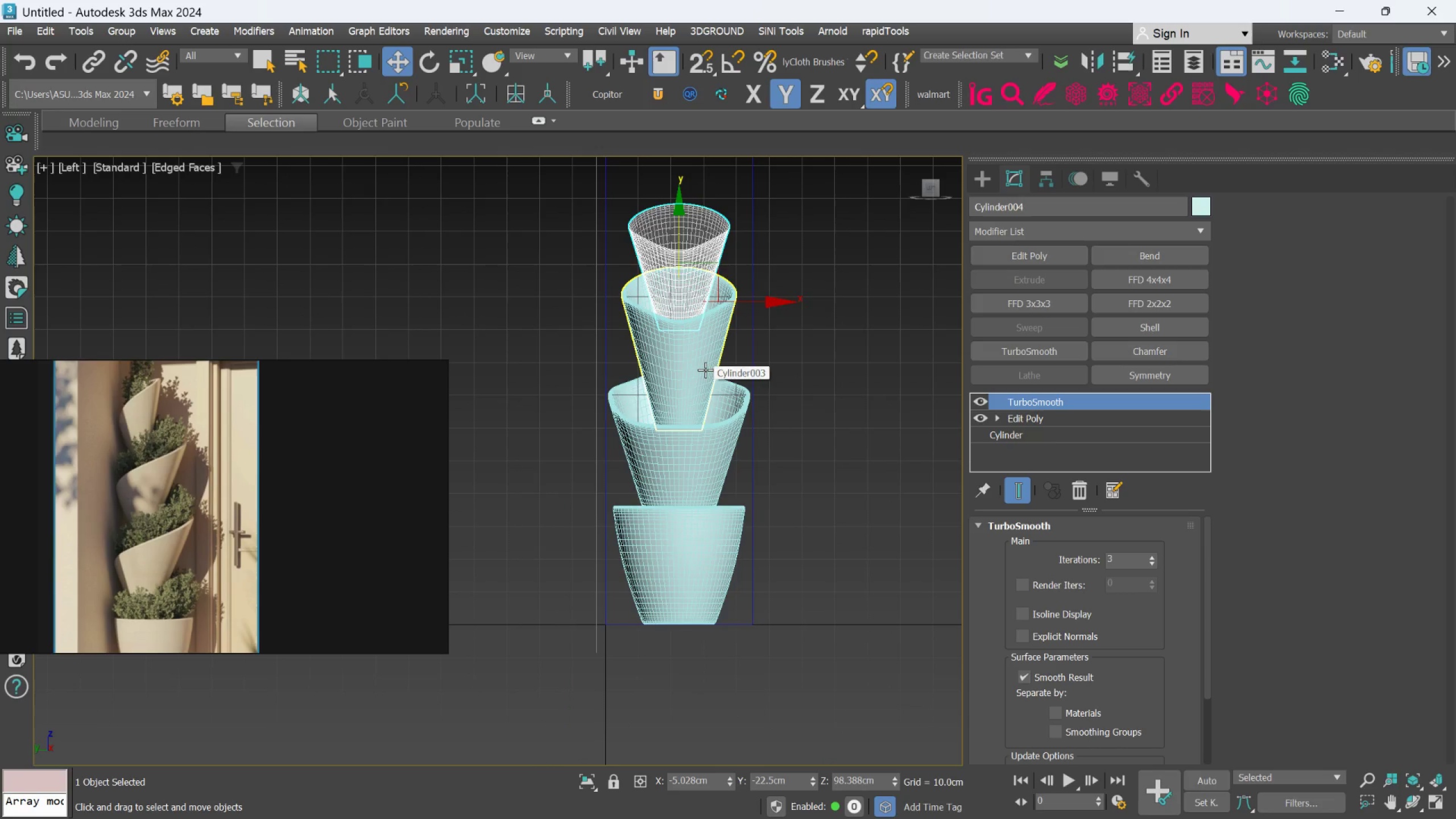 
scroll: coordinate [705, 370], scroll_direction: up, amount: 2.0
 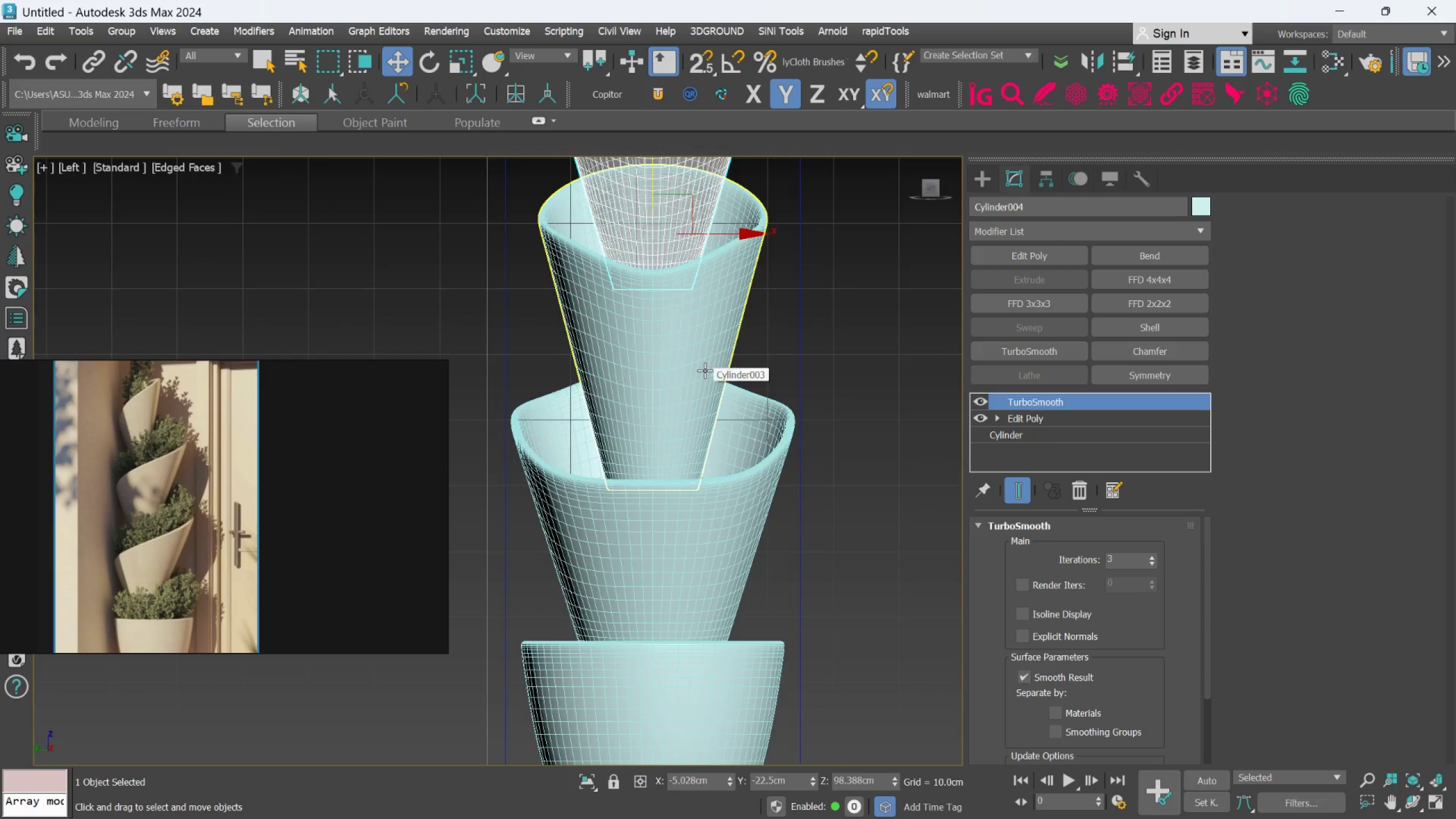 
scroll: coordinate [705, 370], scroll_direction: down, amount: 2.0
 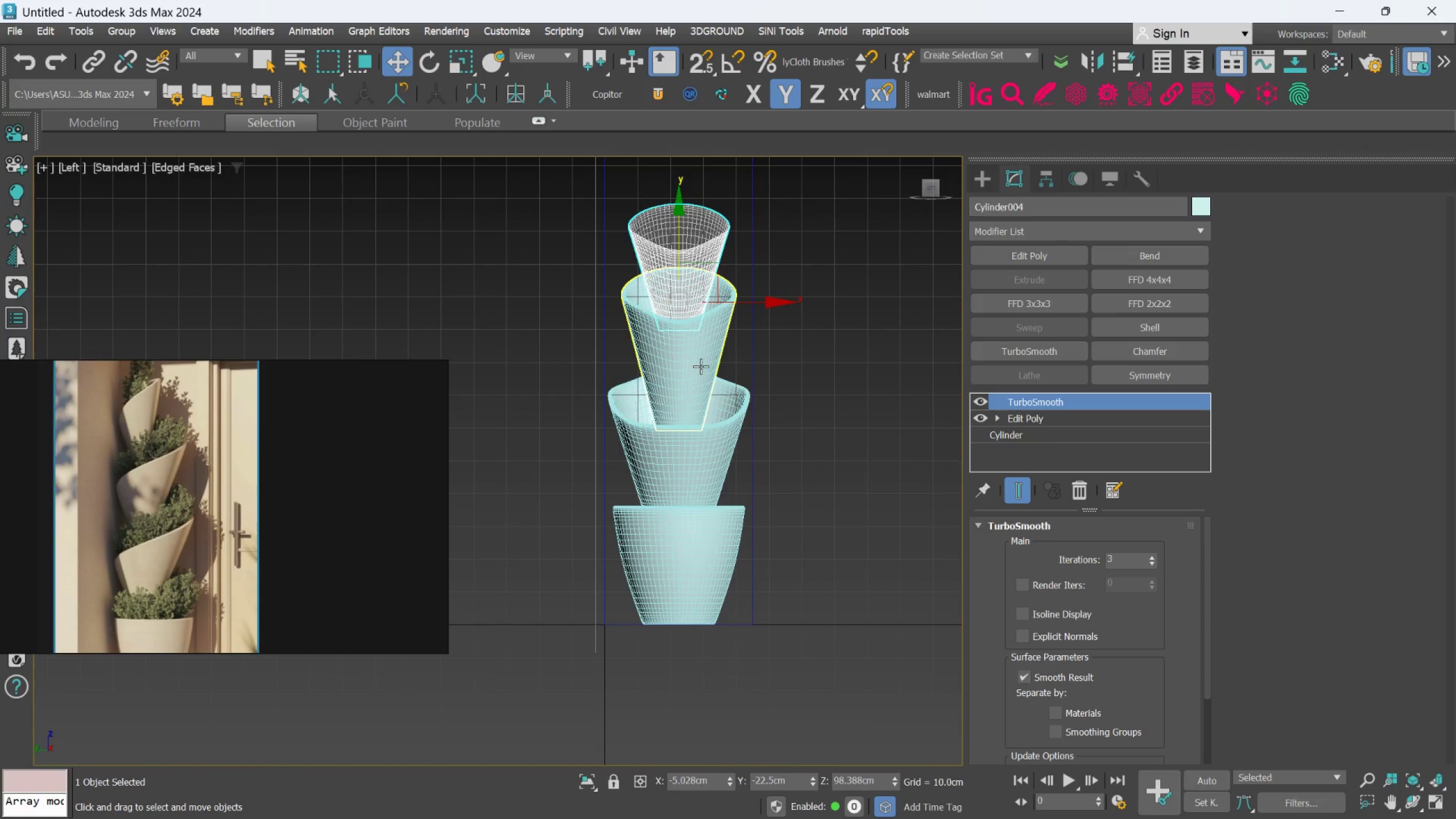 
hold_key(key=AltLeft, duration=1.49)
 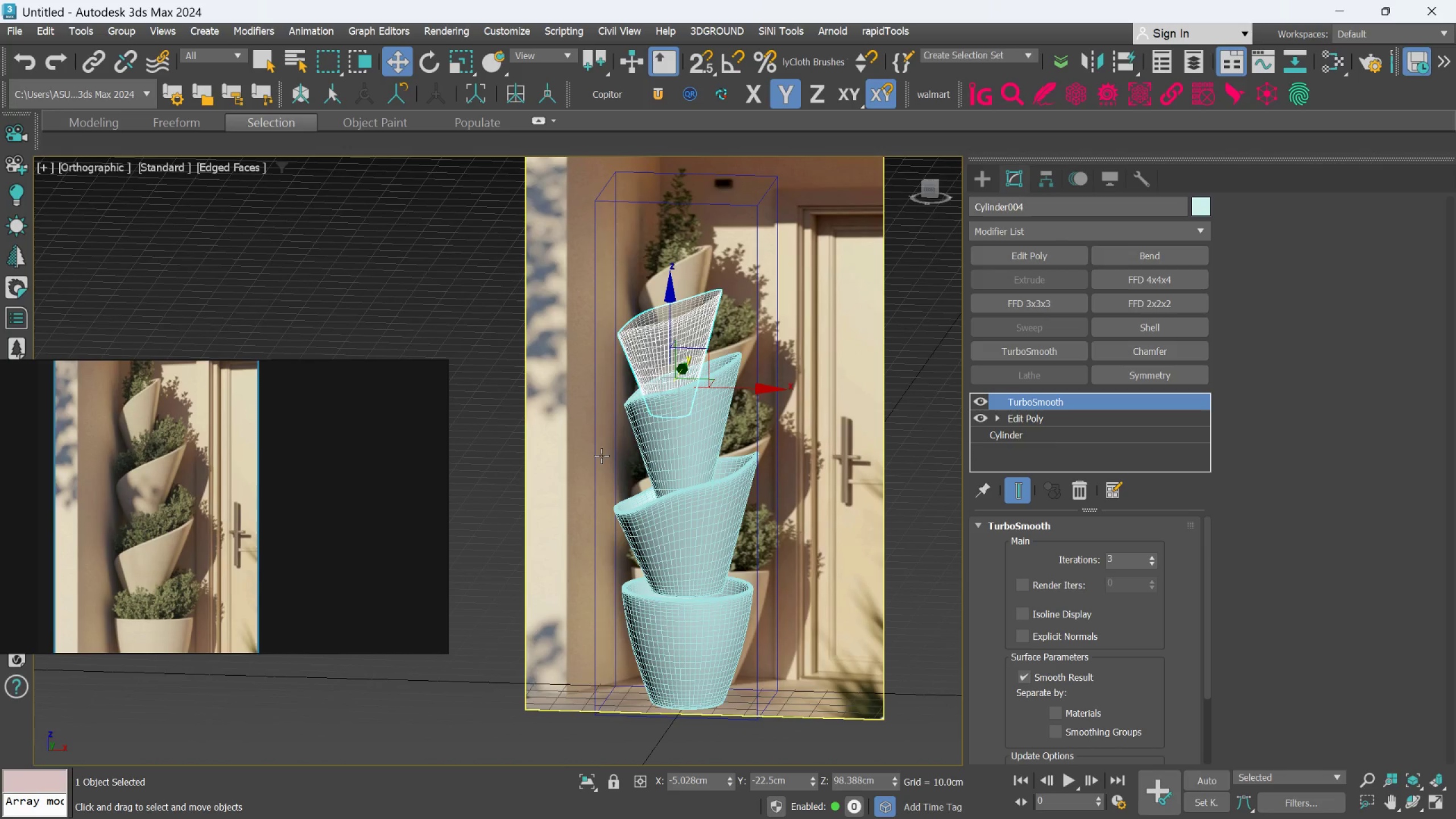 
key(L)
 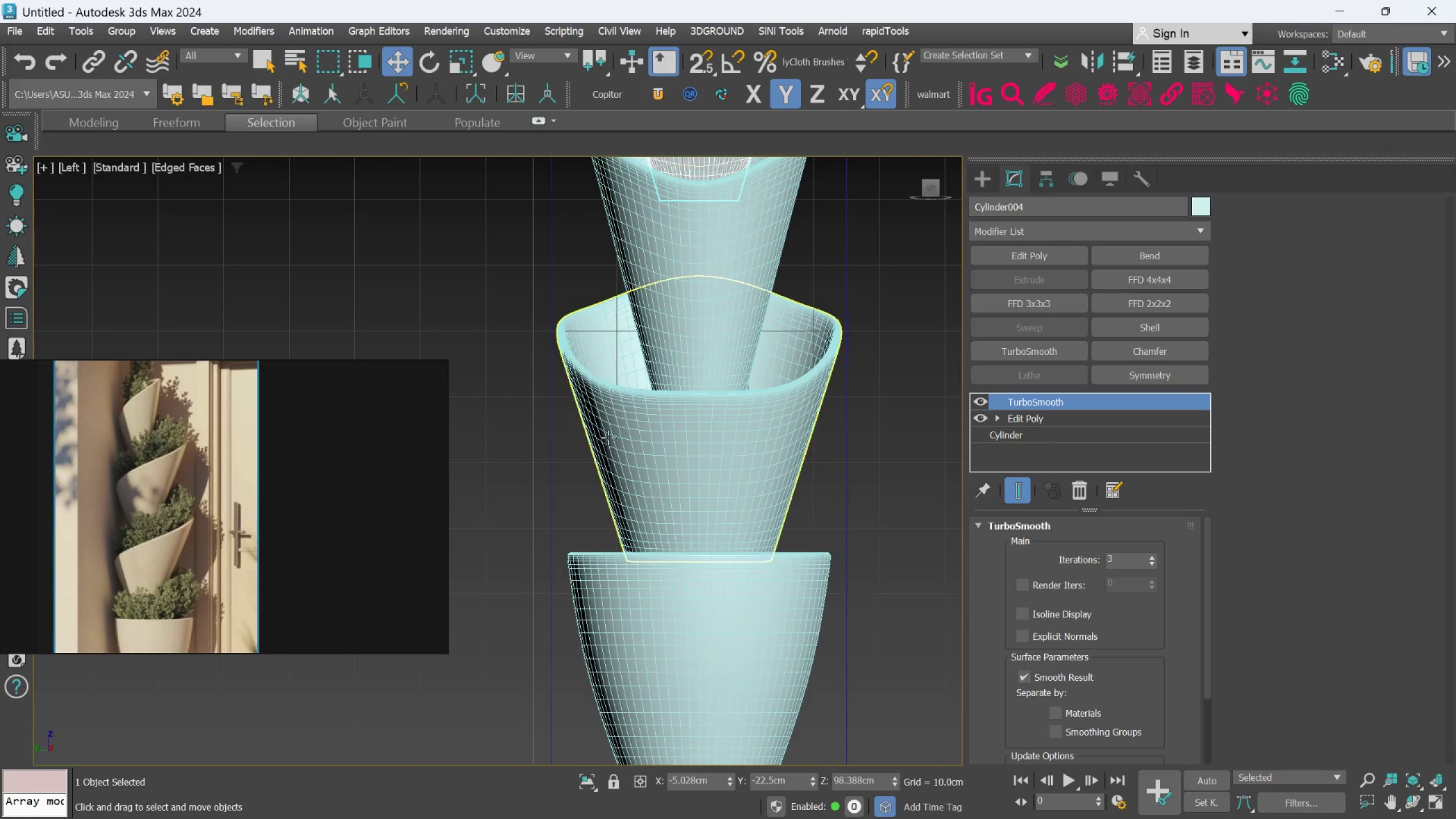 
key(F)
 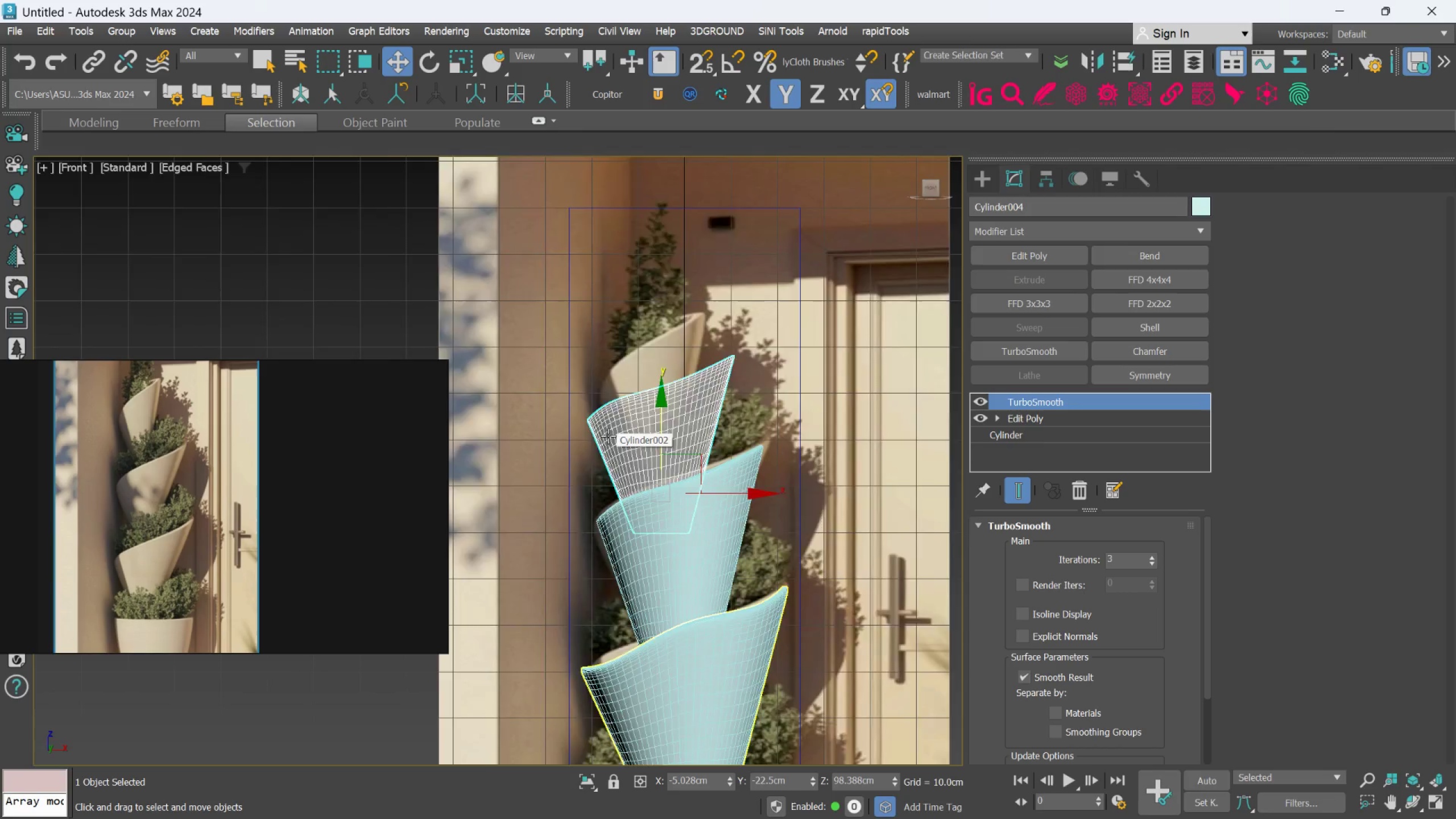 
scroll: coordinate [608, 436], scroll_direction: down, amount: 1.0
 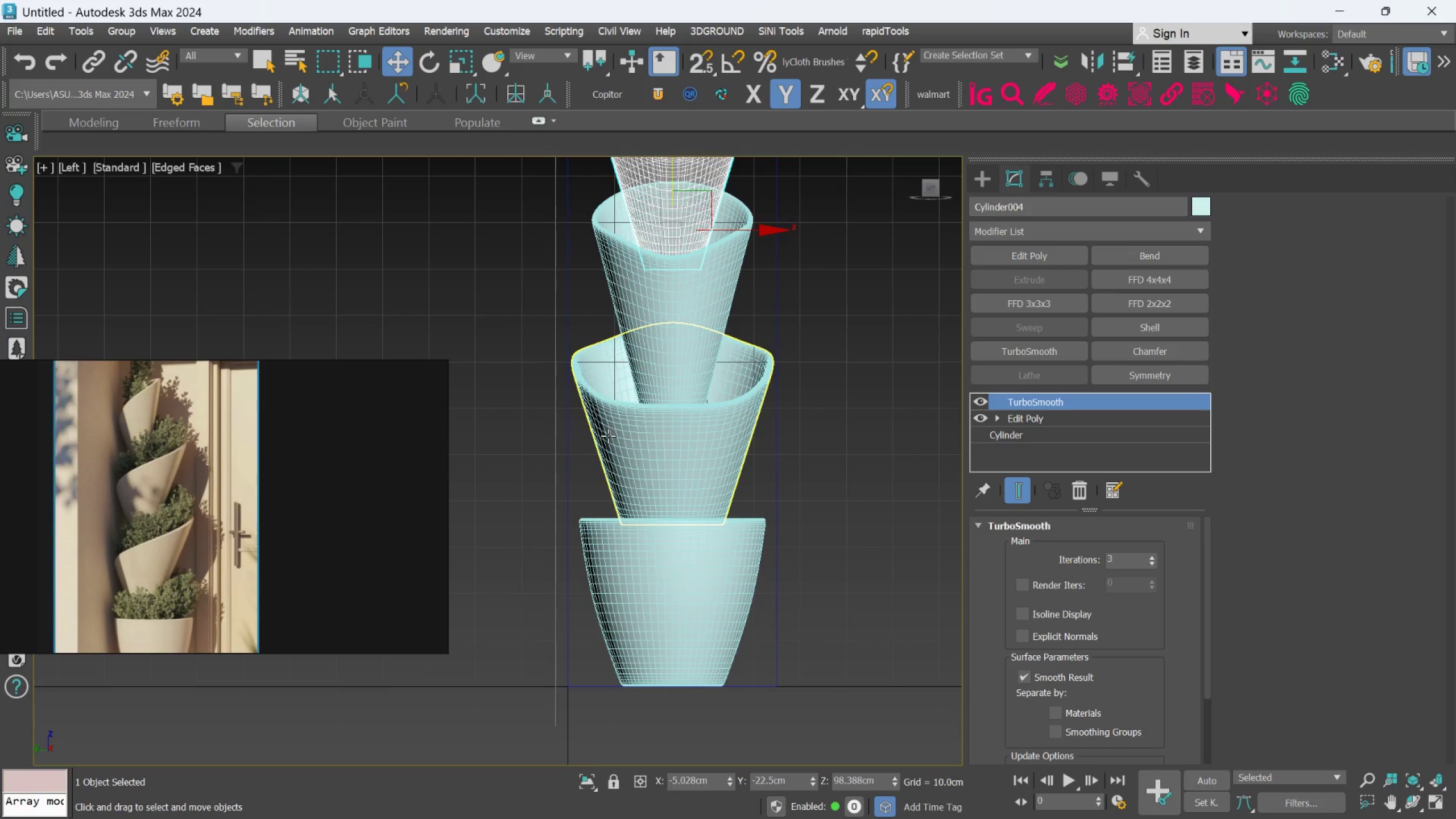 
scroll: coordinate [613, 394], scroll_direction: none, amount: 0.0
 